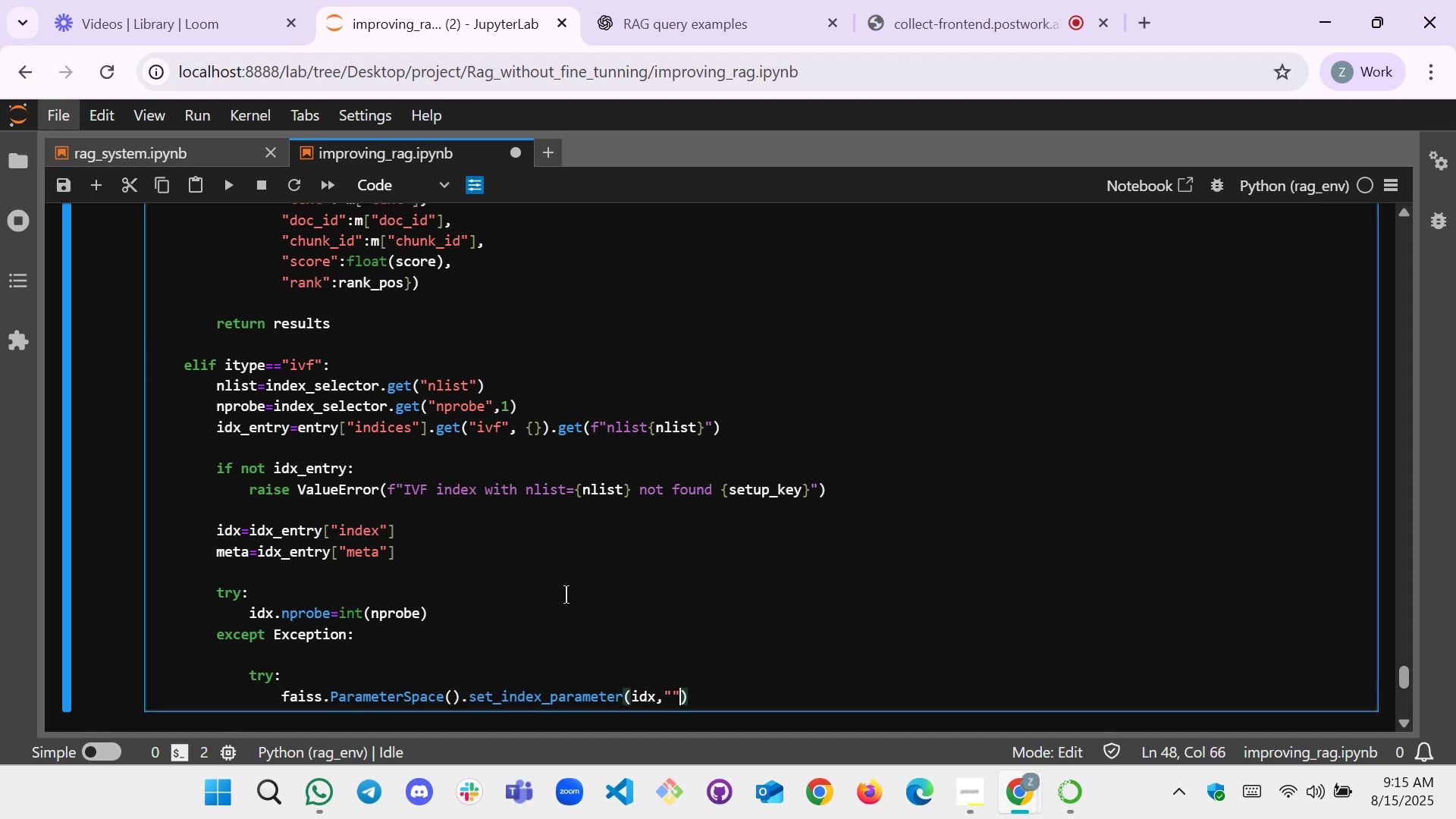 
key(ArrowLeft)
 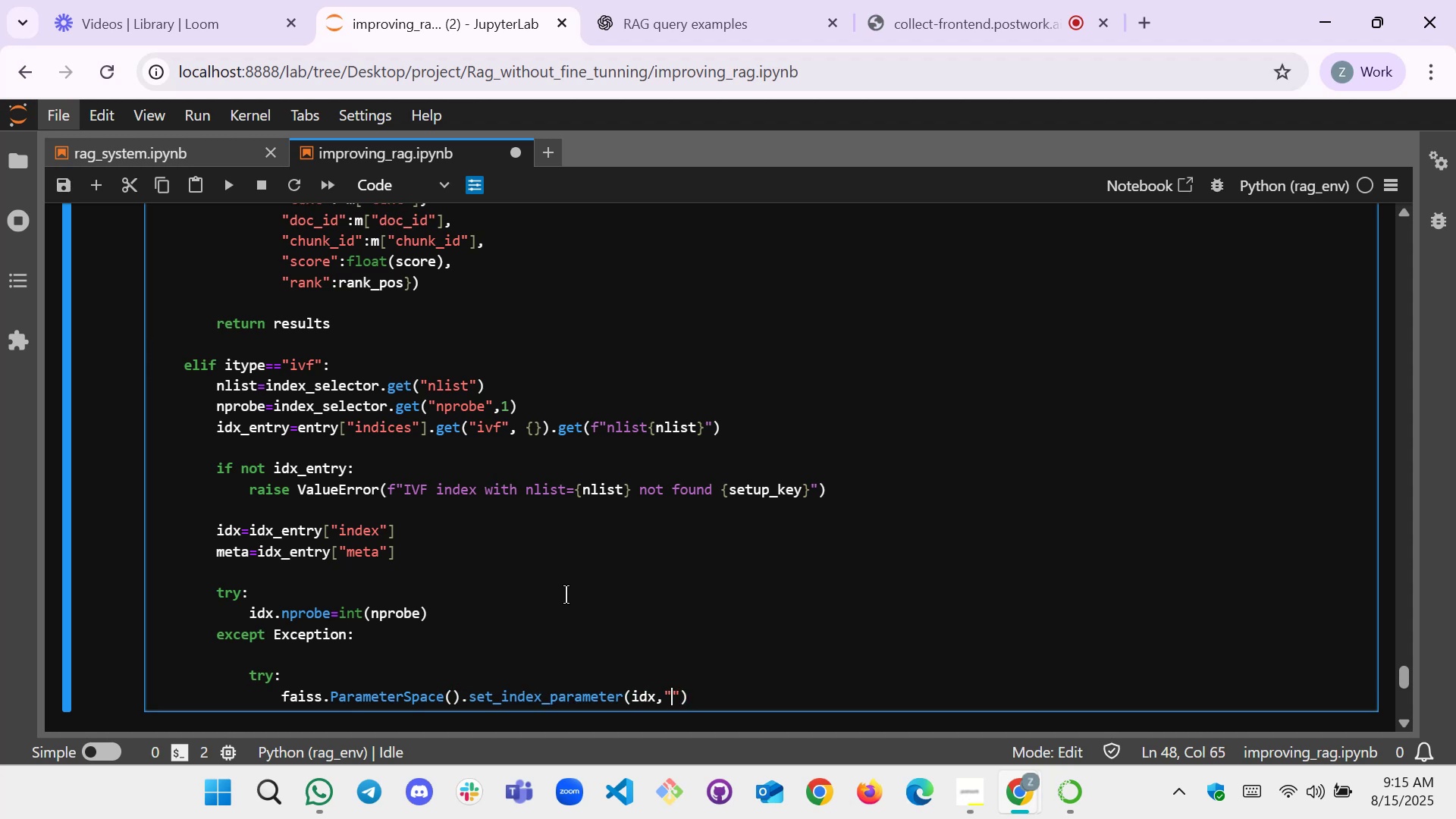 
type(nprobe)
 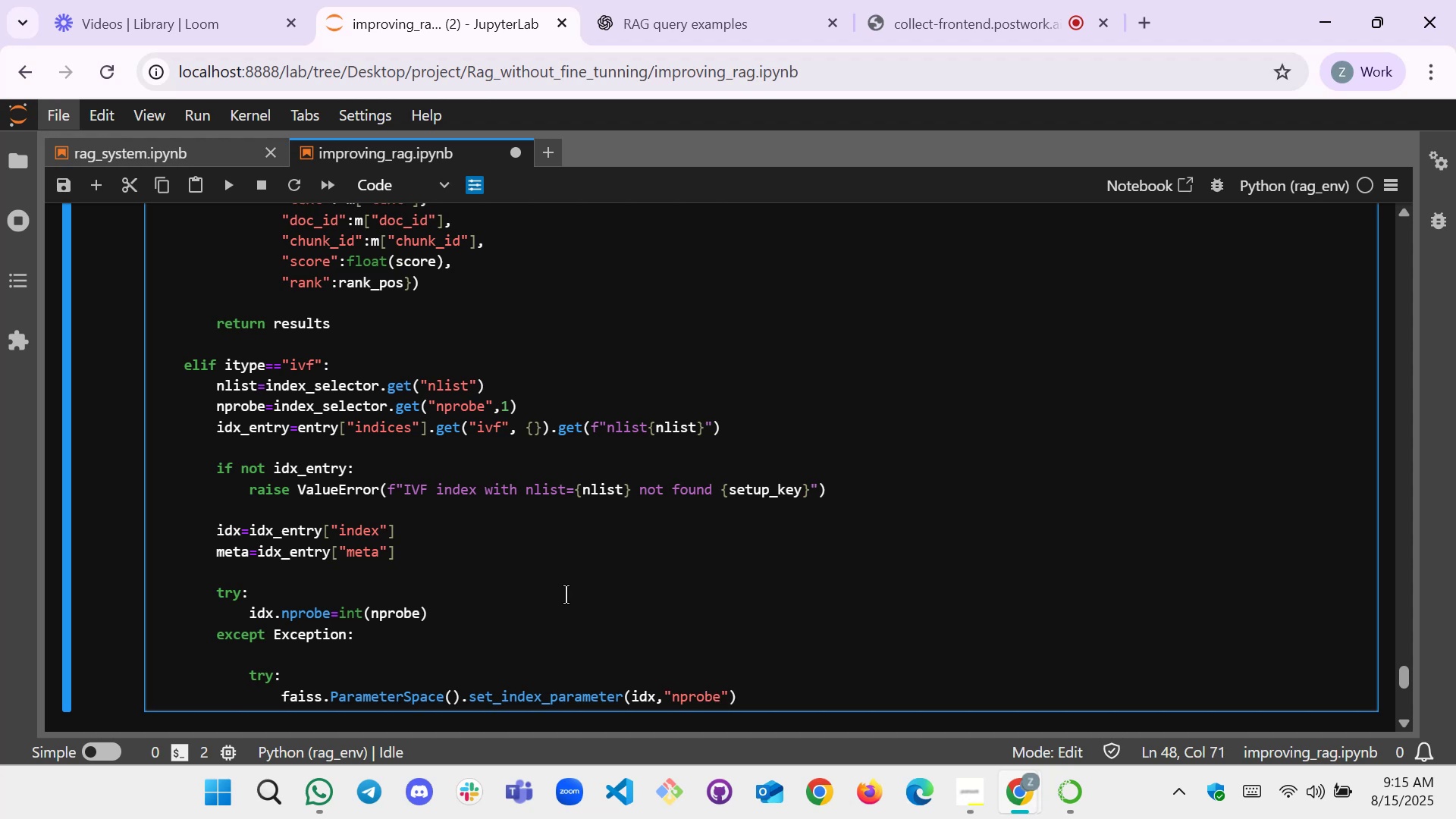 
key(ArrowRight)
 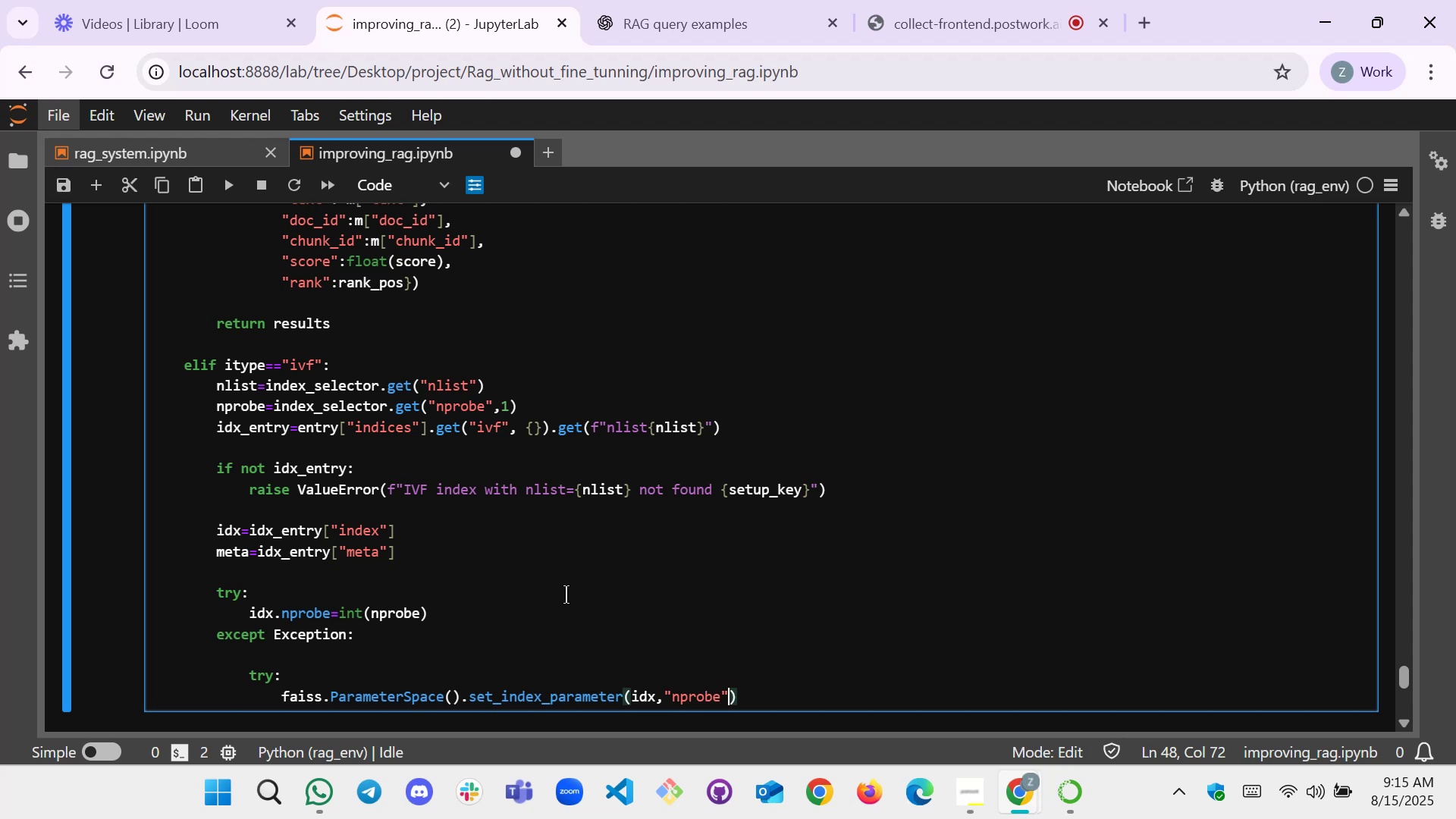 
type(,ind)
key(Backspace)
type(t())
 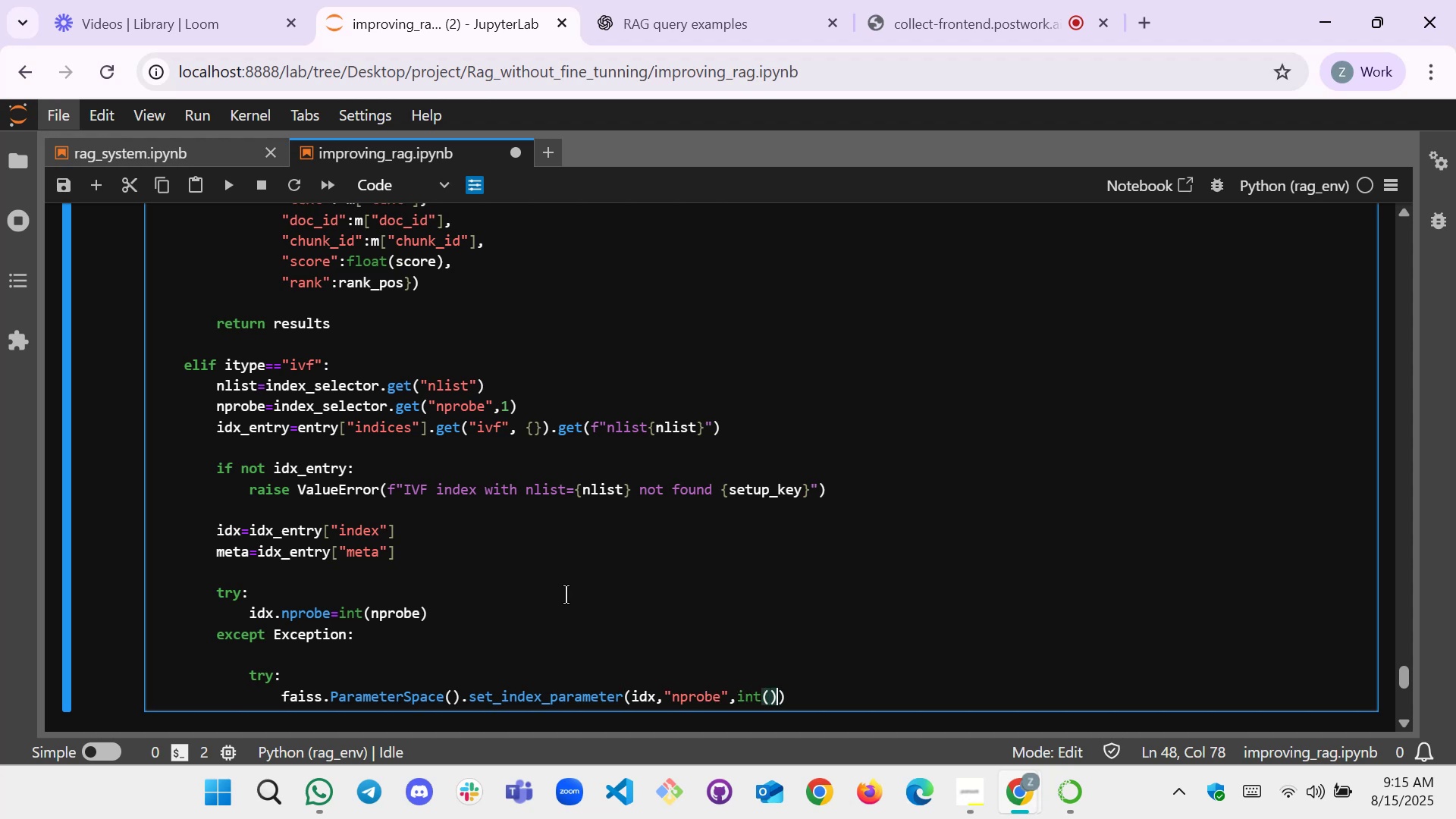 
key(ArrowLeft)
 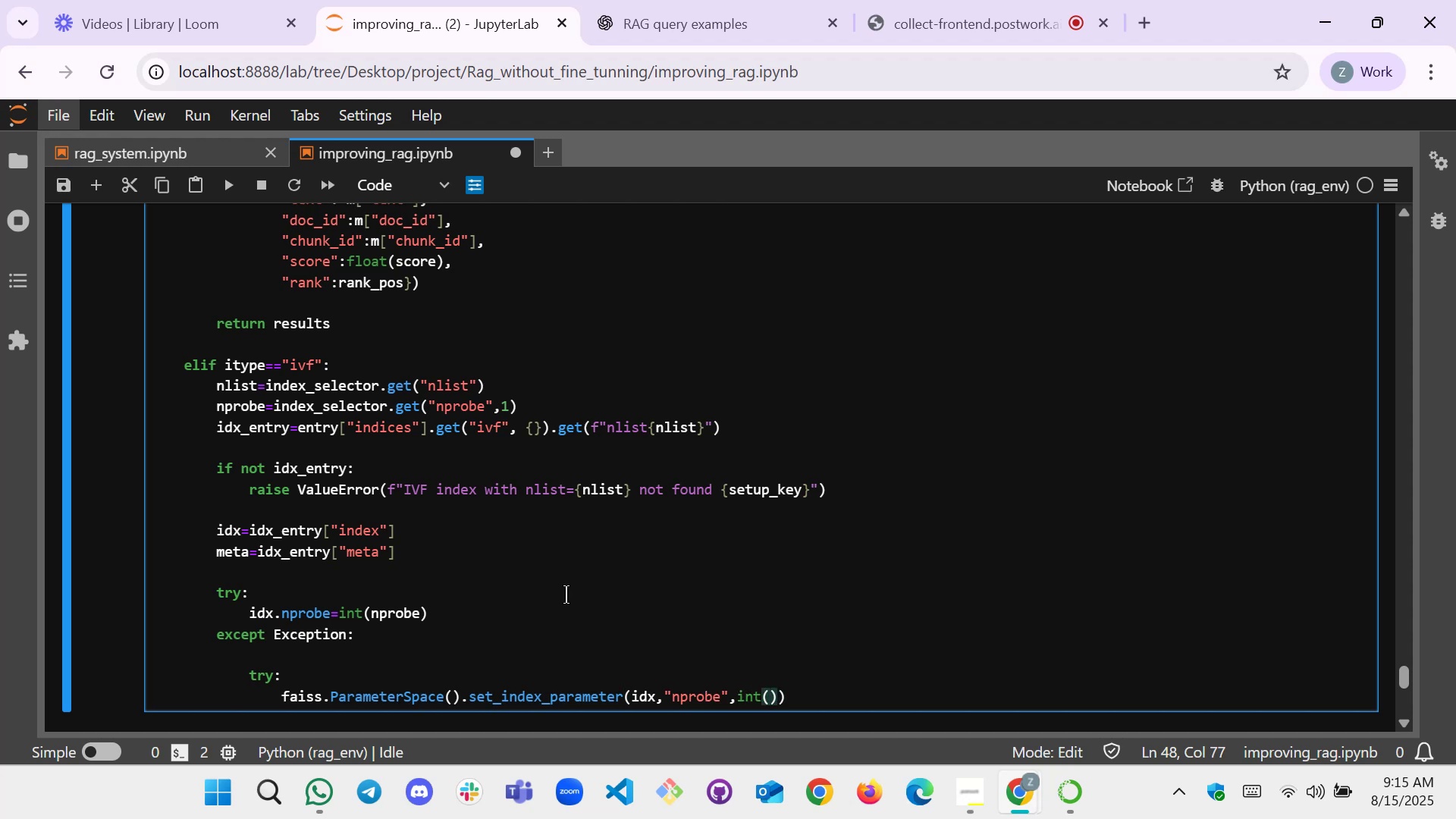 
type(nprobe)
 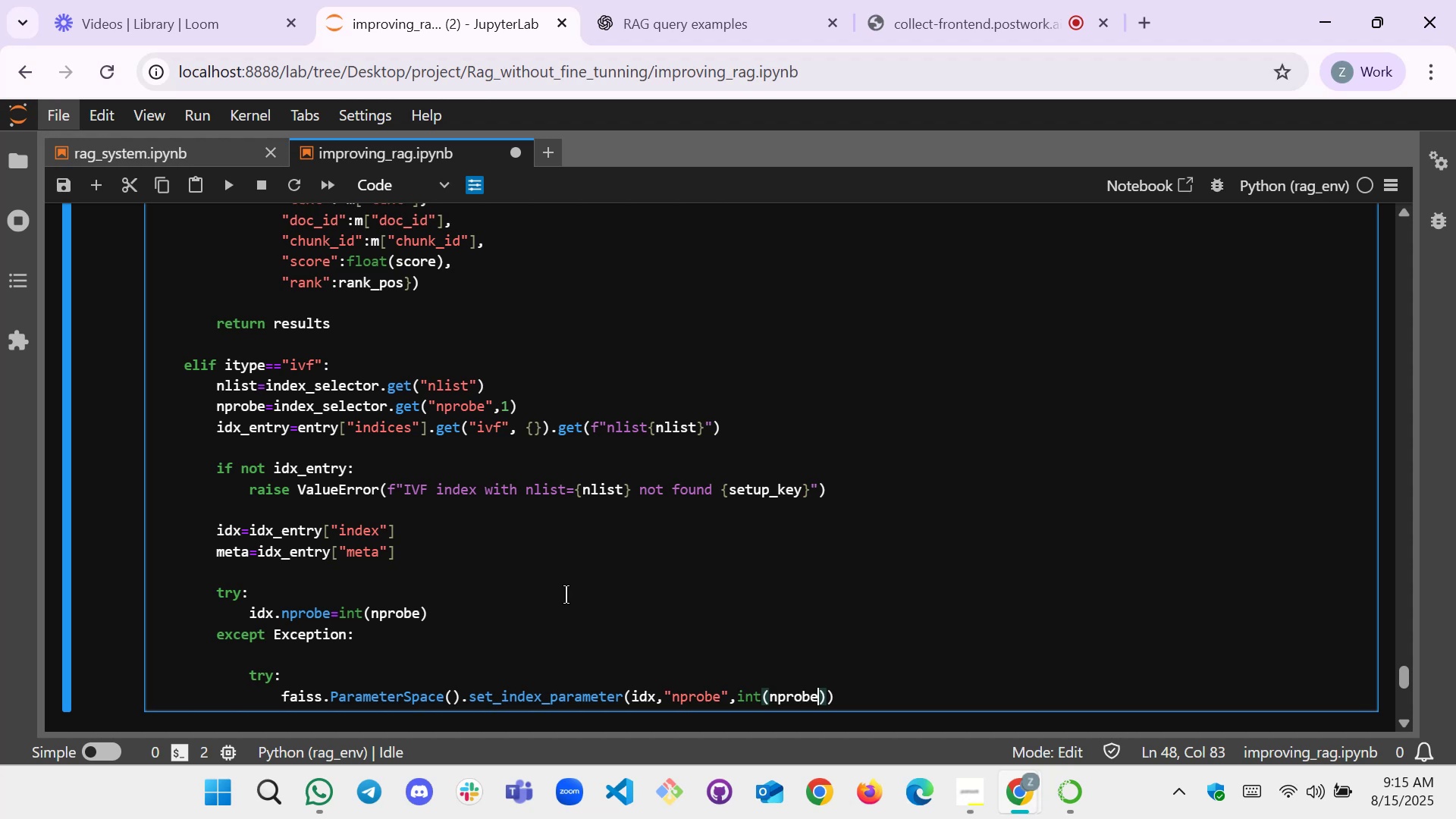 
key(ArrowRight)
 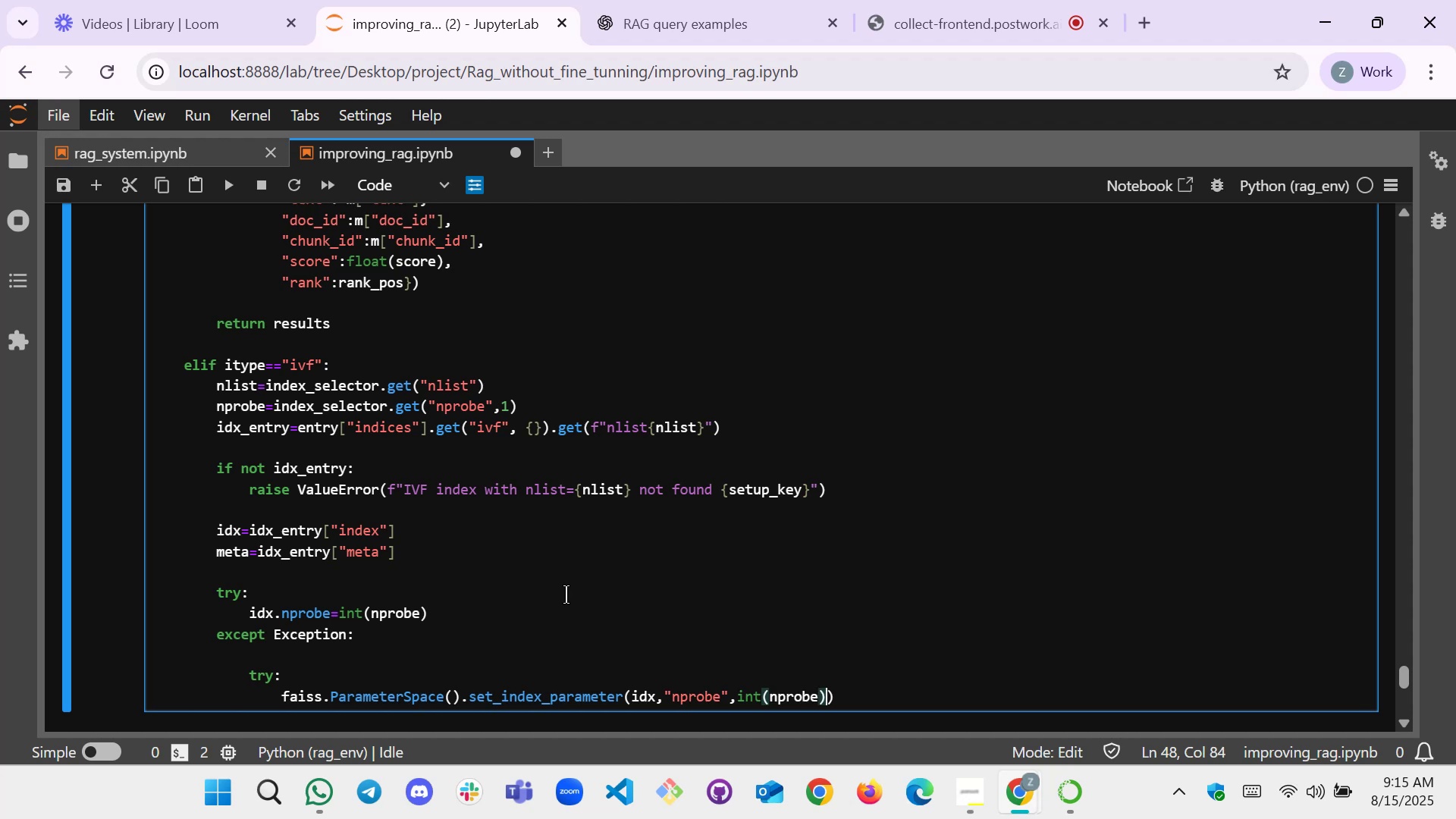 
key(ArrowRight)
 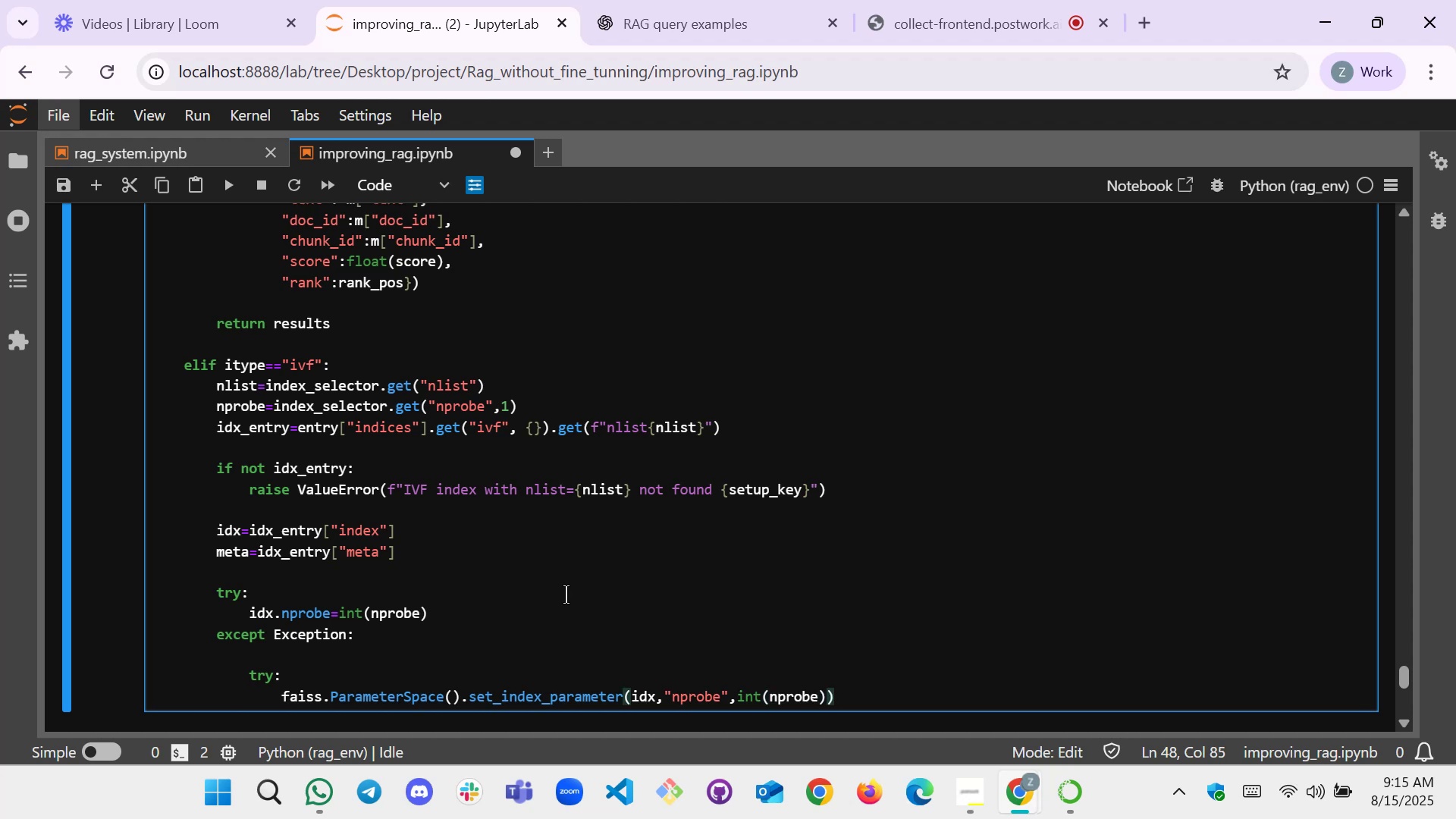 
key(Enter)
 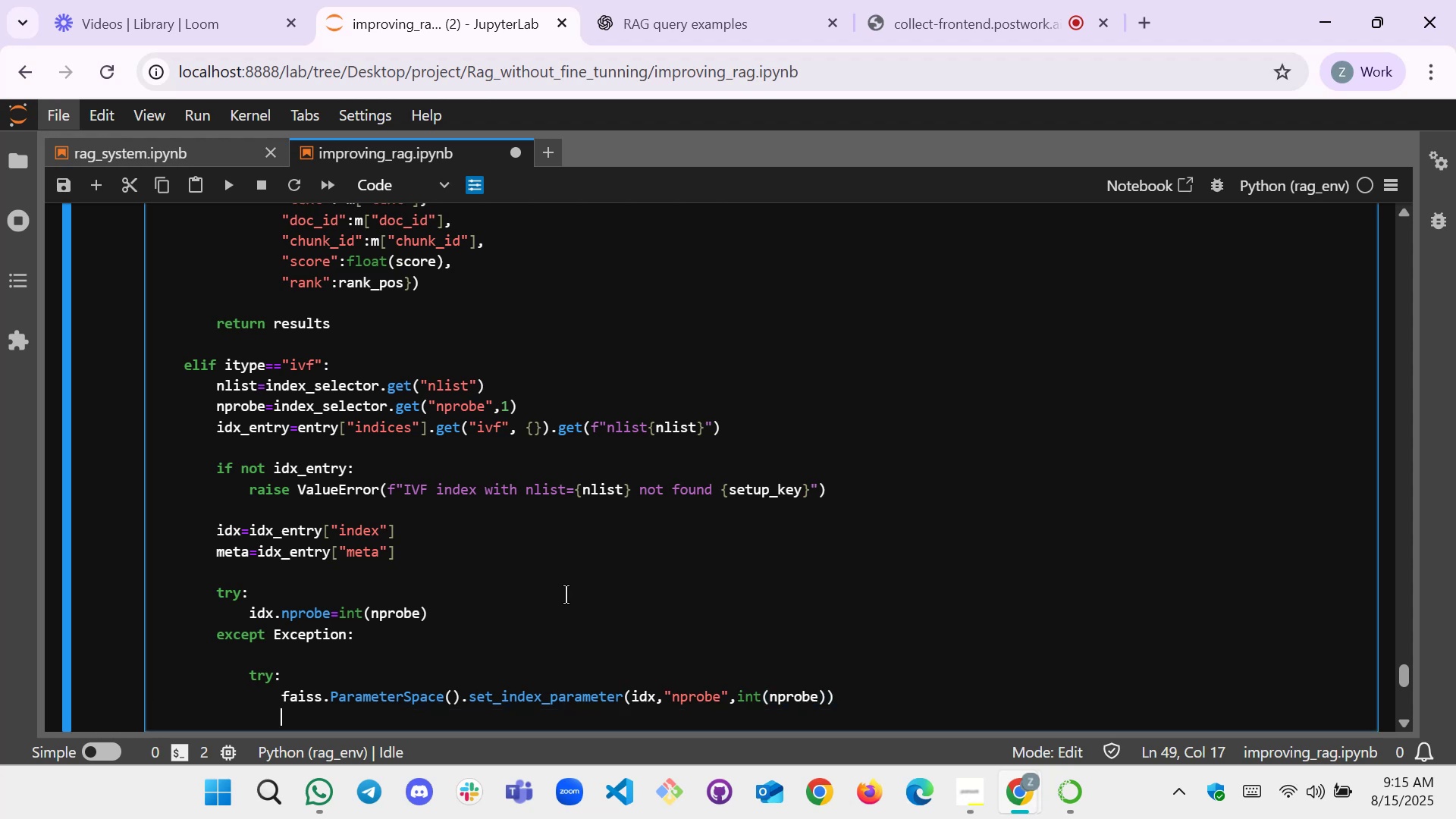 
key(Backspace)
type(except E)
key(Tab)
 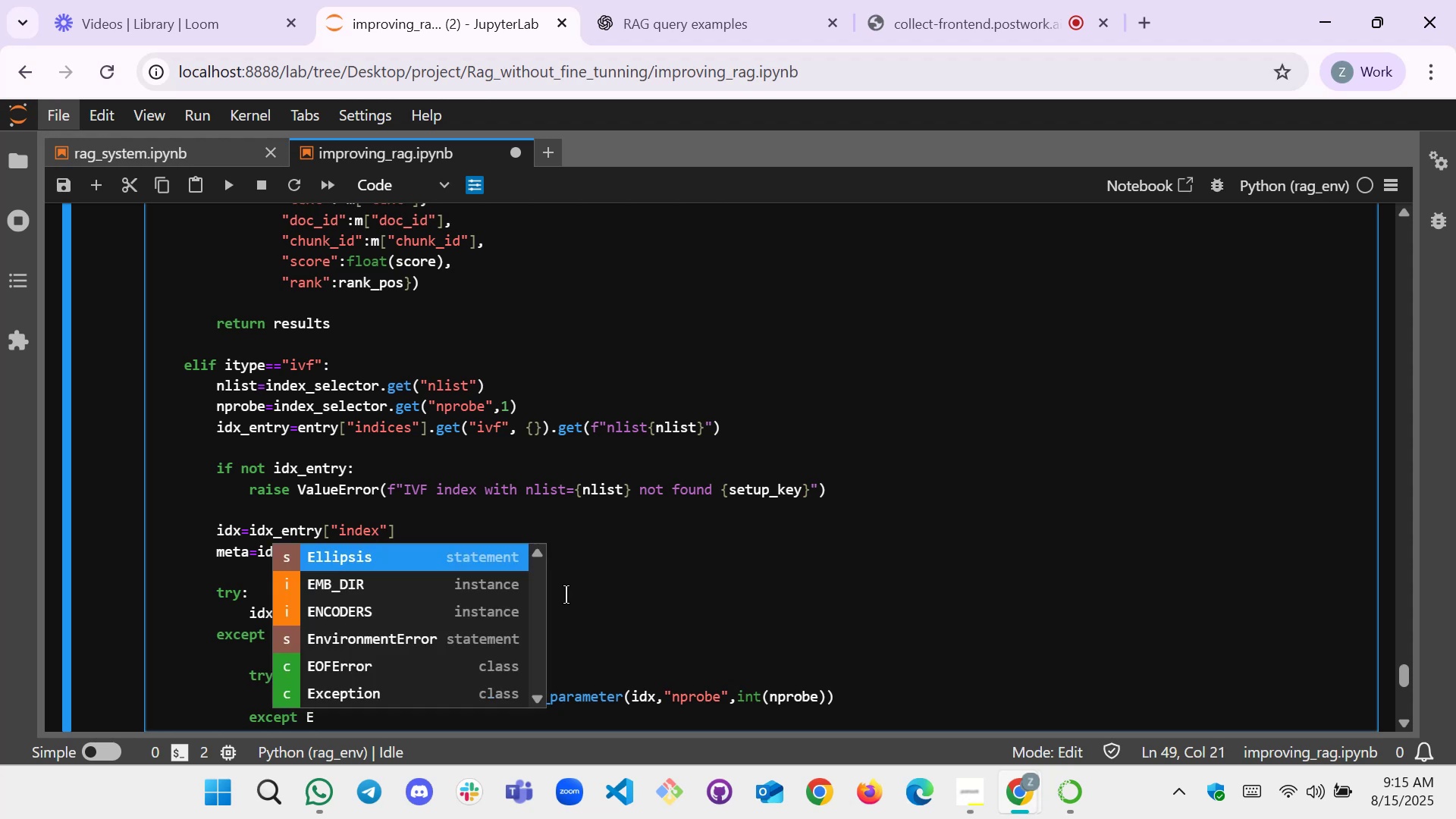 
key(ArrowDown)
 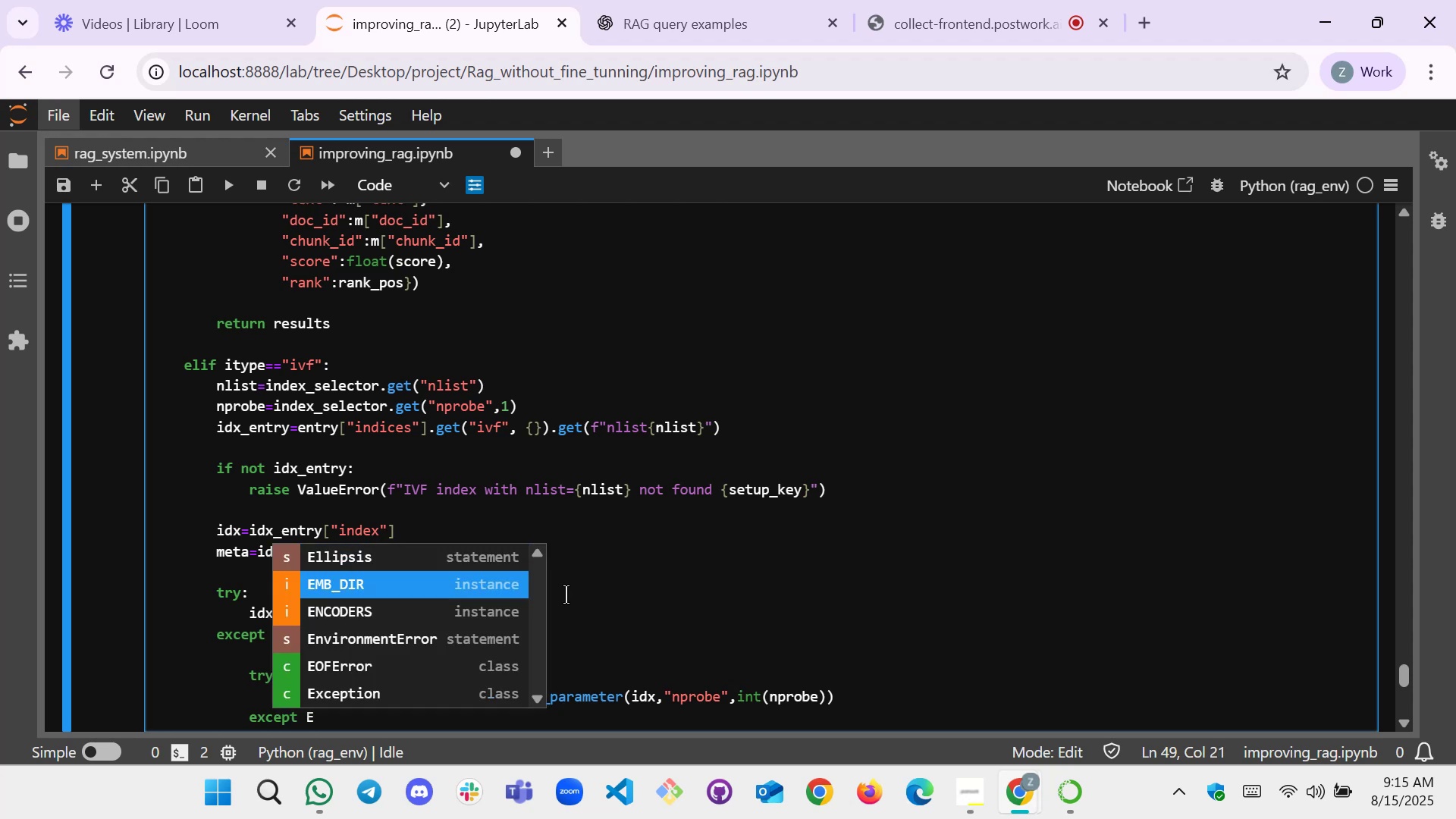 
key(ArrowDown)
 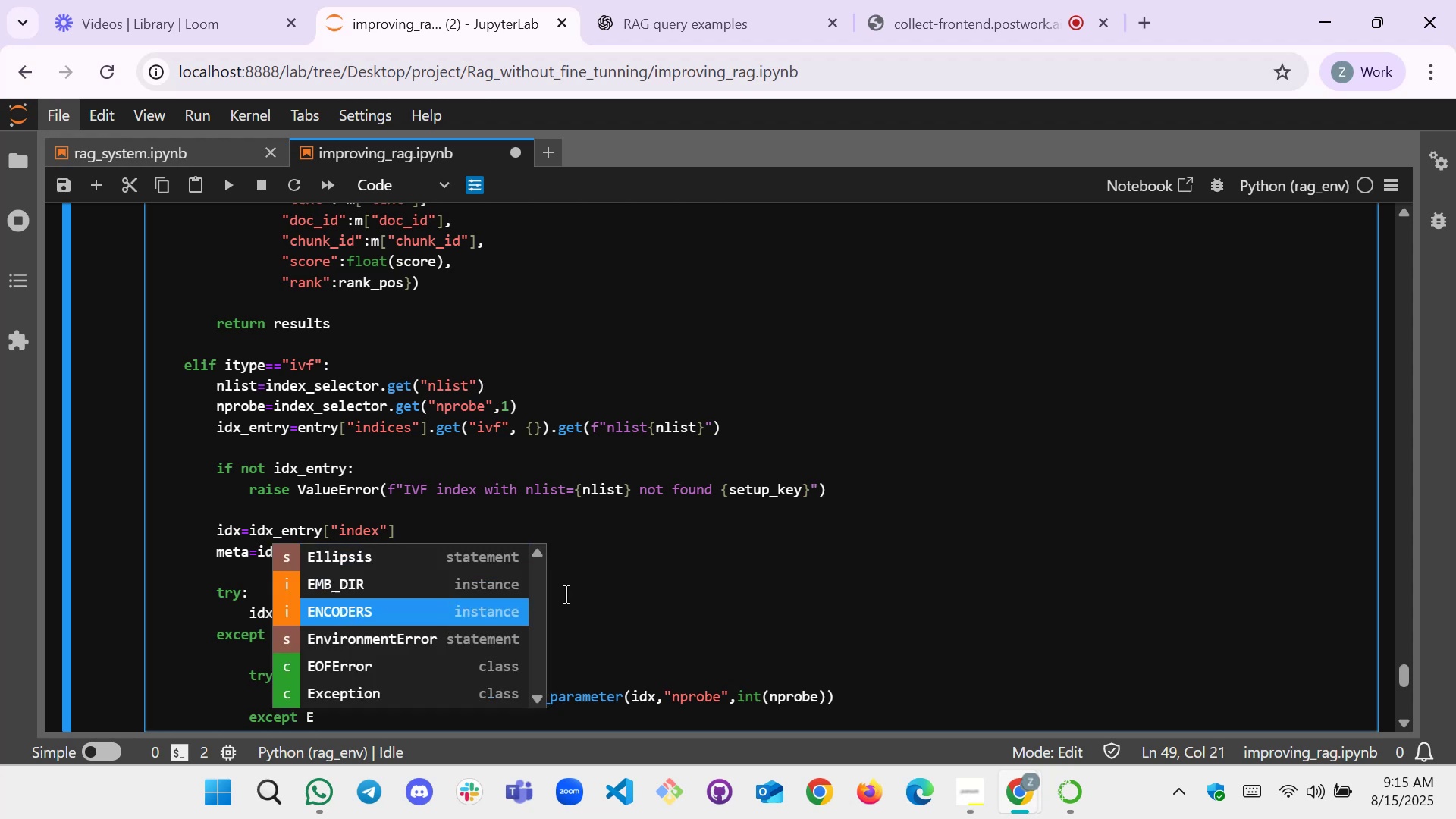 
key(ArrowDown)
 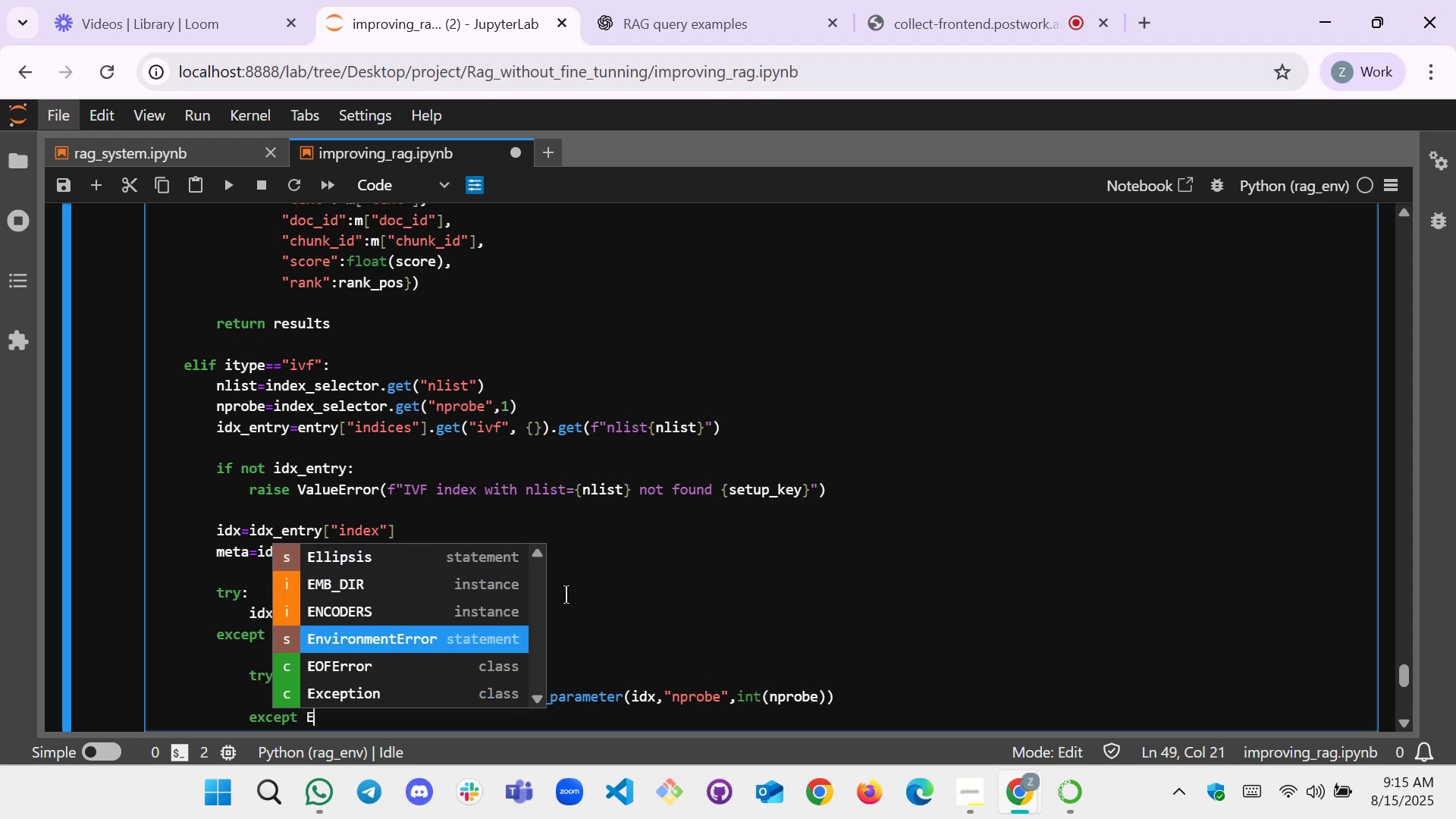 
key(ArrowDown)
 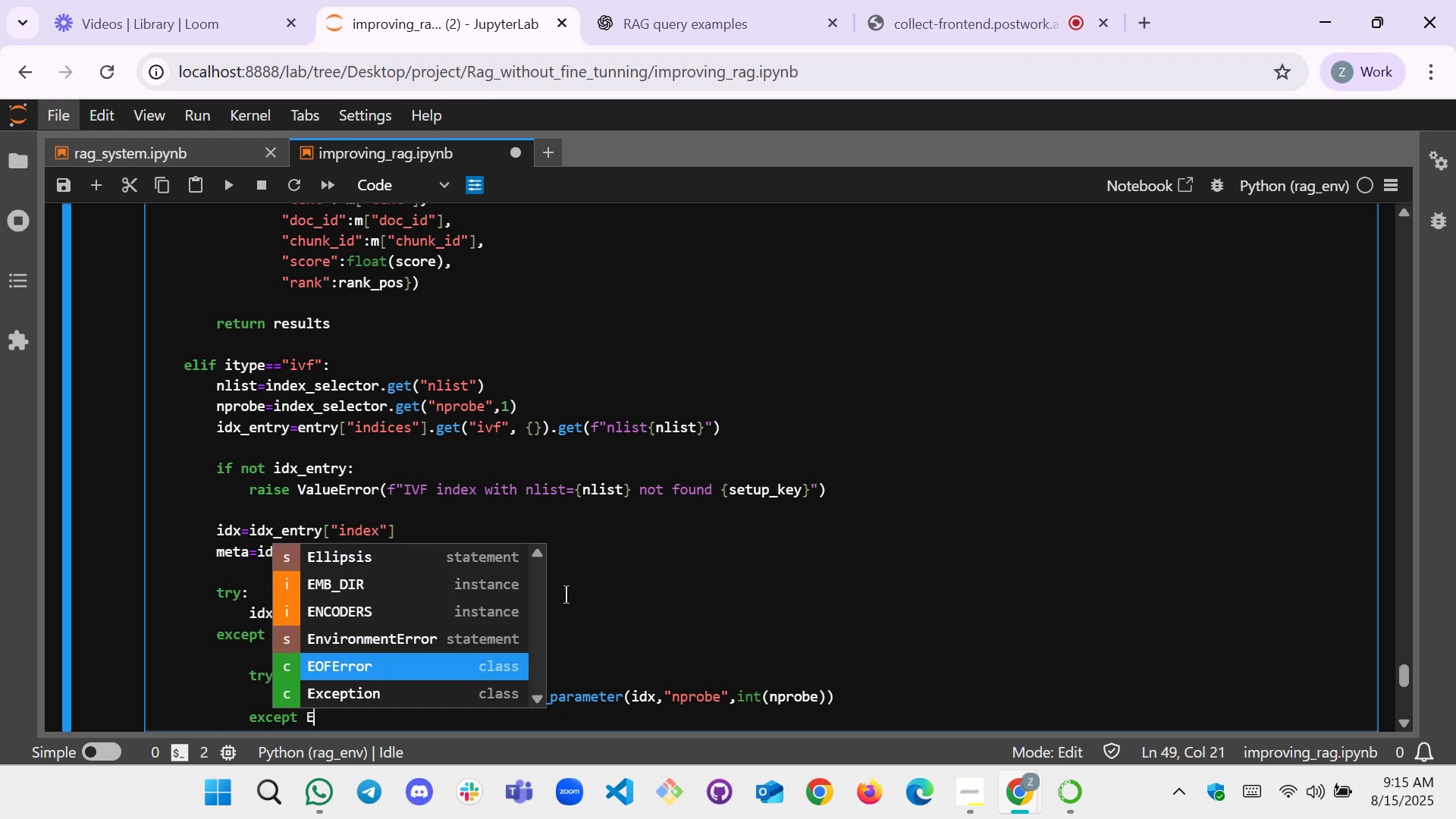 
key(ArrowDown)
 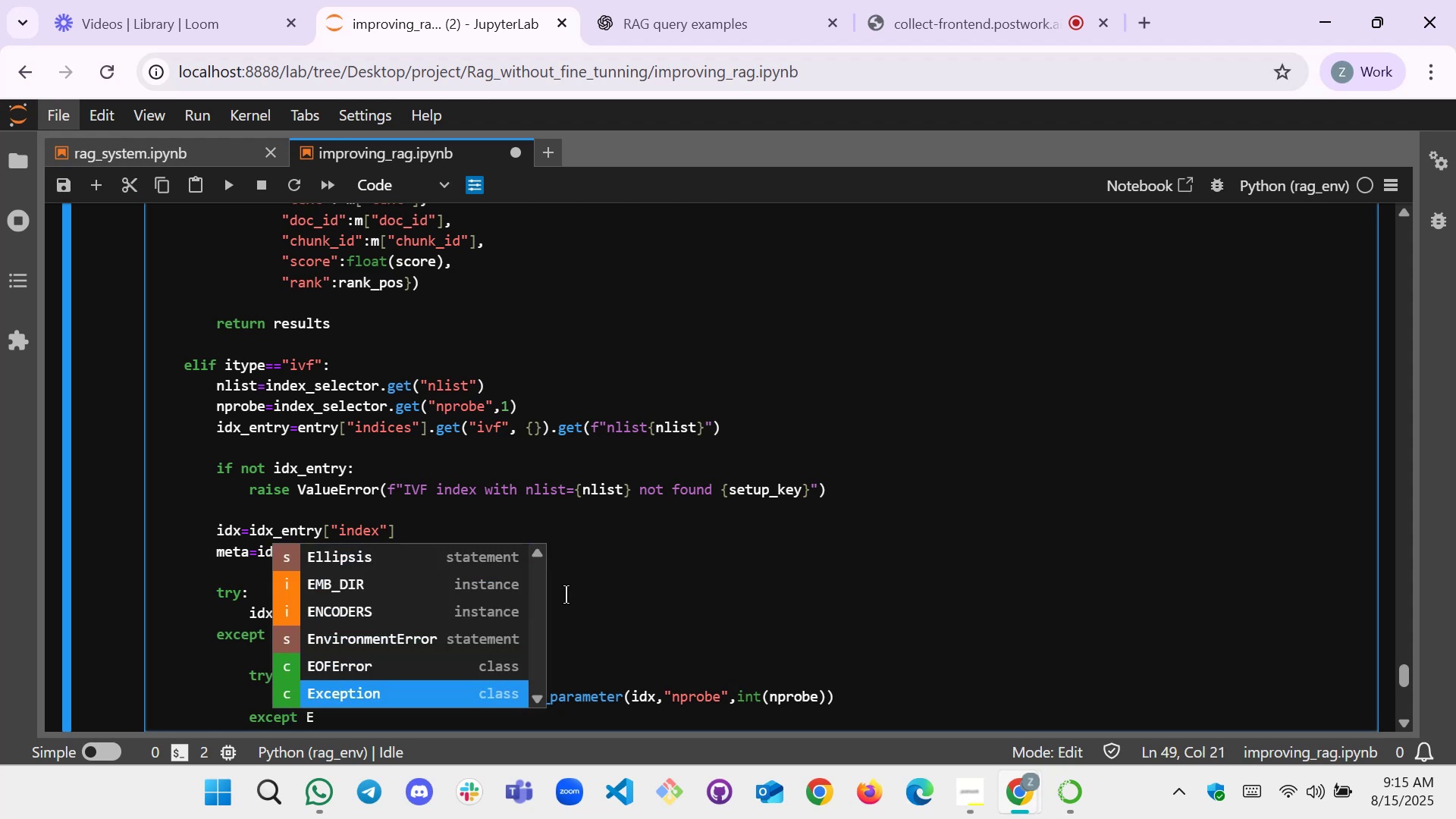 
key(Enter)
 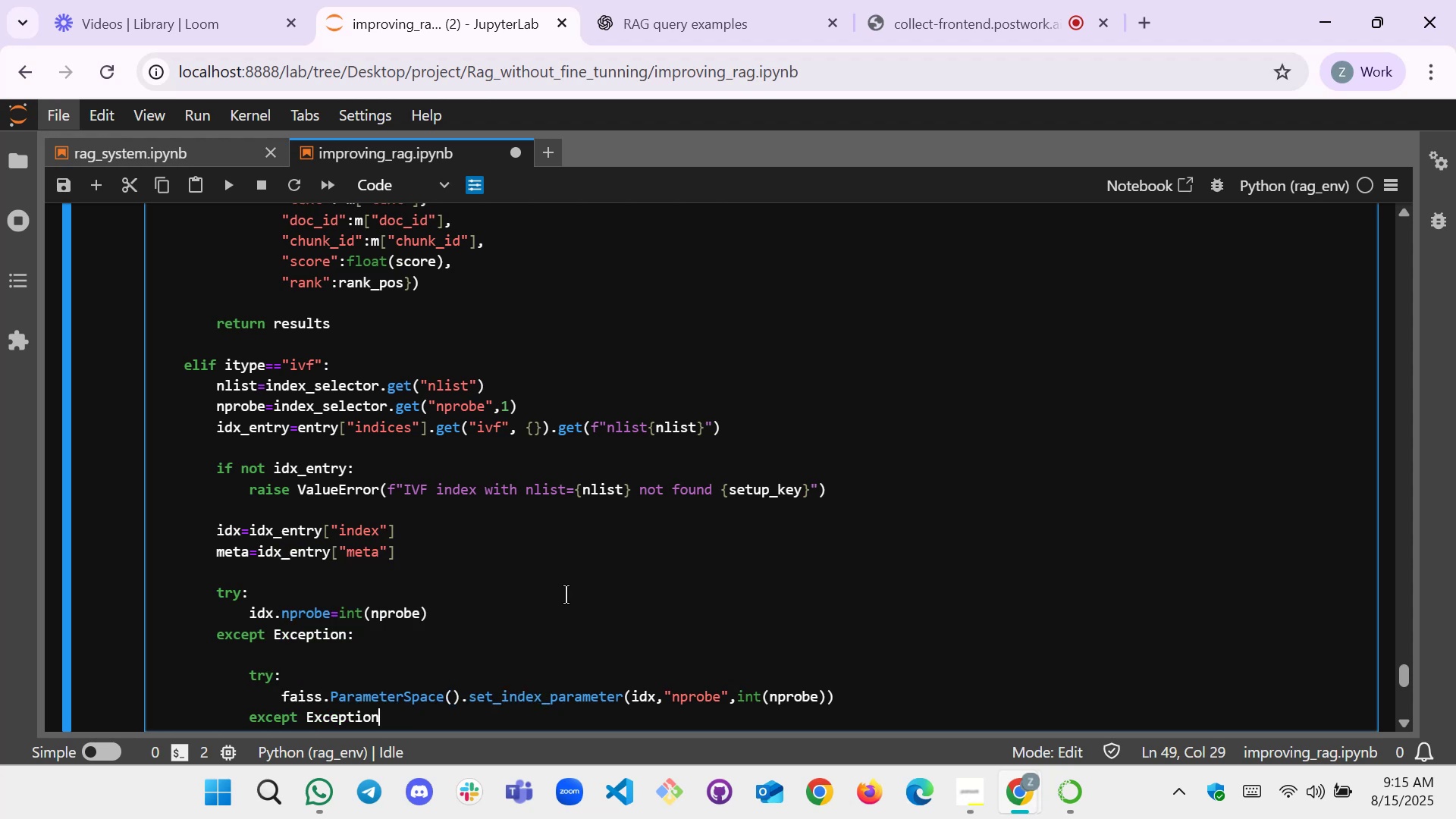 
key(Shift+Semicolon)
 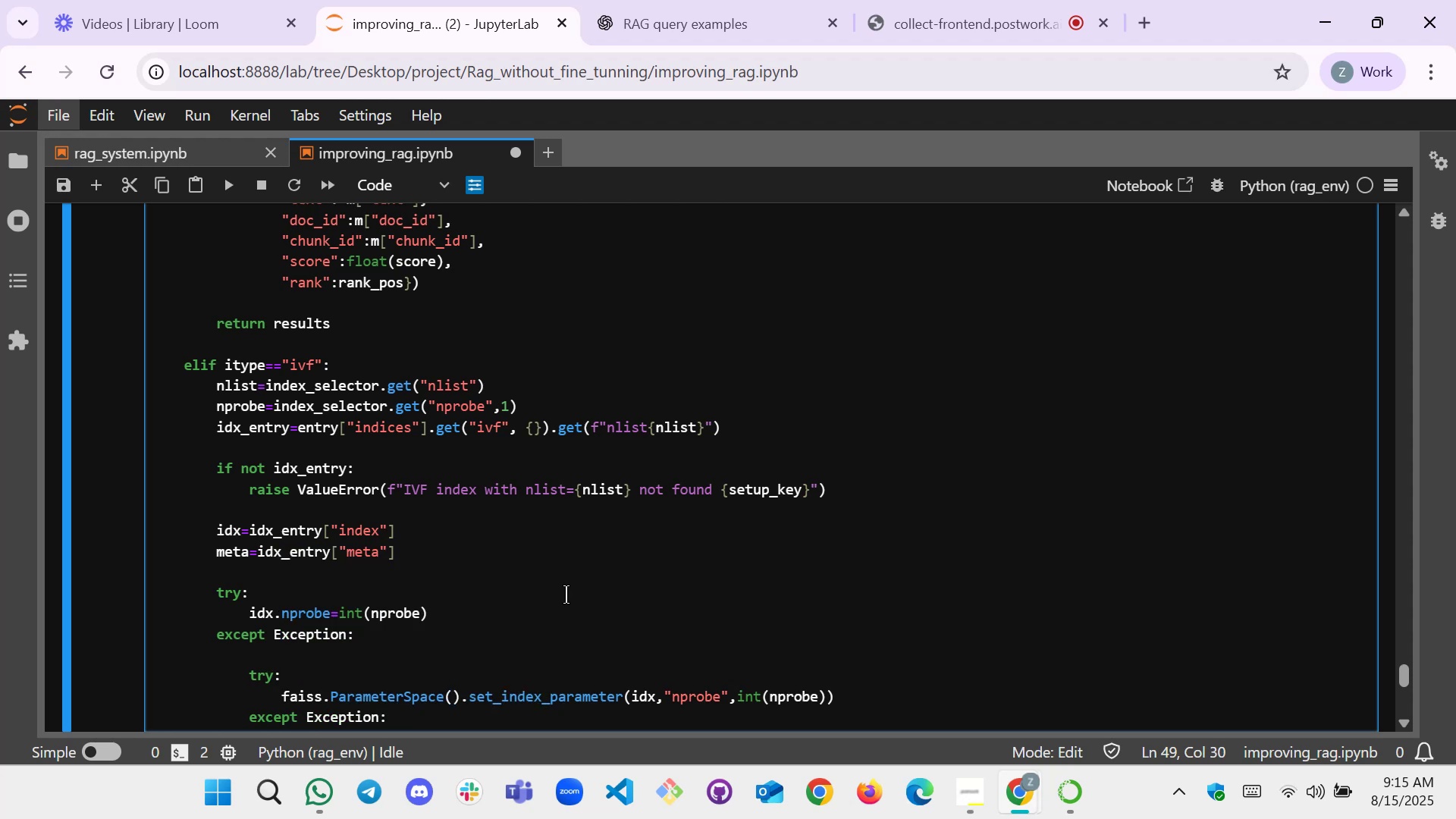 
key(Enter)
 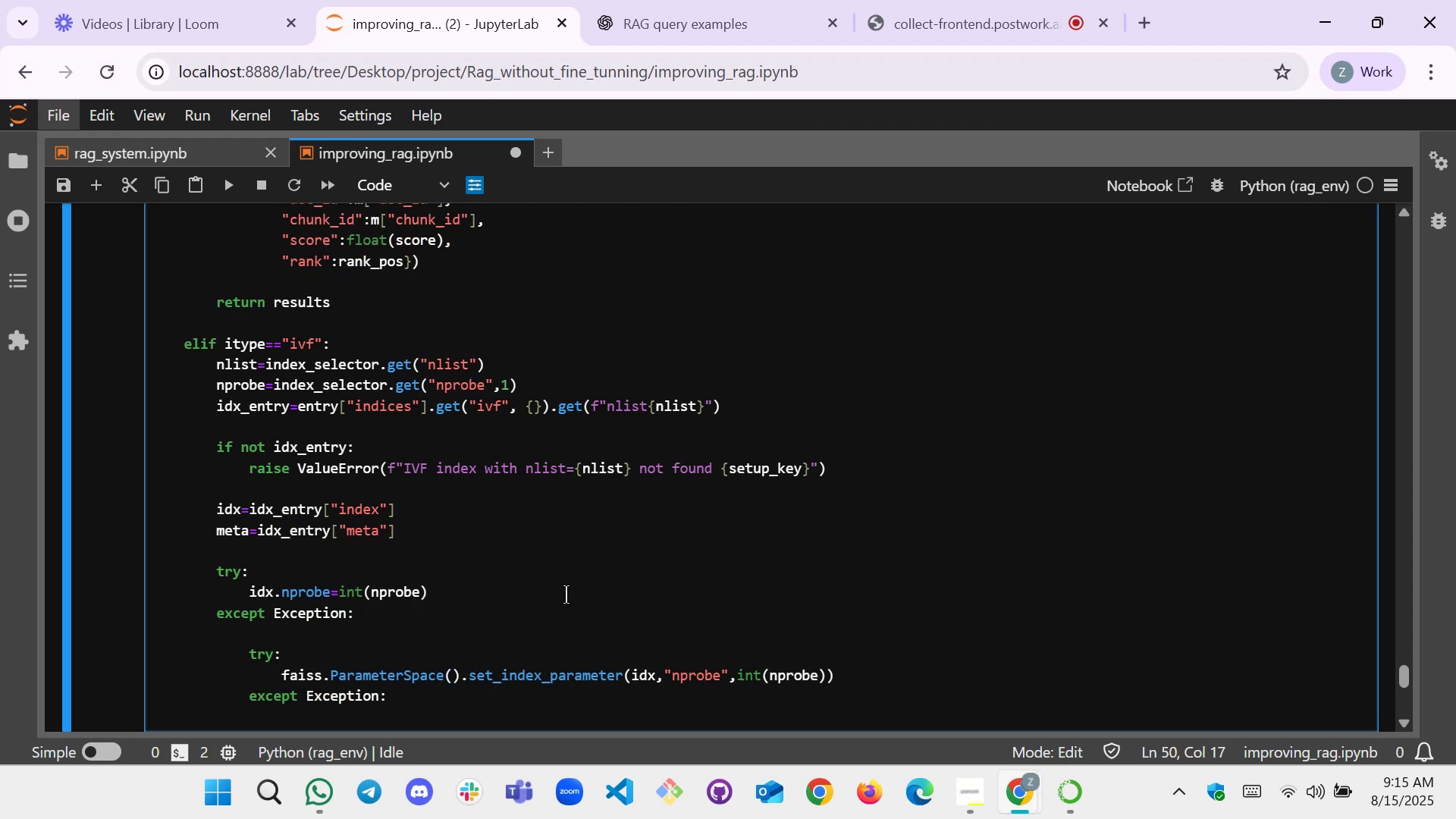 
type(pass)
 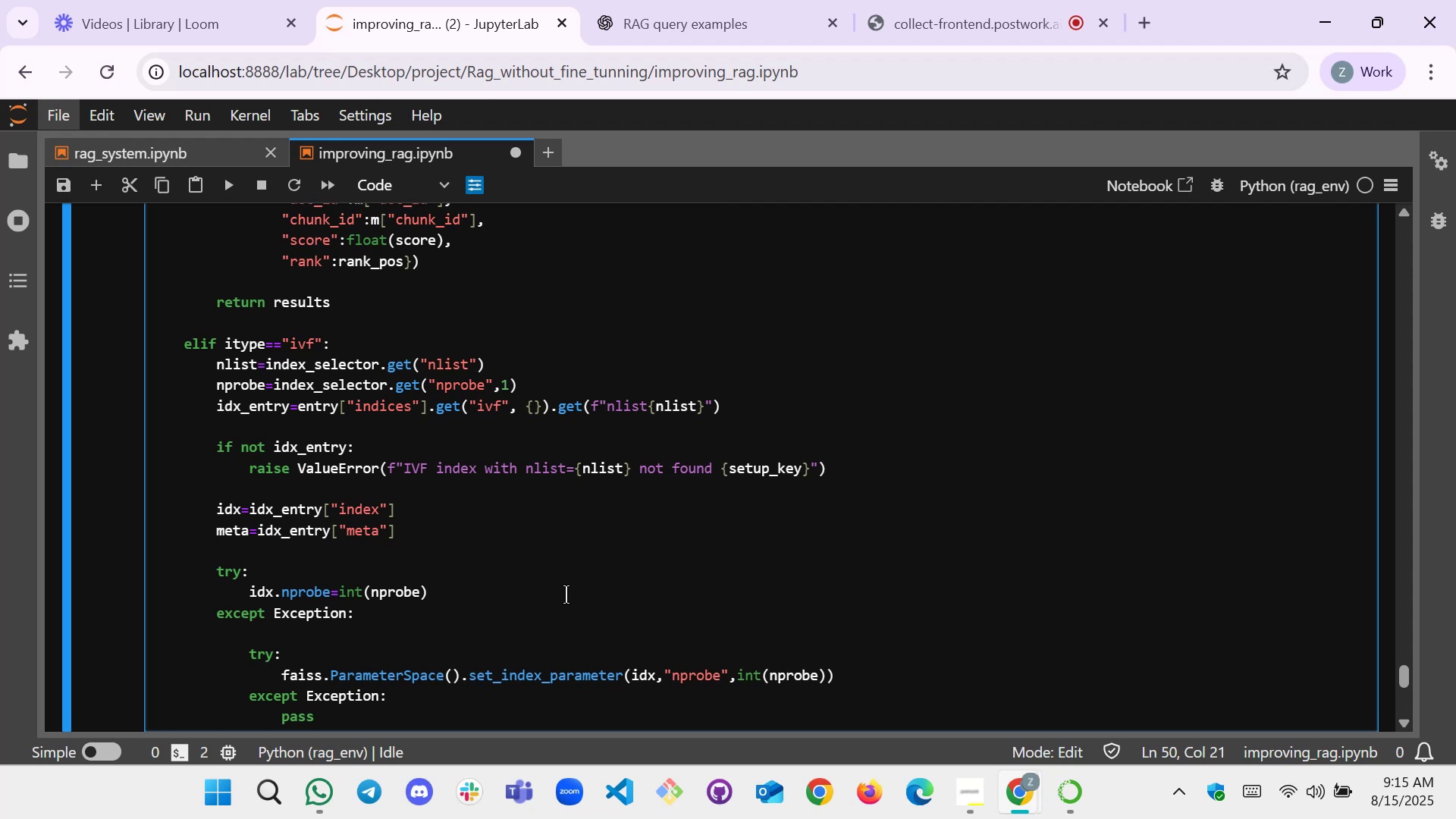 
key(Enter)
 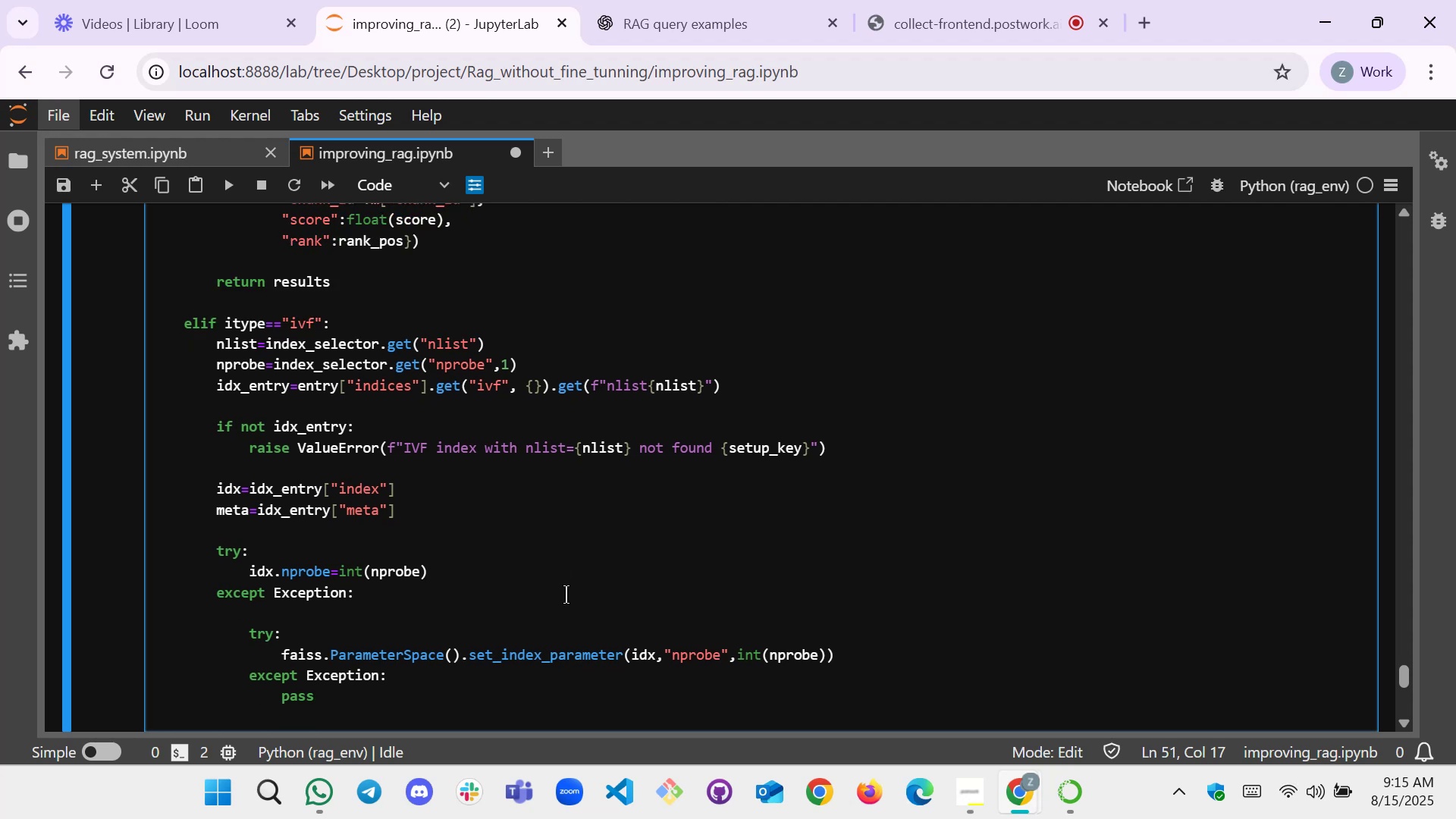 
key(Backspace)
 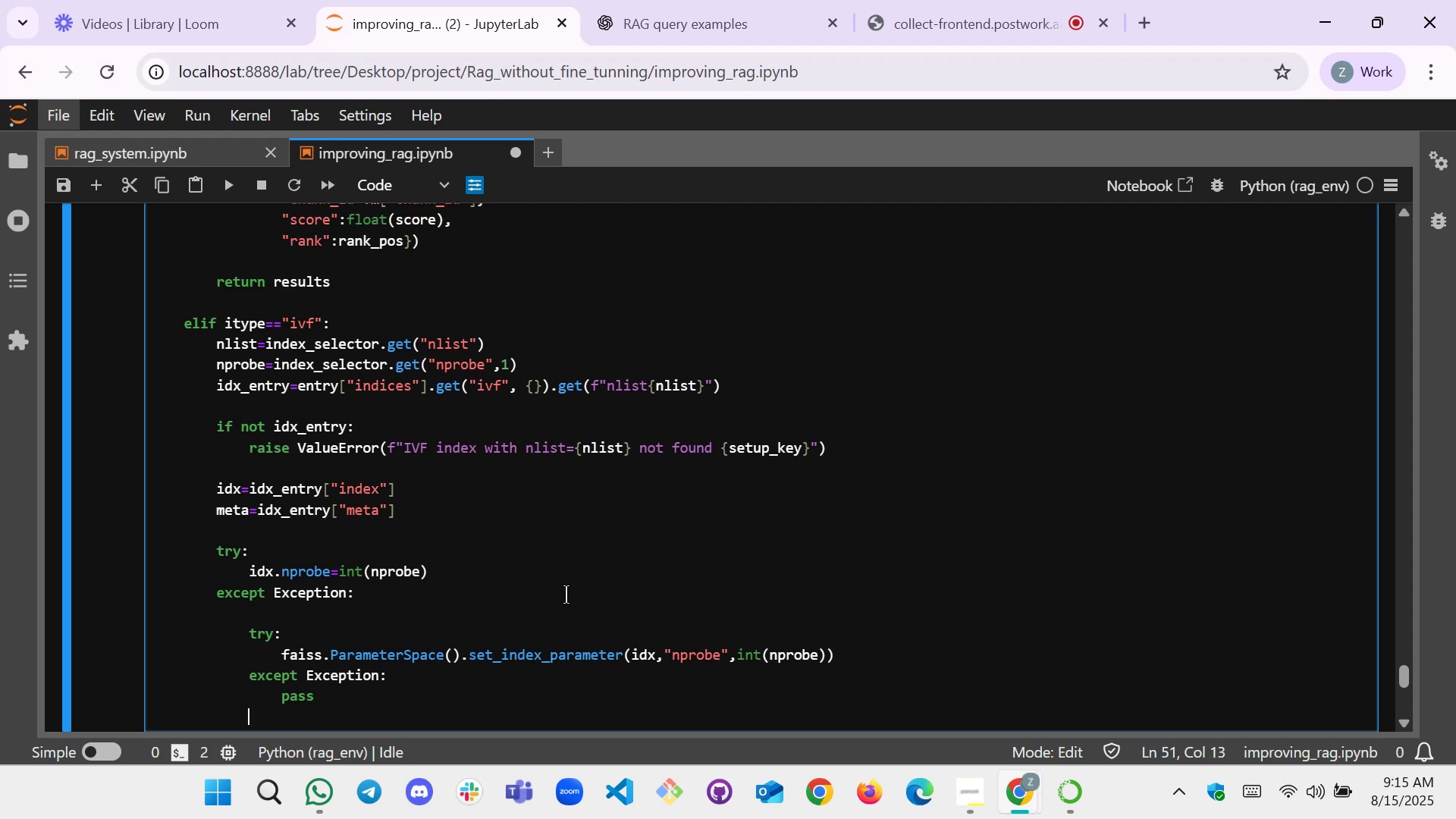 
key(Backspace)
 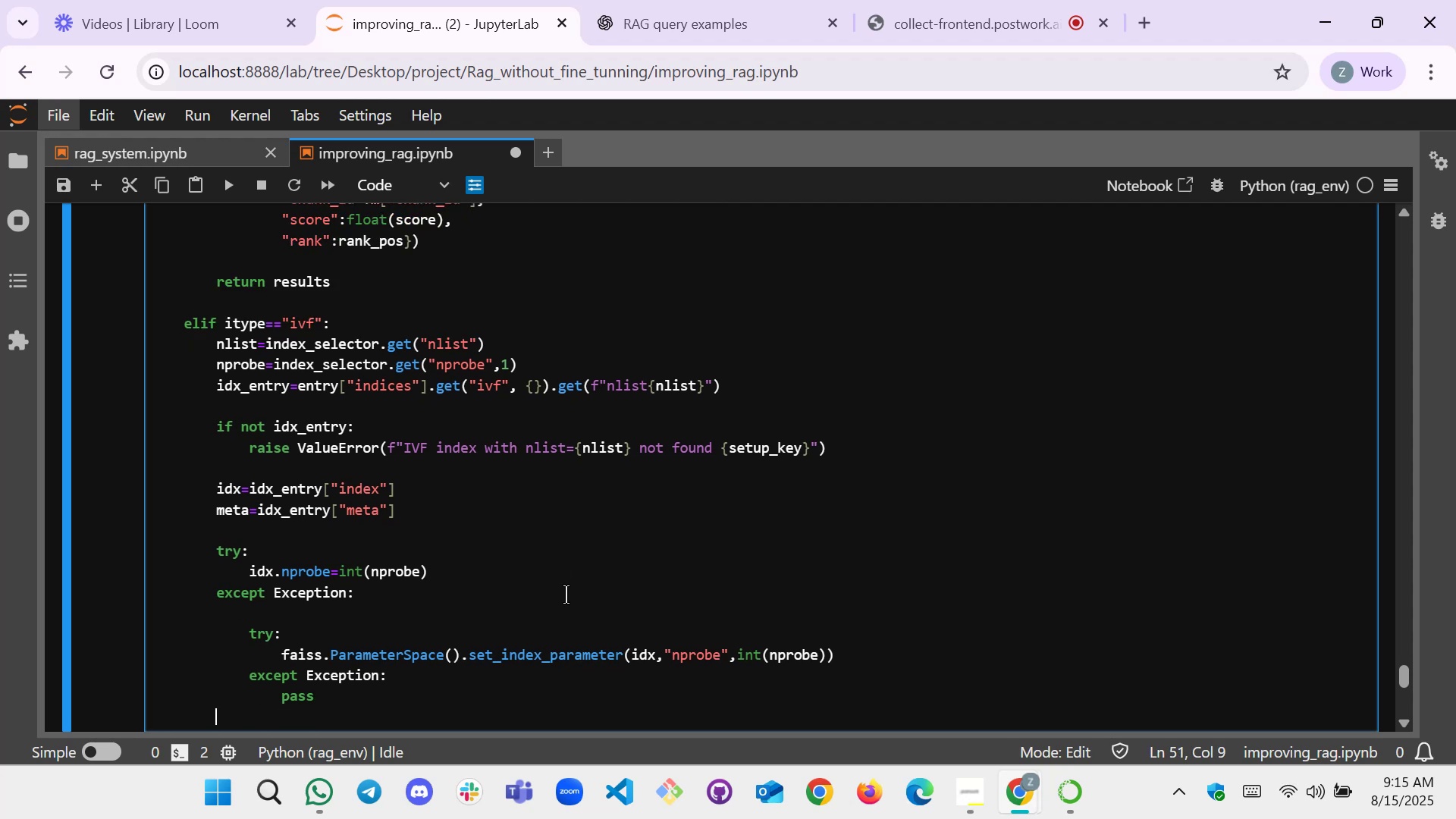 
wait(7.57)
 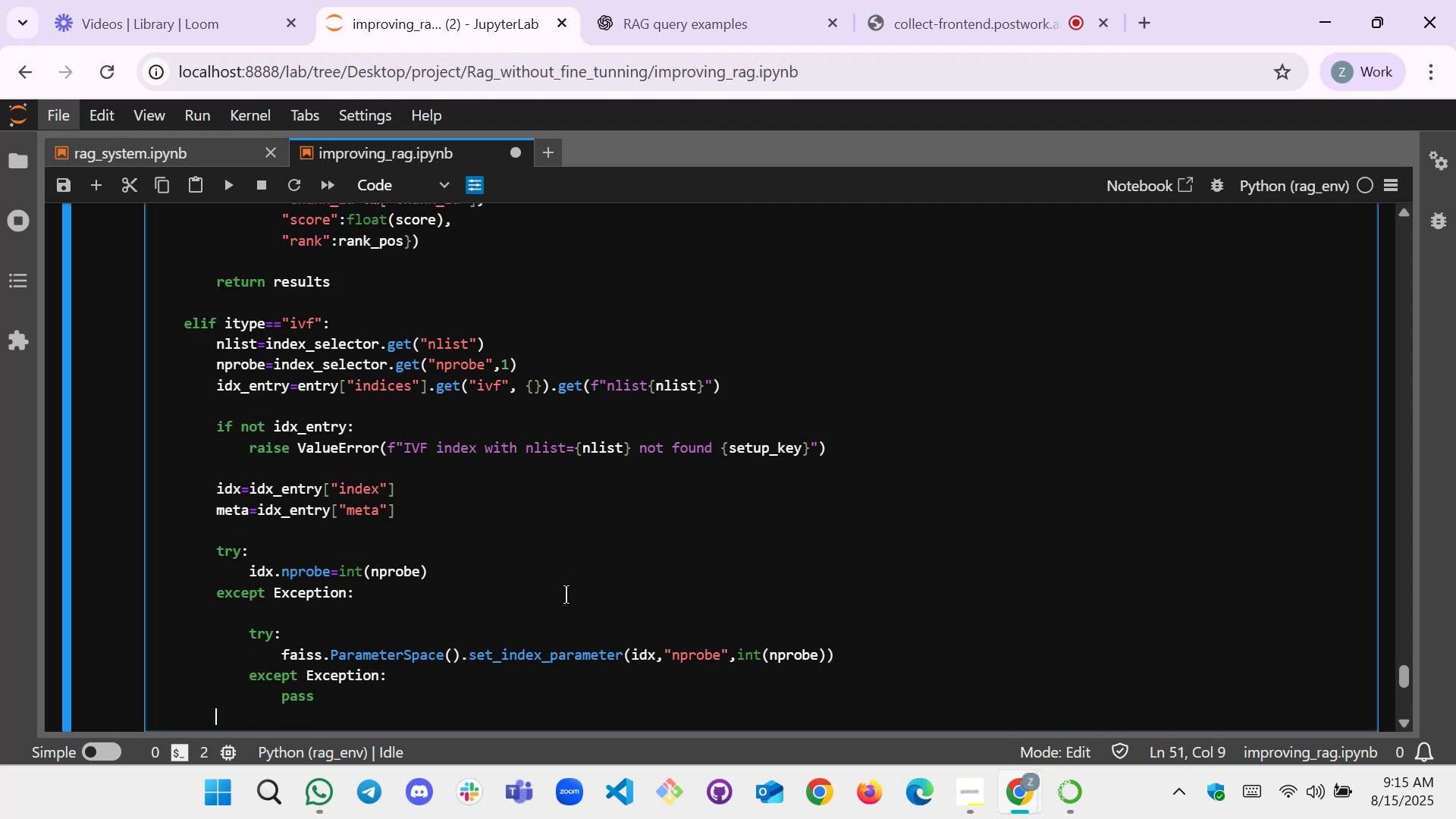 
key(Shift+D)
 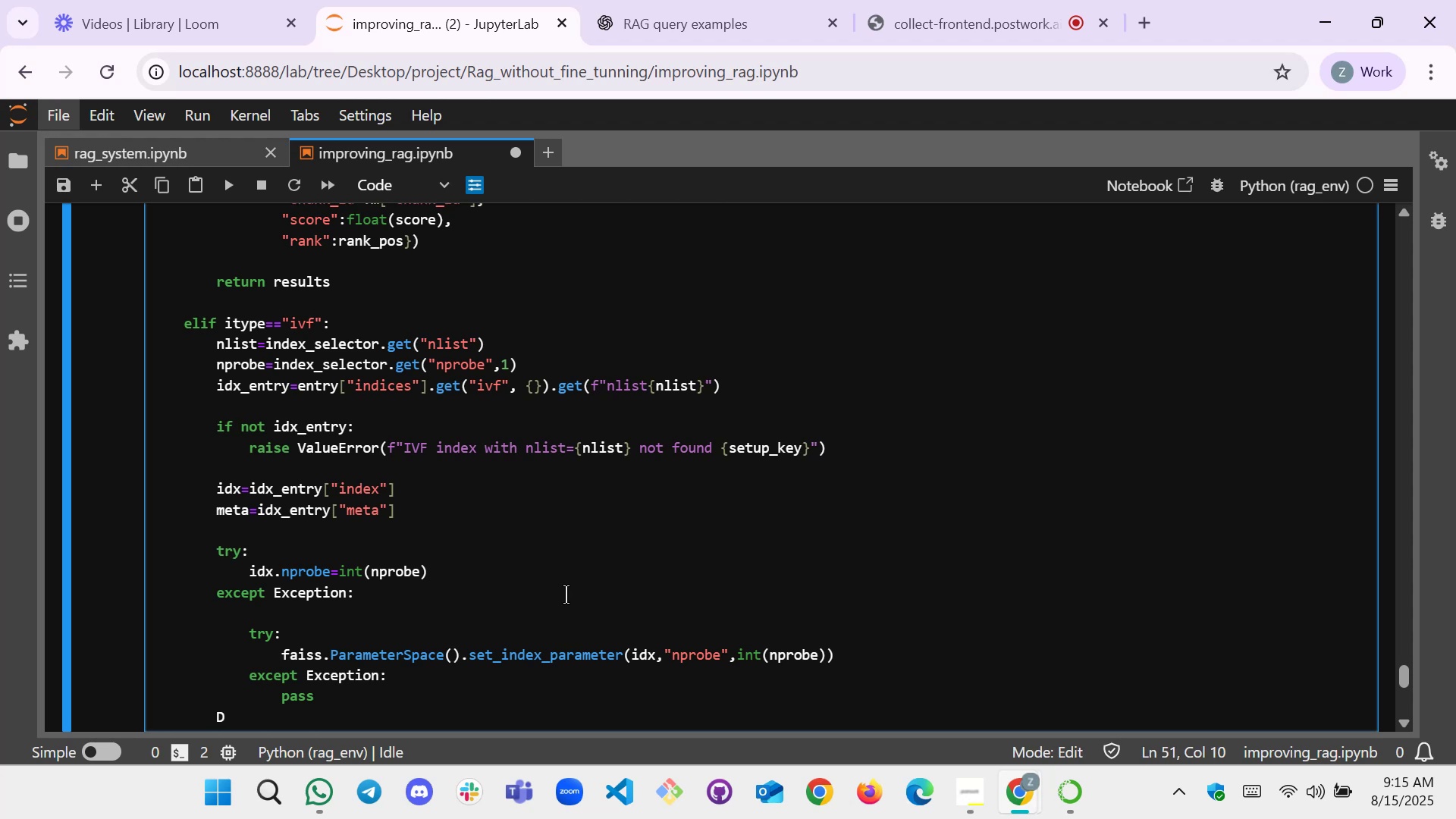 
key(Comma)
 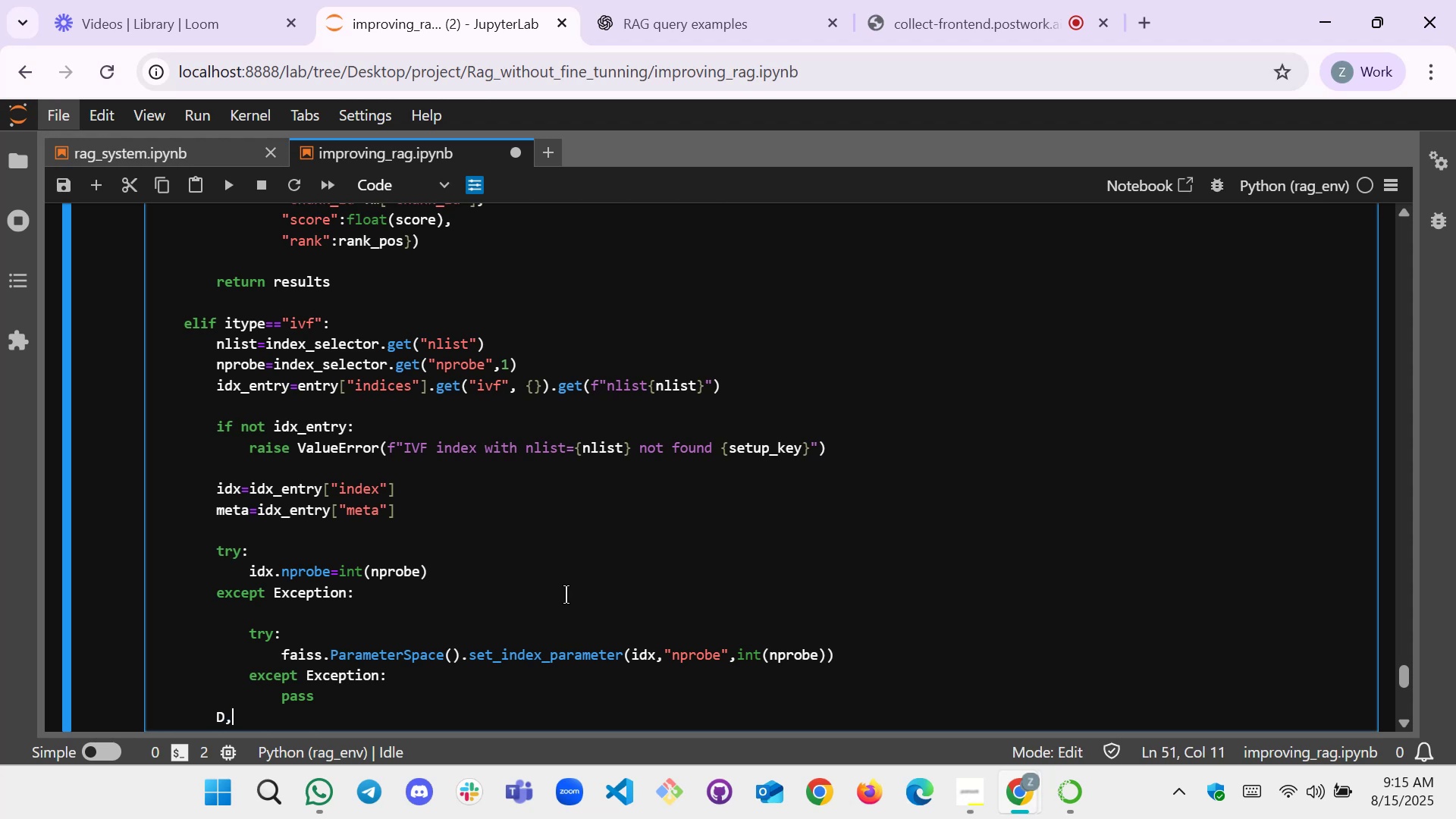 
key(Shift+I)
 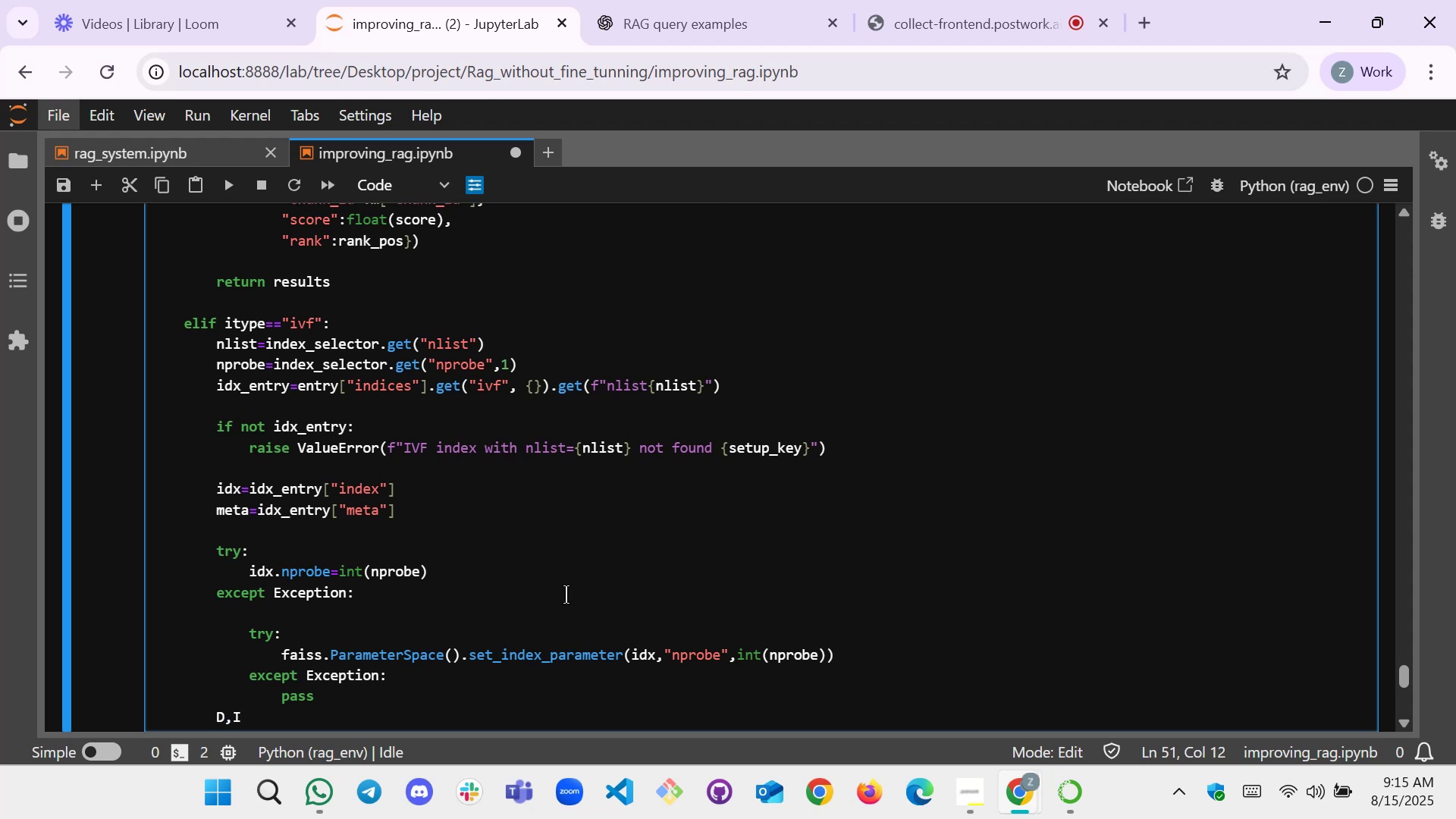 
type(=idx.search())
 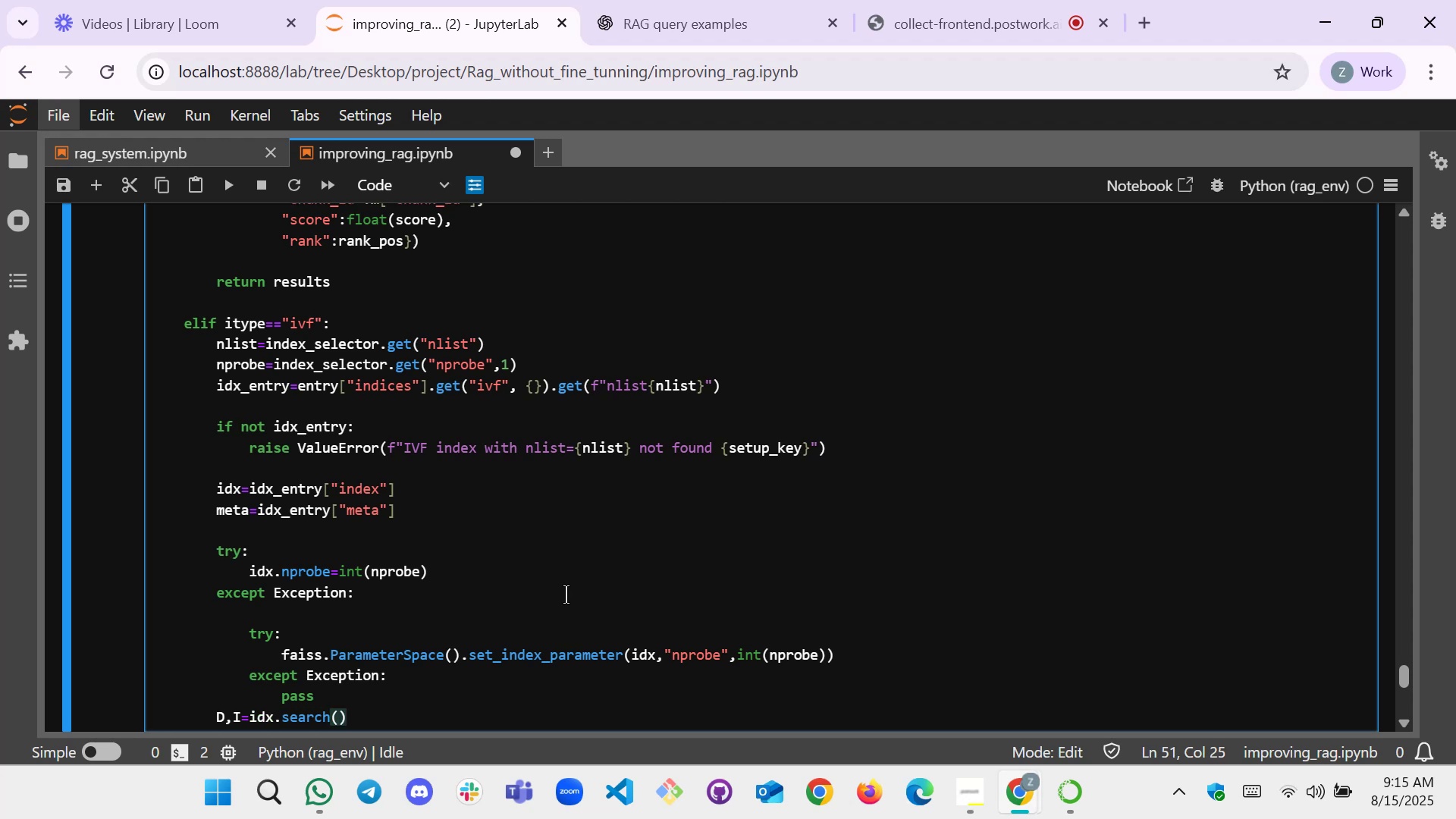 
key(ArrowLeft)
 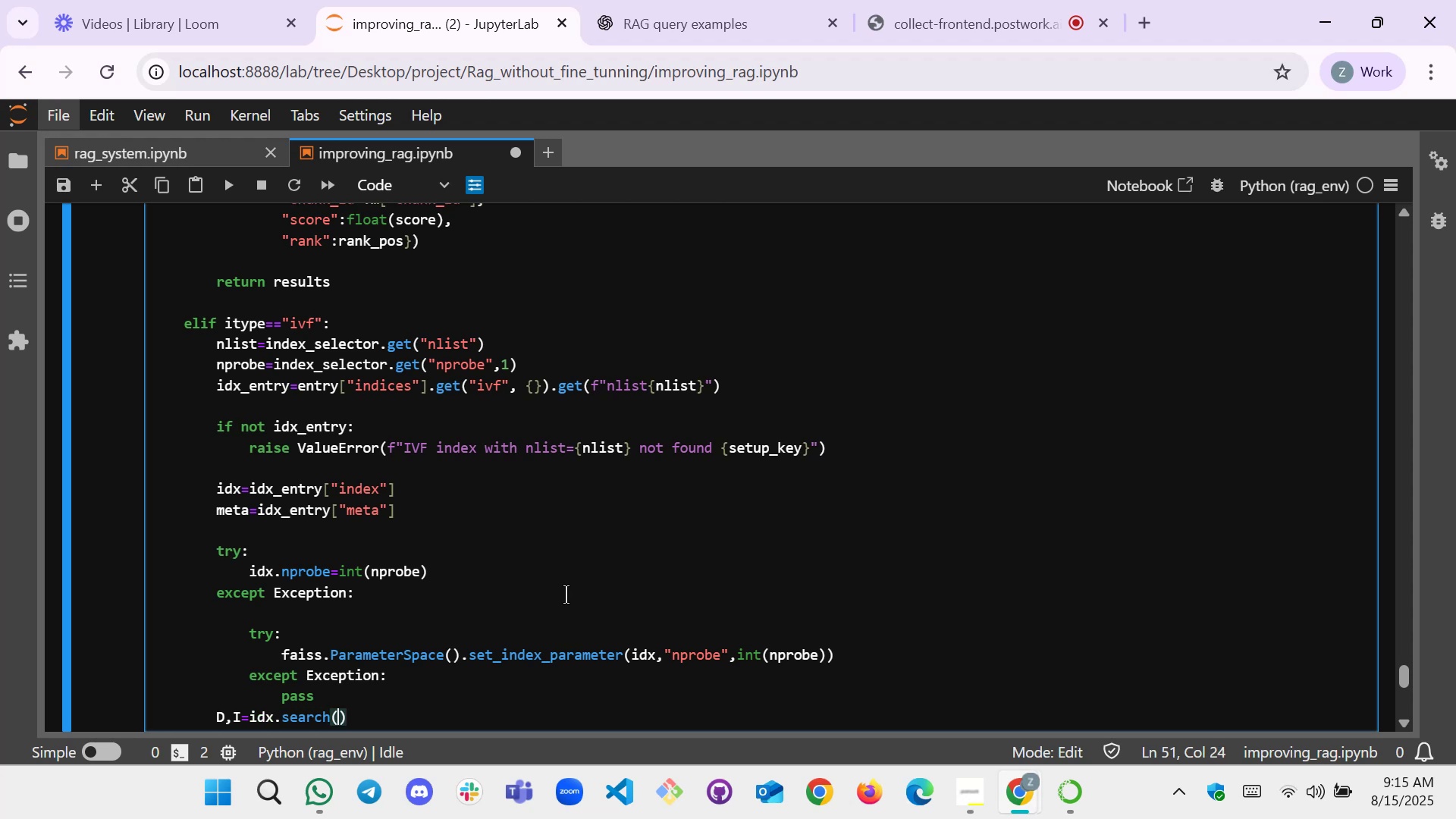 
type(q_em,k)
 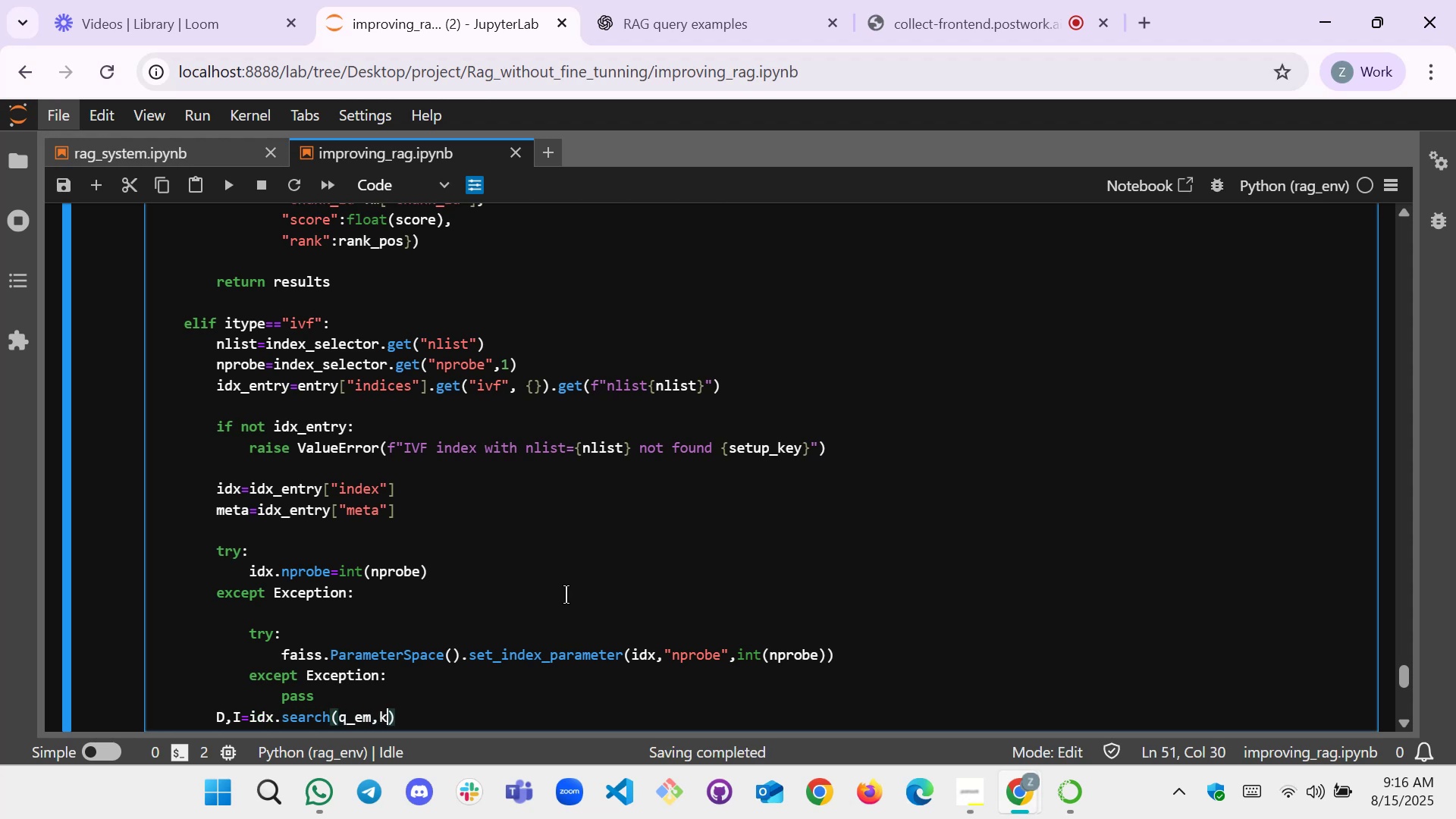 
key(ArrowRight)
 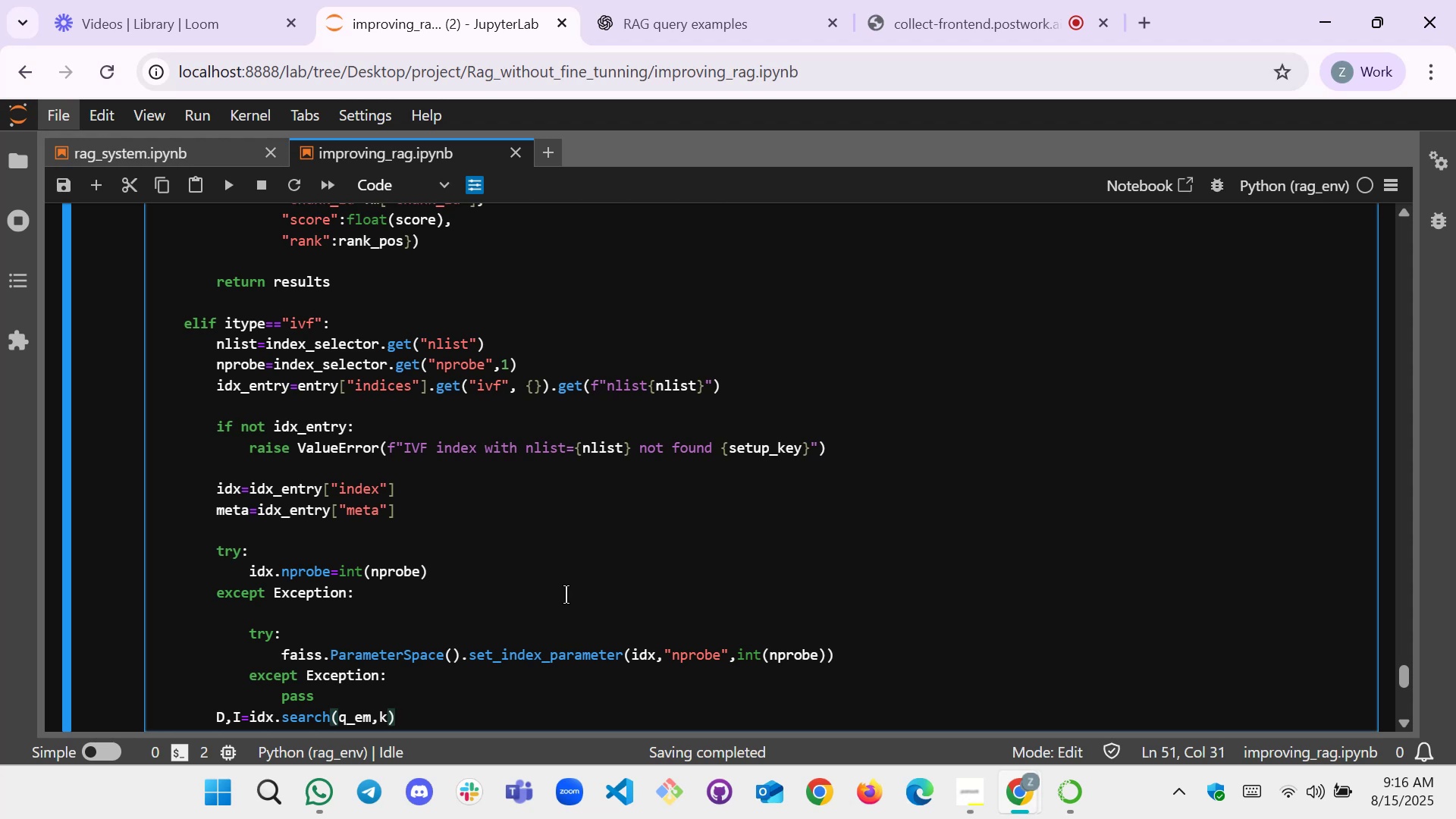 
key(Enter)
 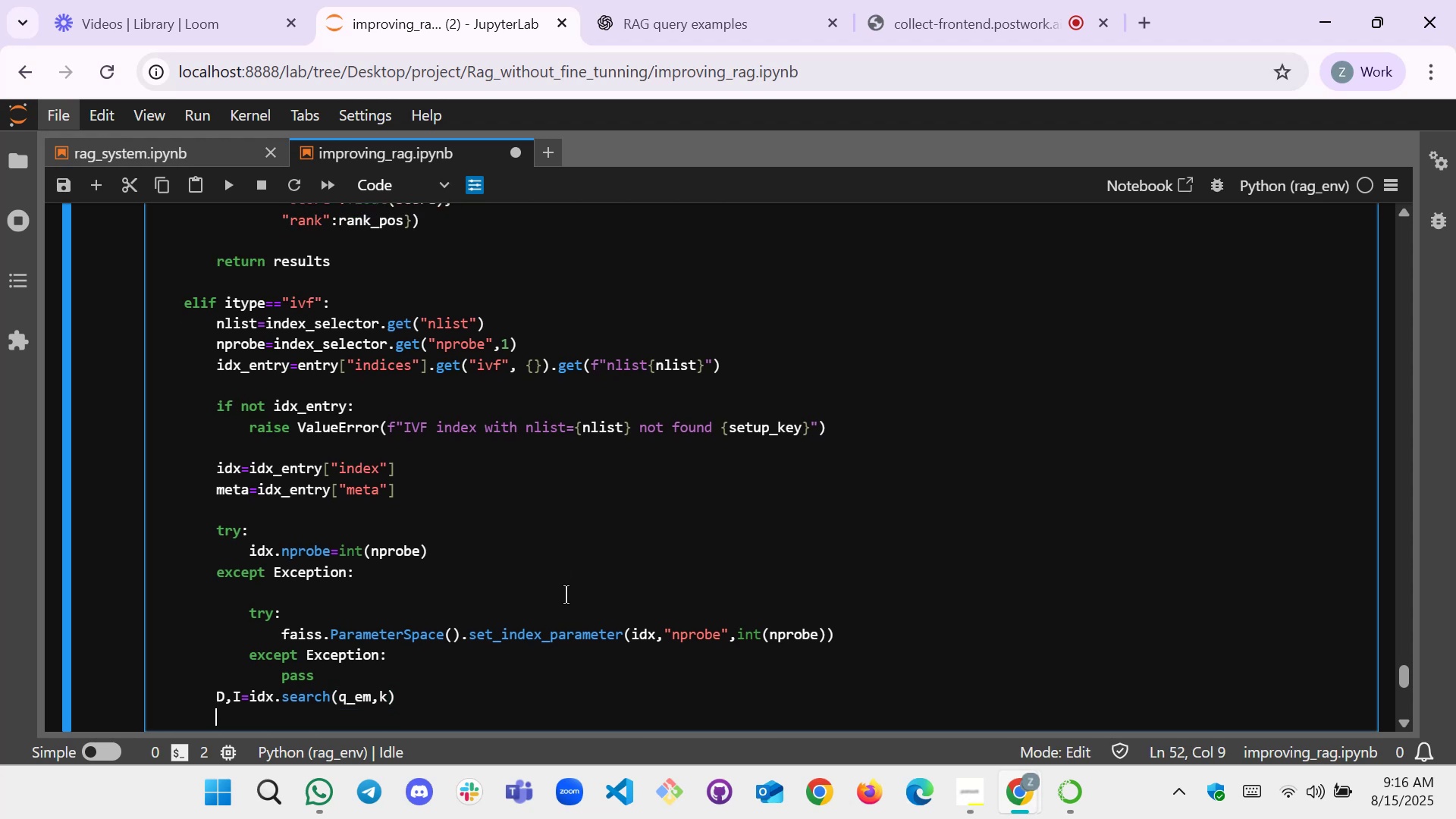 
type(results=[])
 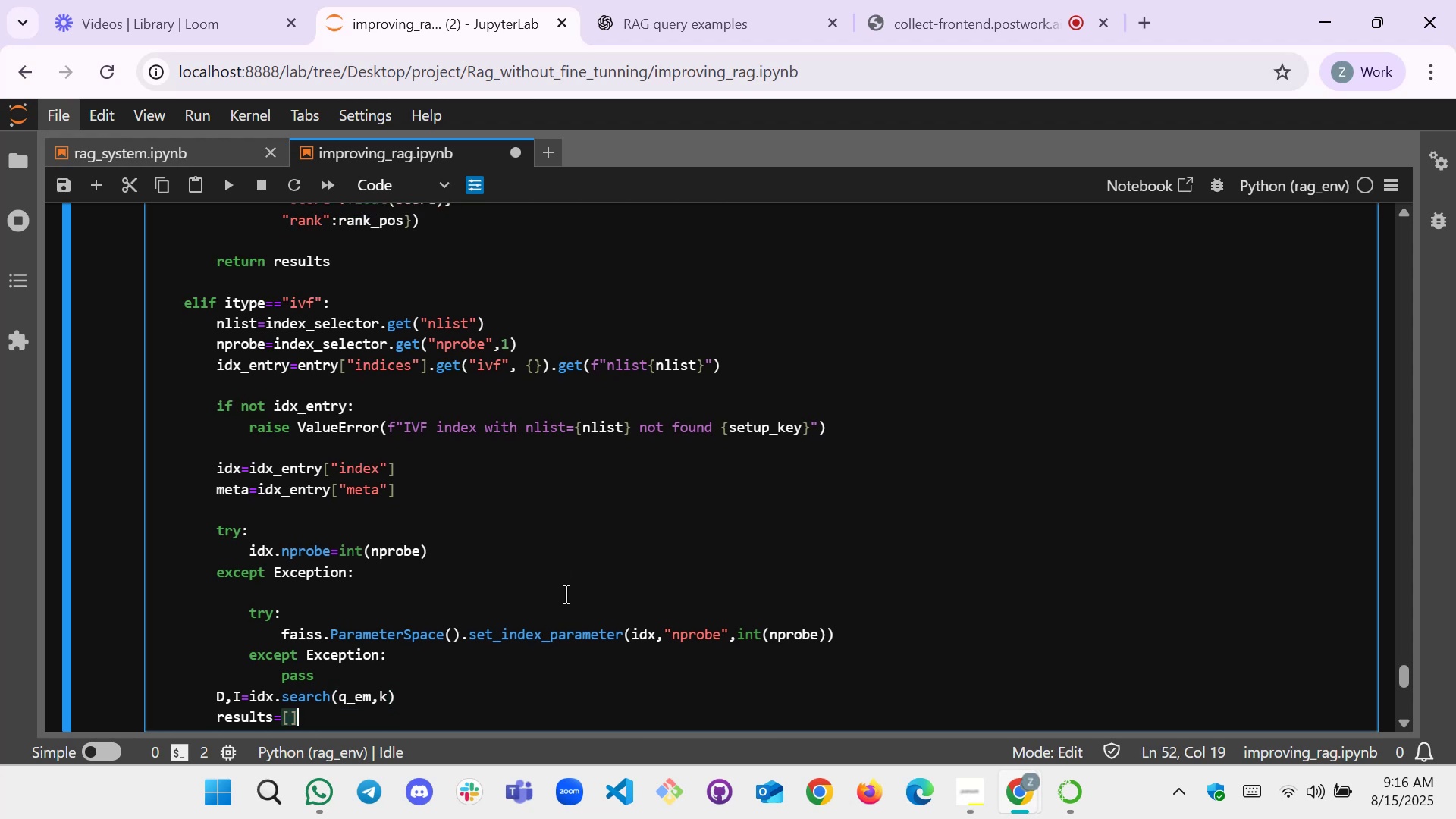 
key(Enter)
 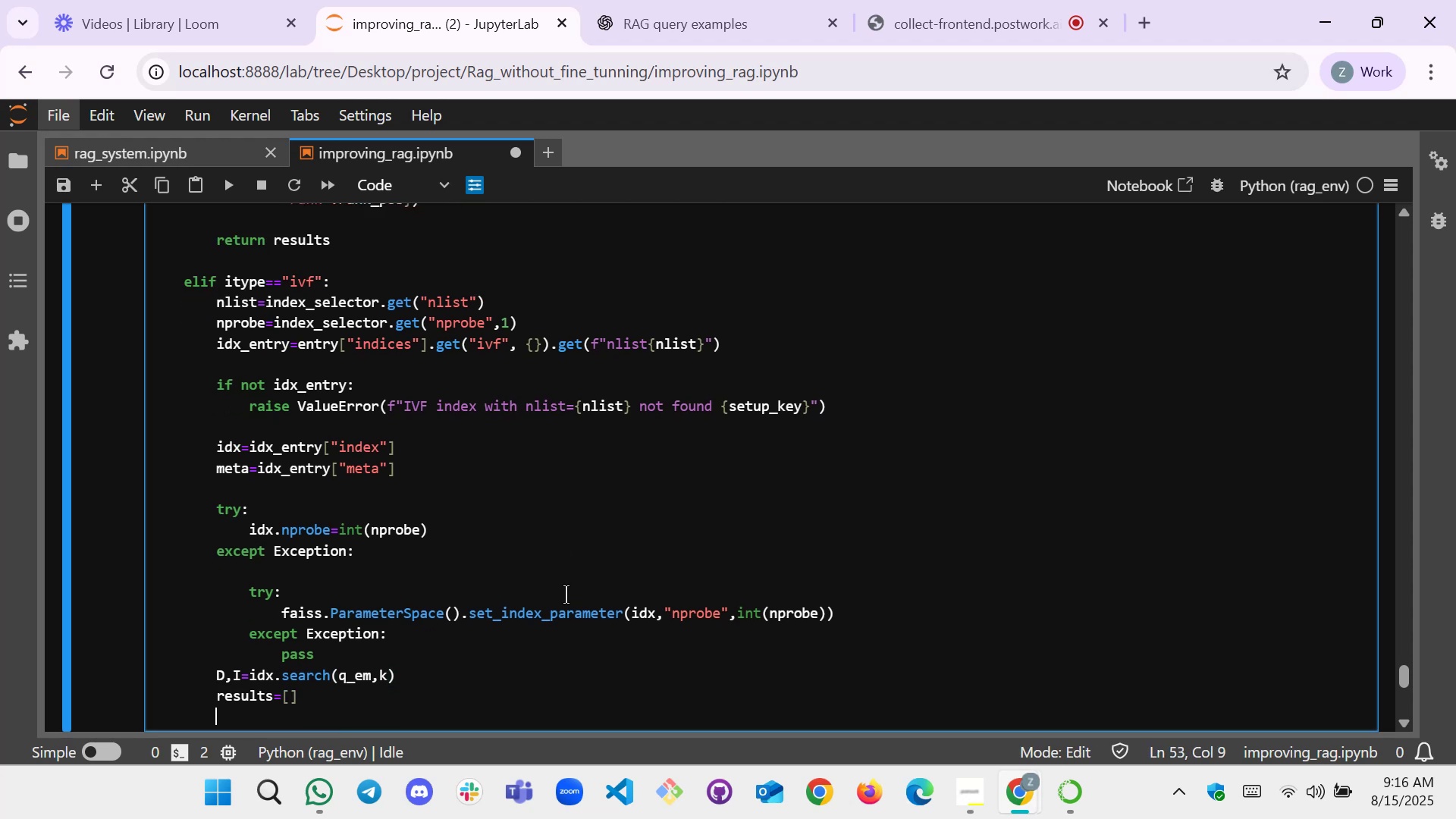 
type(for)
 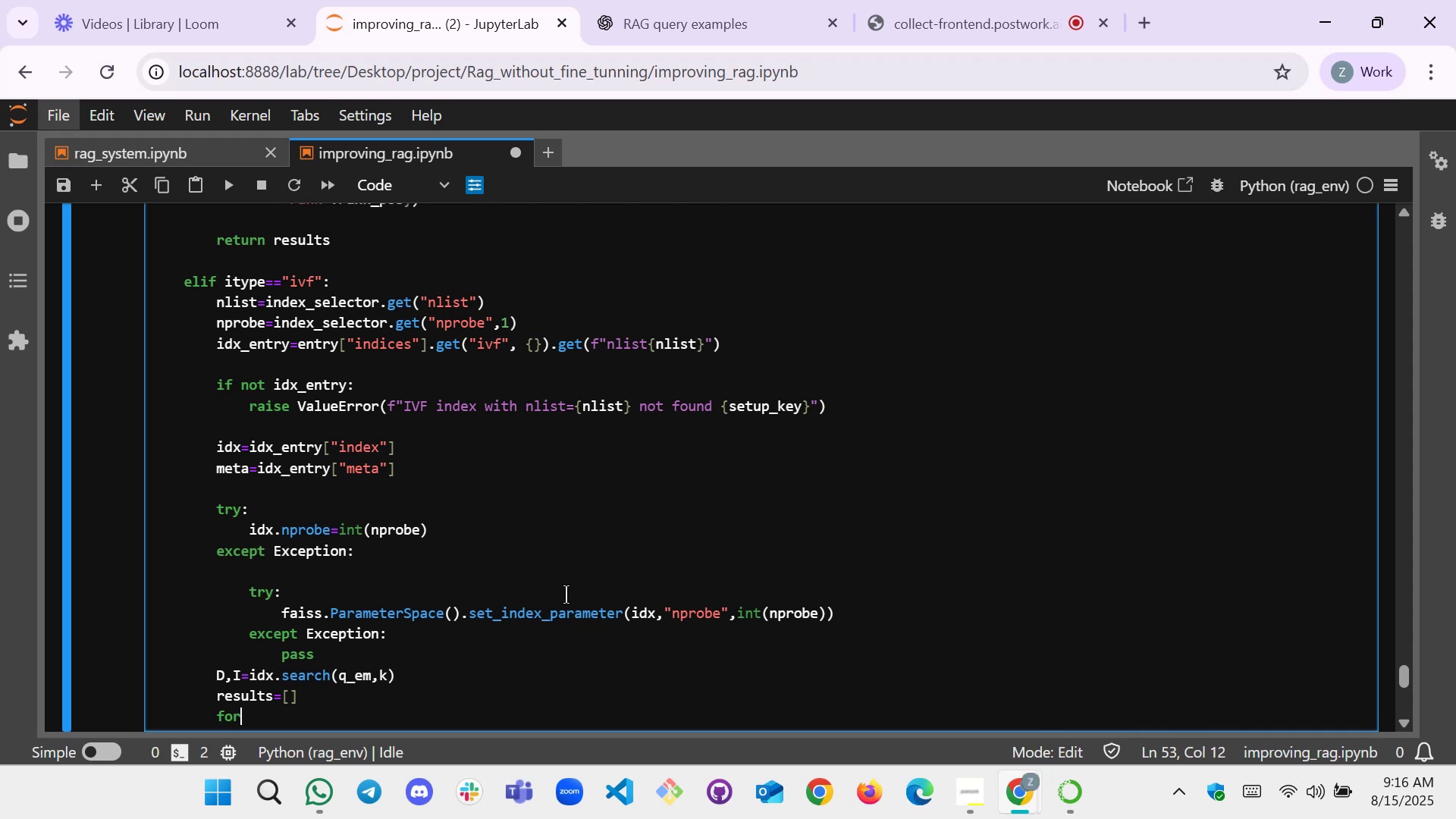 
wait(11.48)
 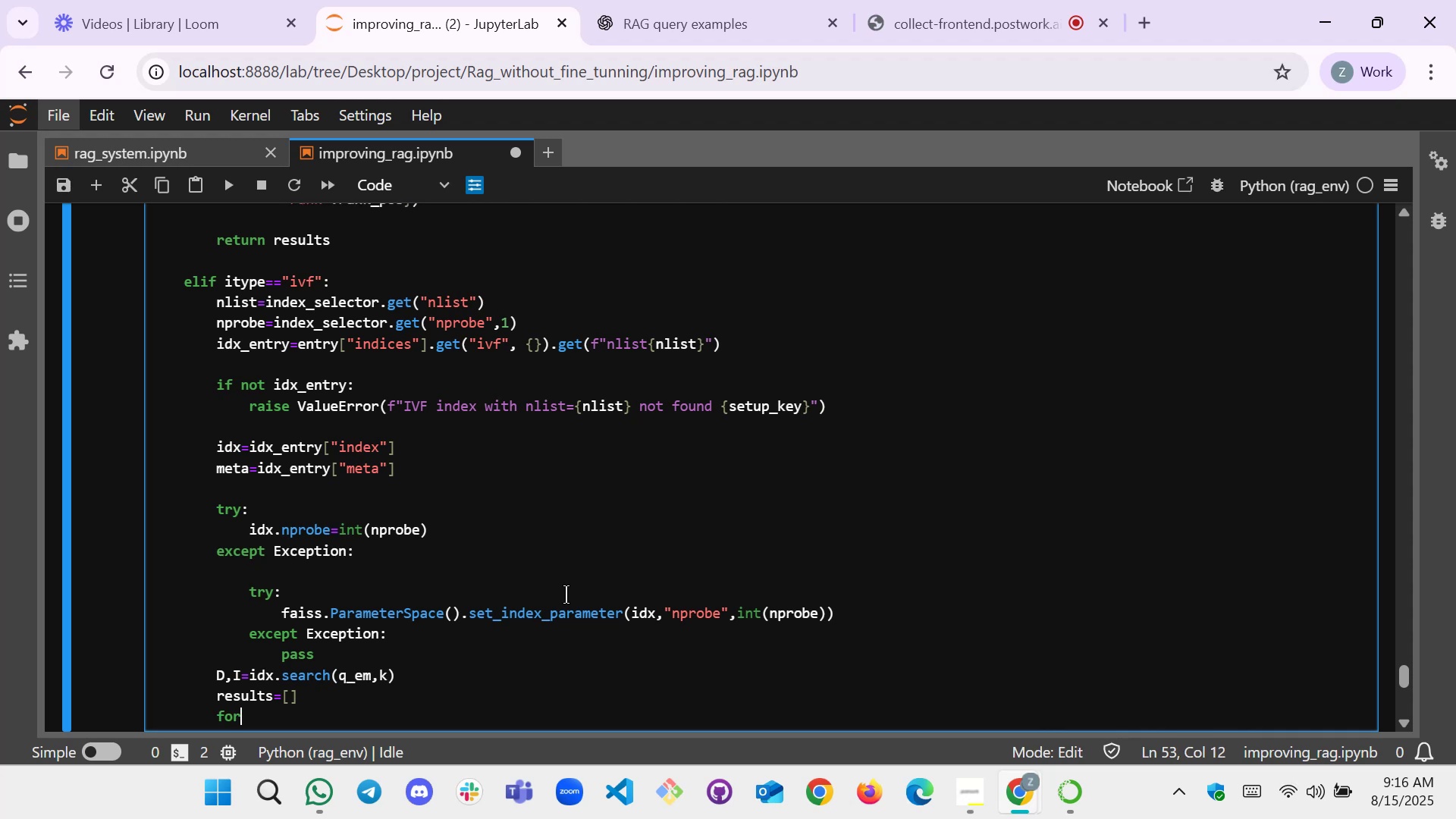 
left_click([643, 0])
 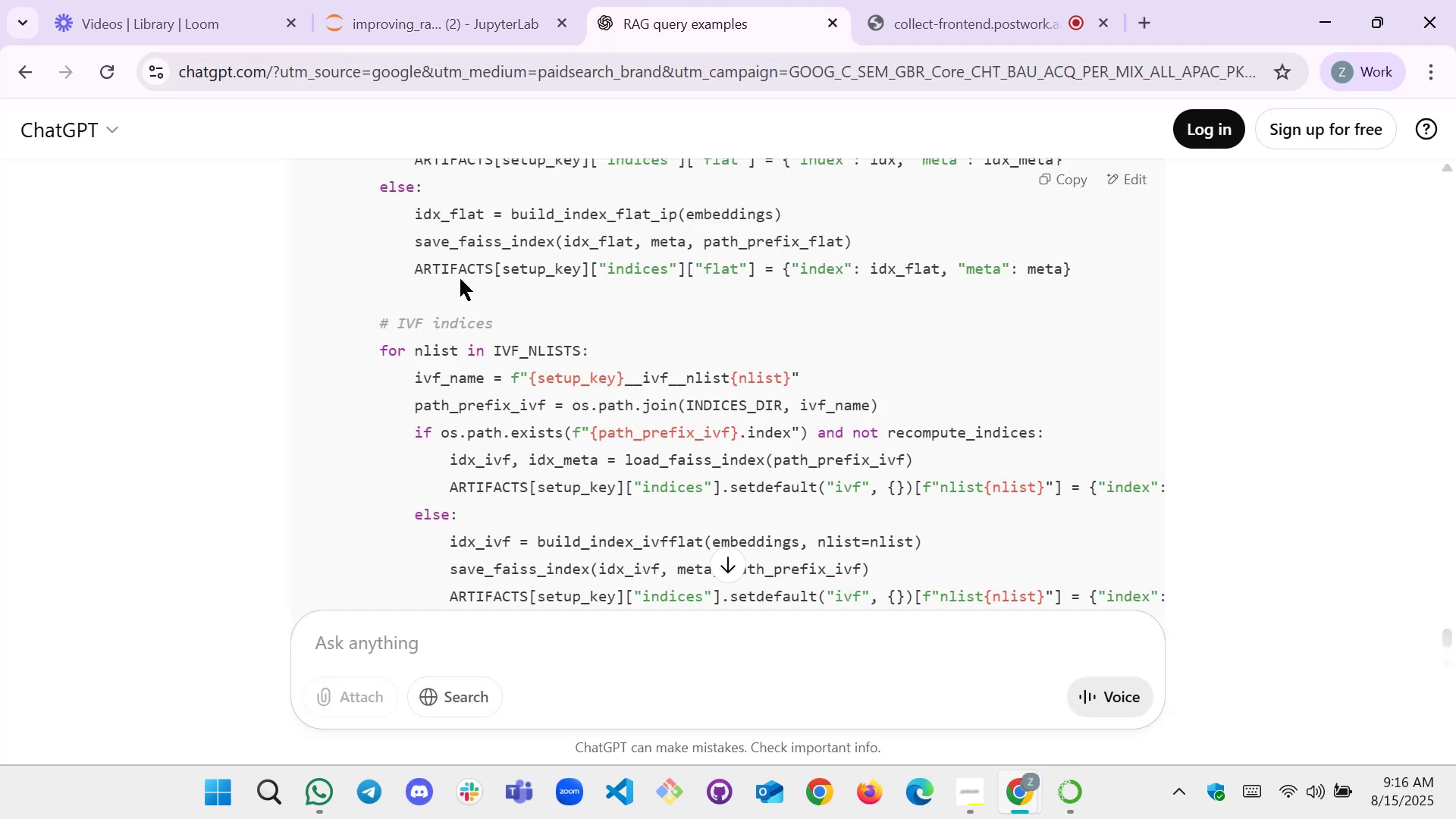 
scroll: coordinate [396, 105], scroll_direction: up, amount: 1.0
 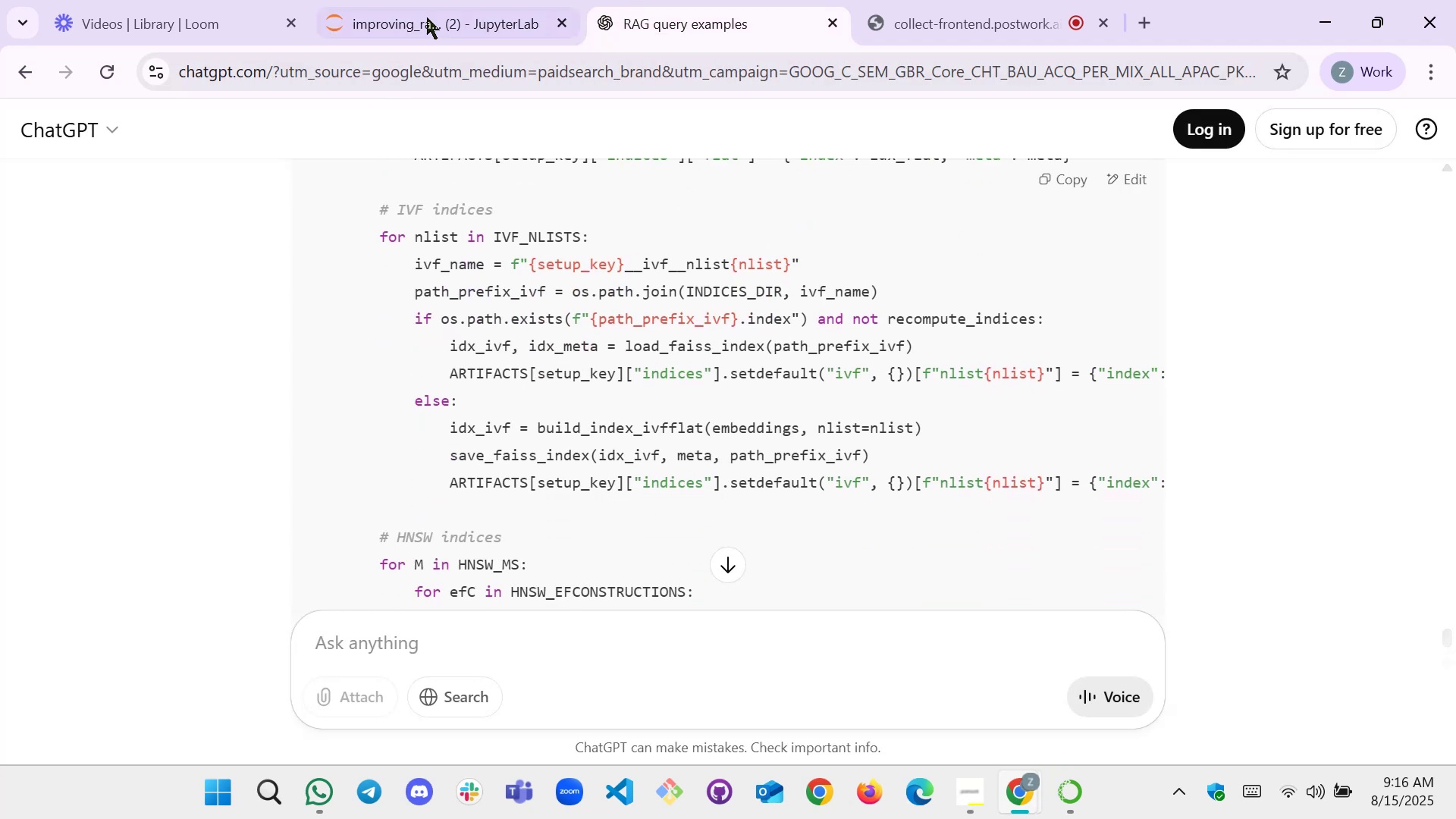 
left_click([436, 0])
 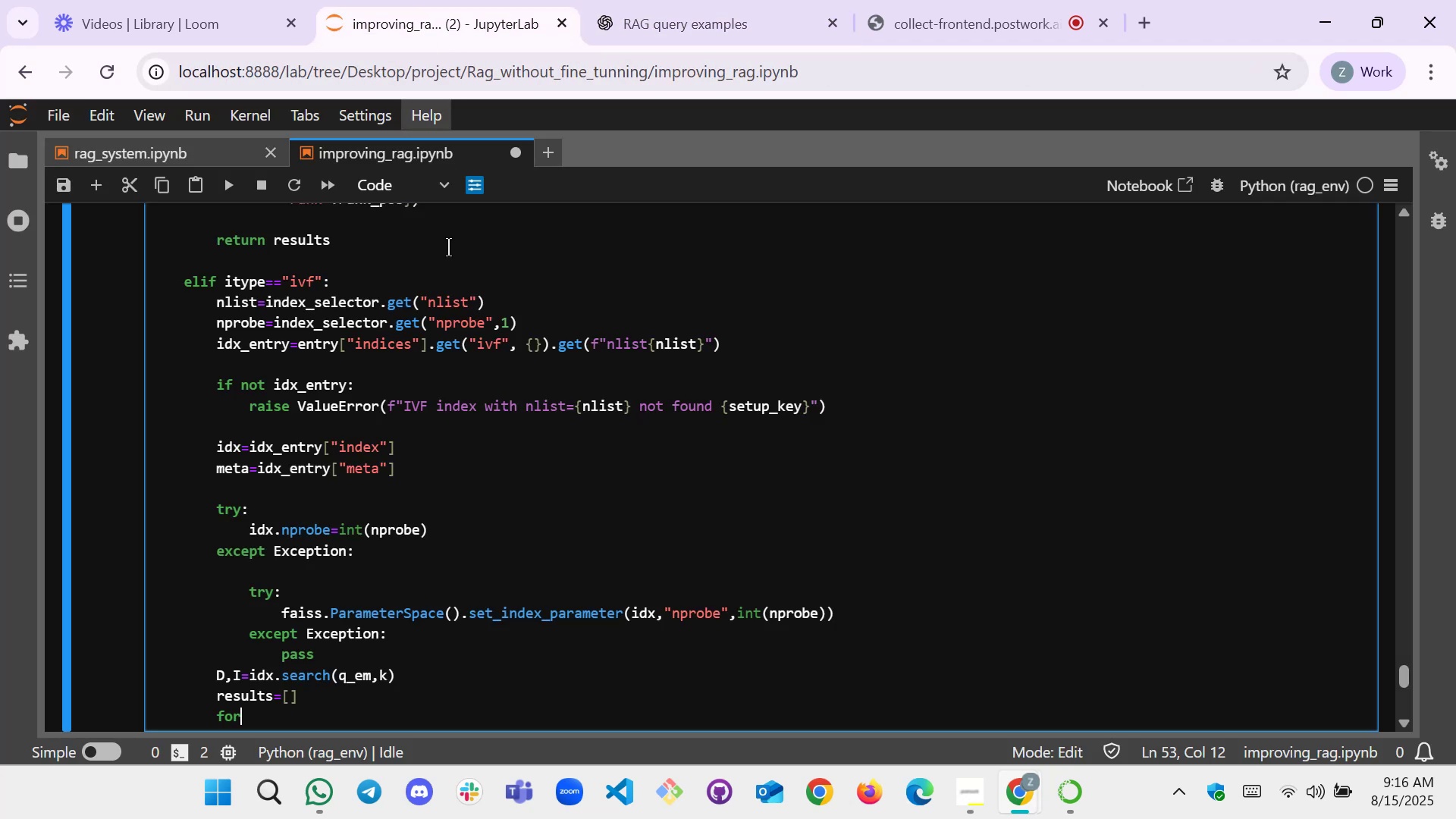 
scroll: coordinate [452, 312], scroll_direction: down, amount: 2.0
 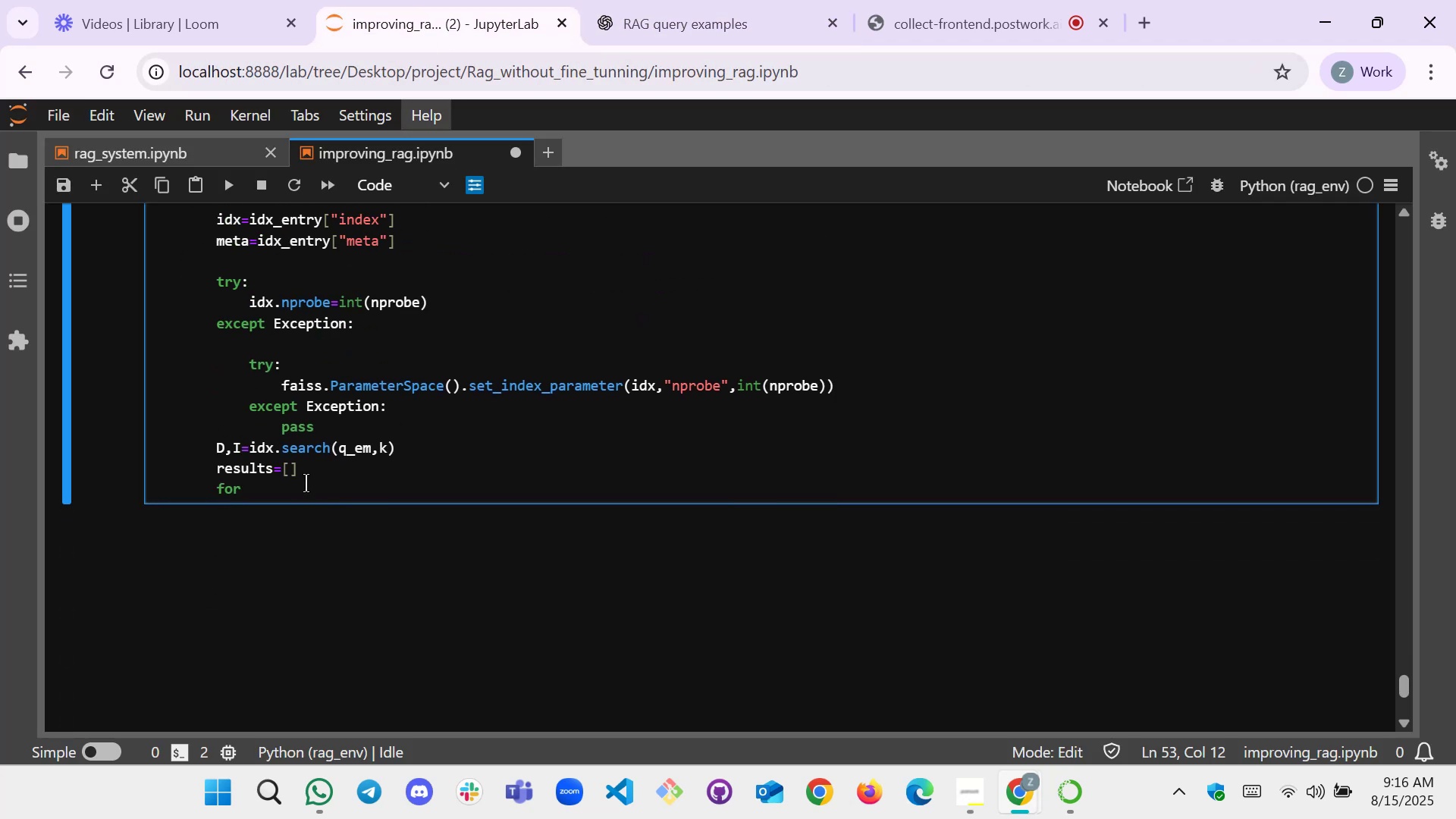 
left_click_drag(start_coordinate=[305, 484], to_coordinate=[148, 441])
 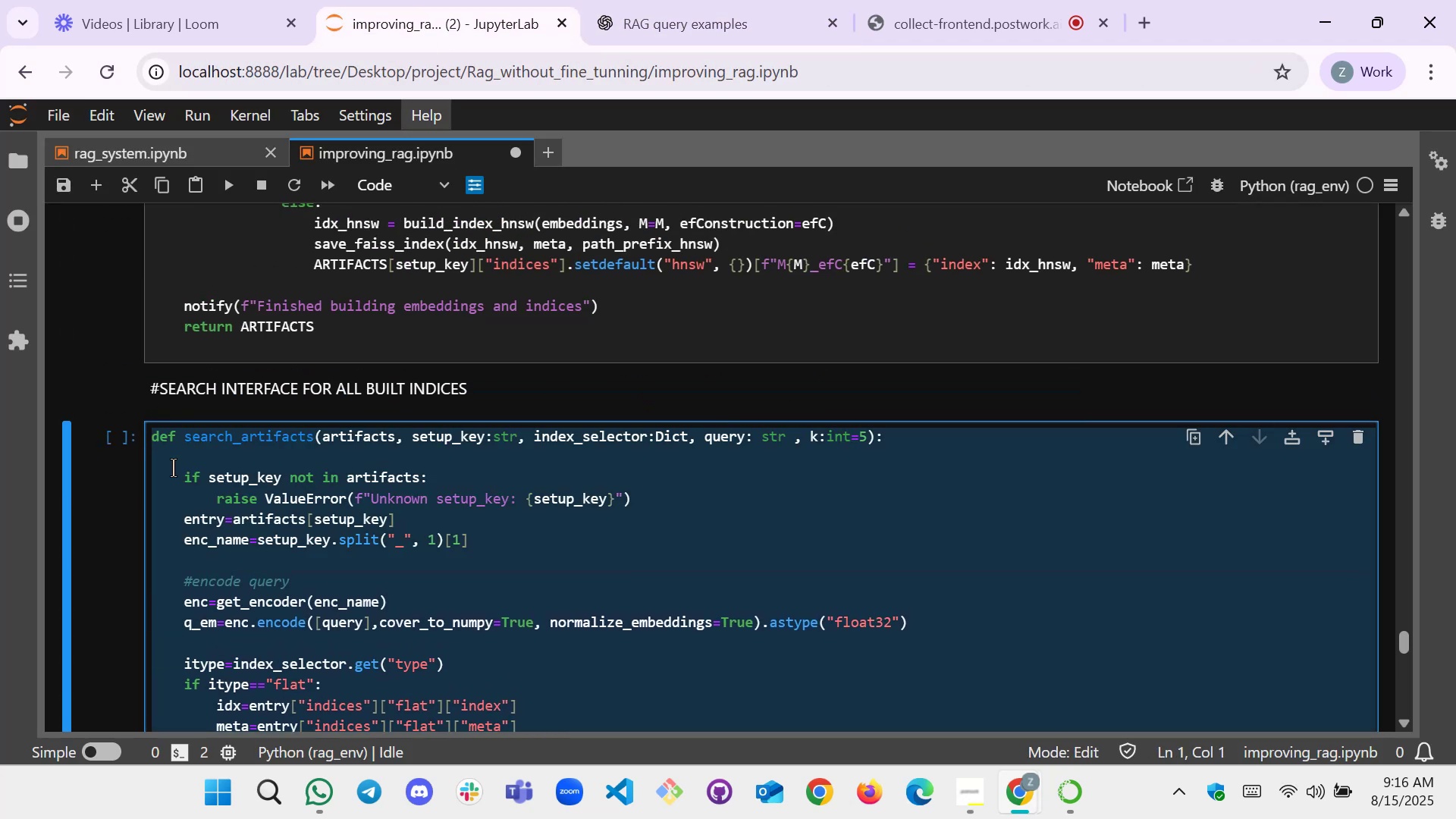 
scroll: coordinate [178, 353], scroll_direction: up, amount: 9.0
 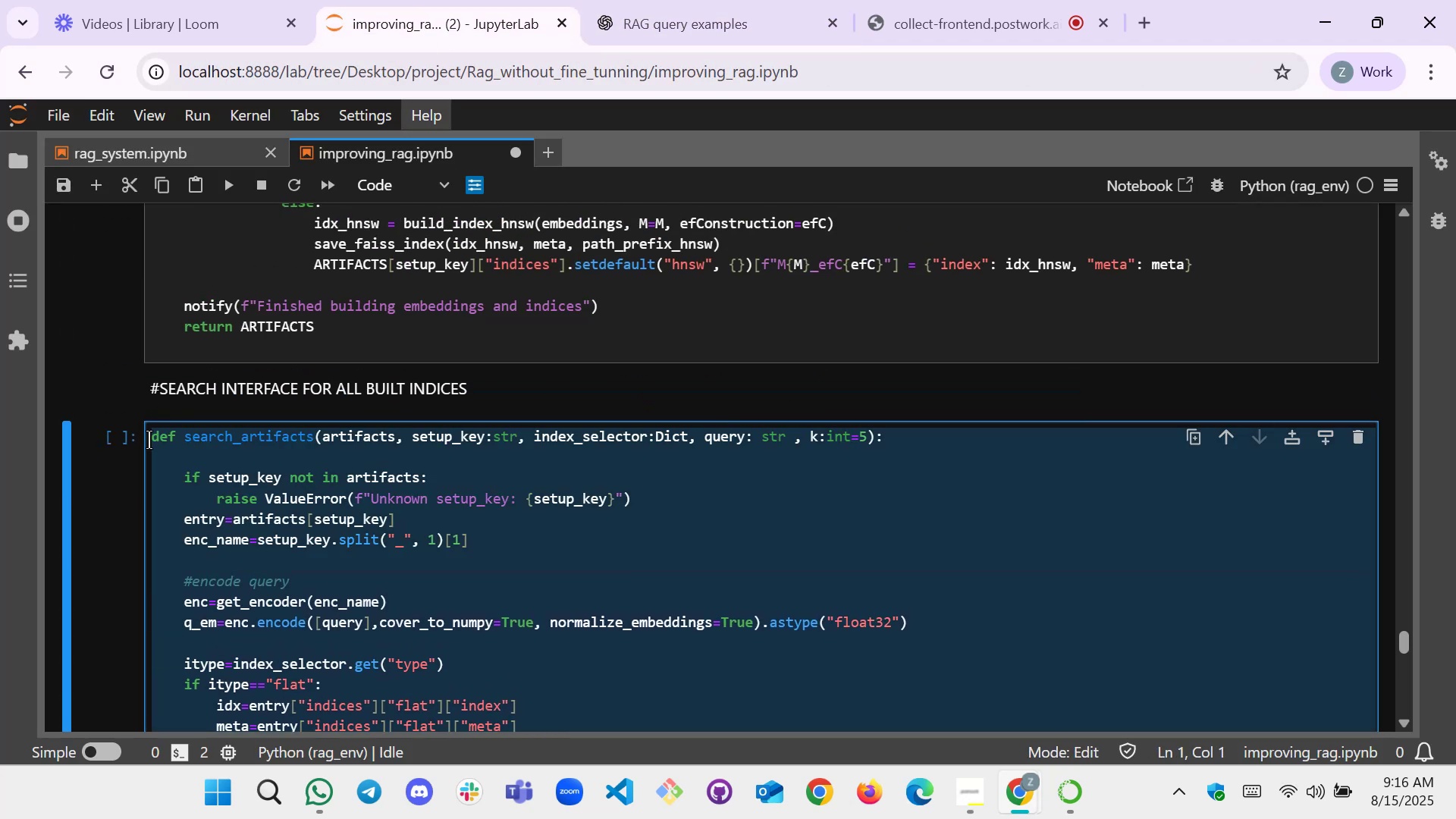 
key(Control+C)
 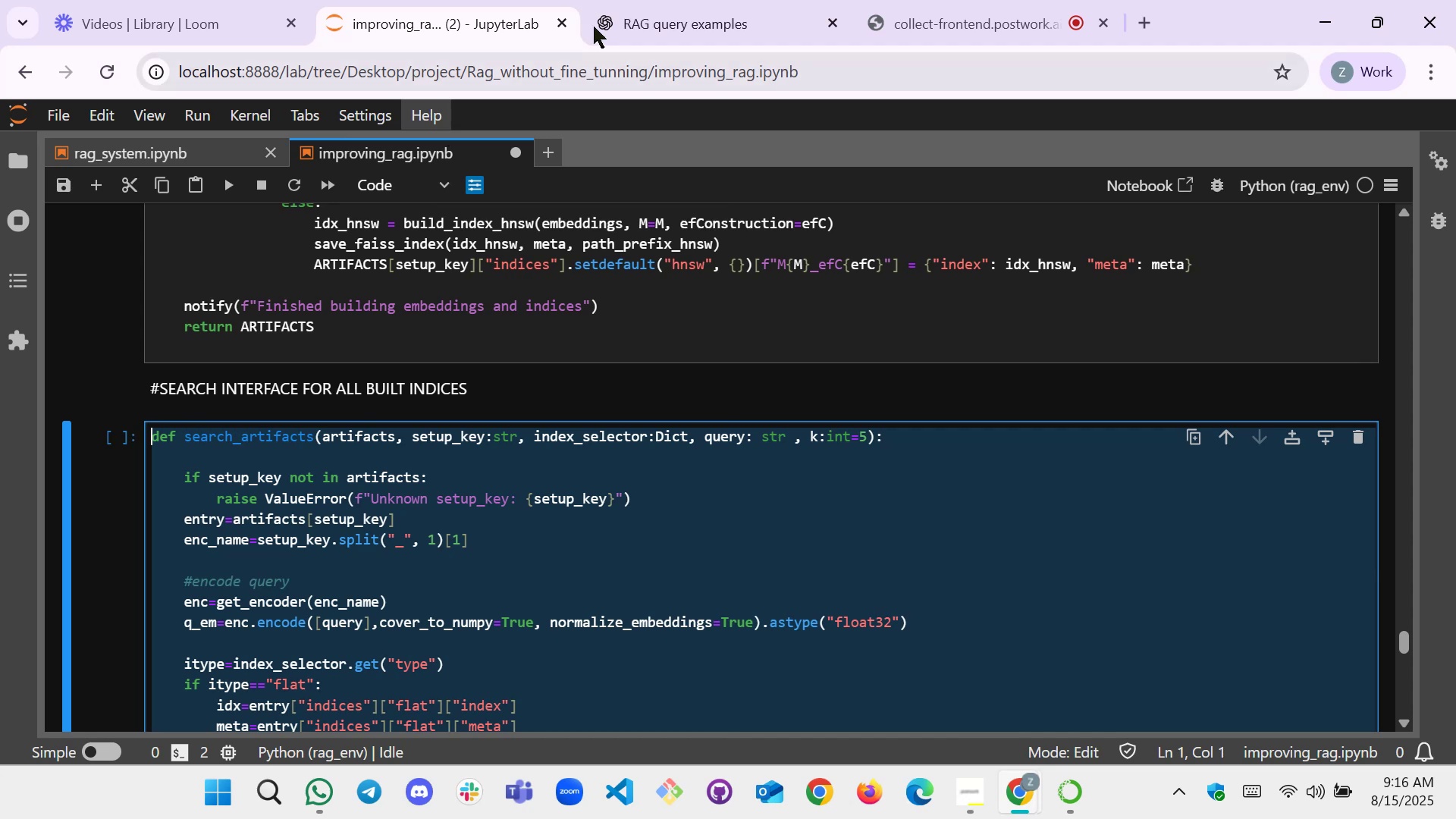 
left_click([657, 0])
 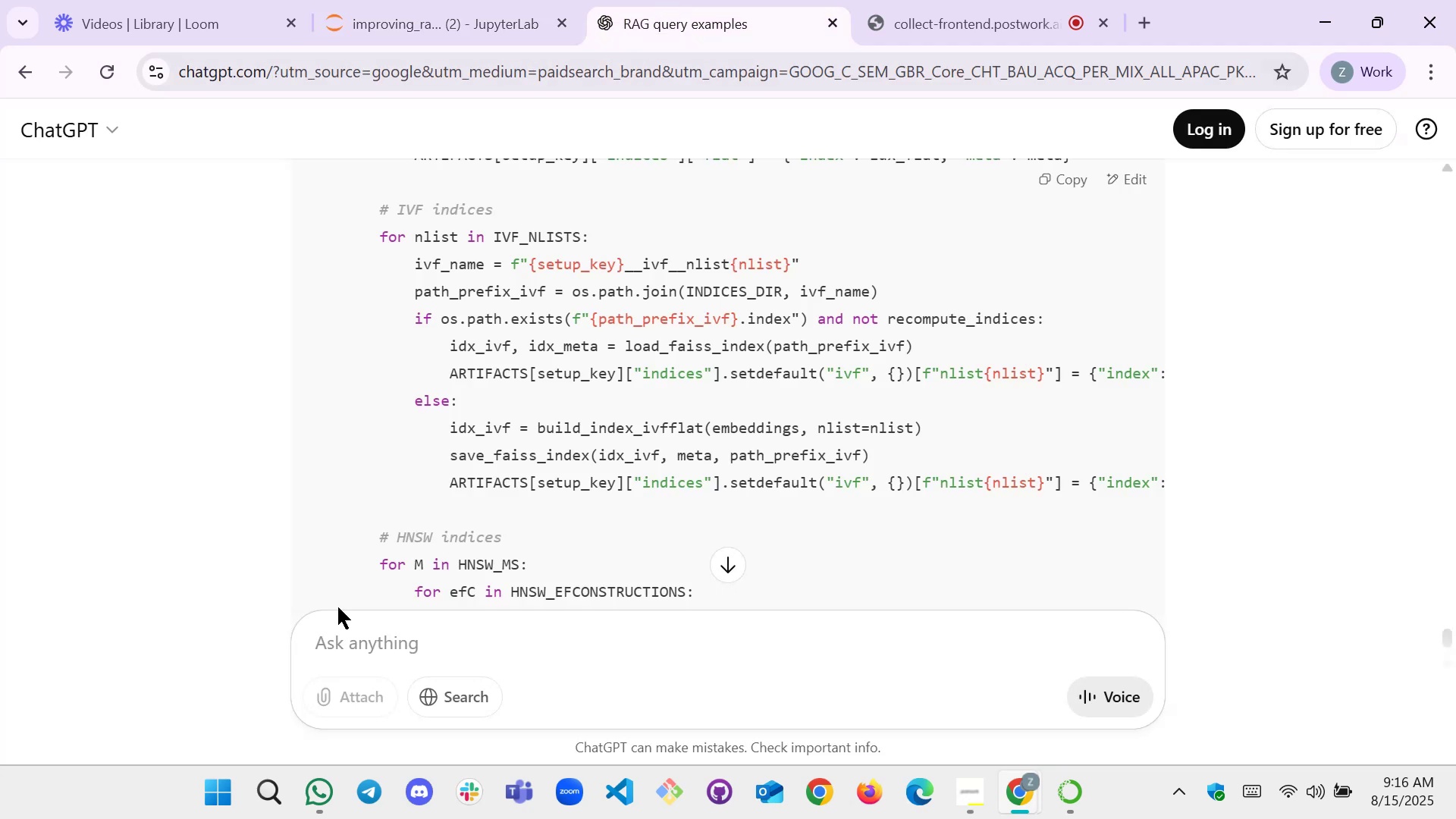 
left_click([361, 647])
 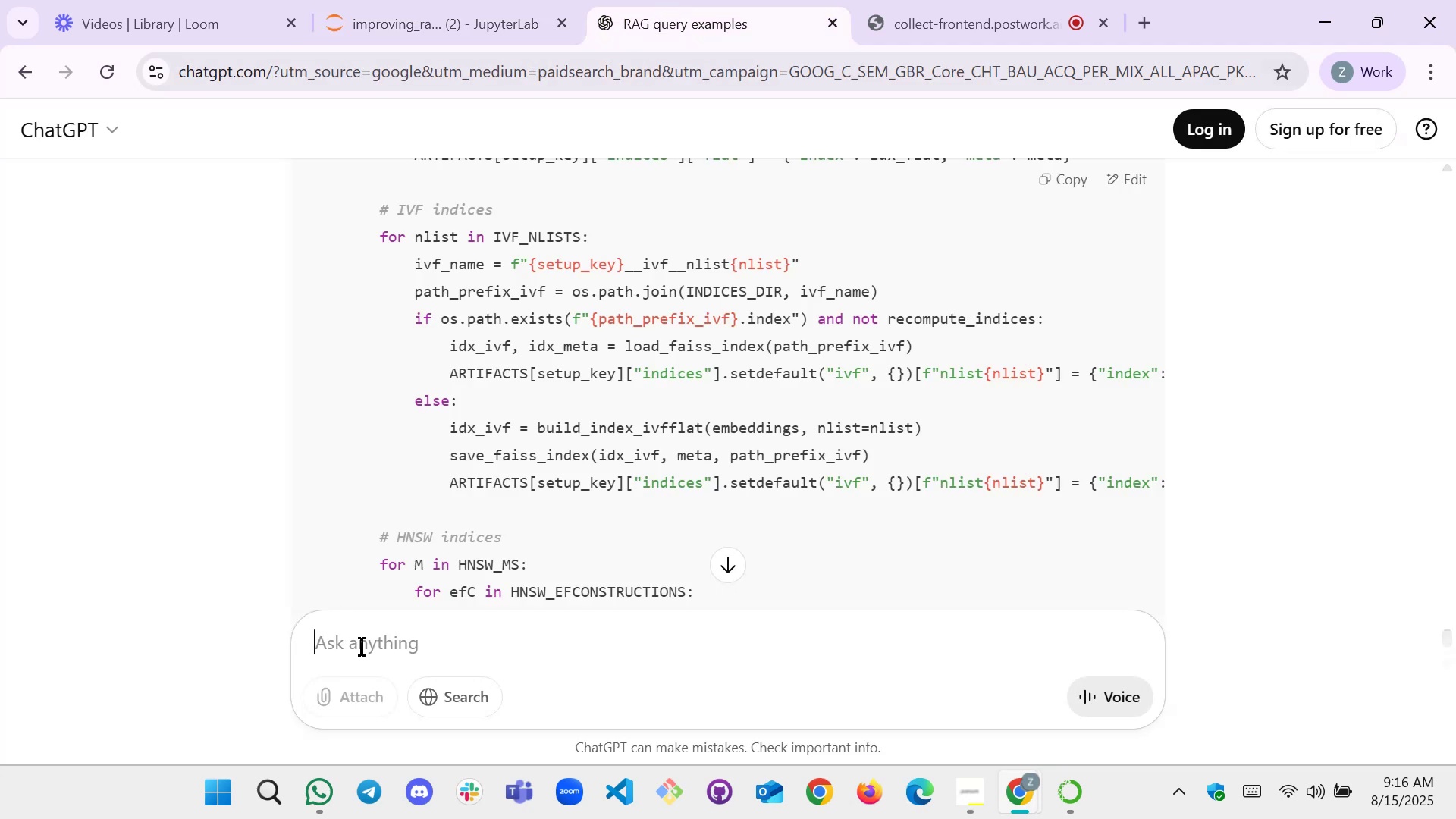 
key(Control+V)
 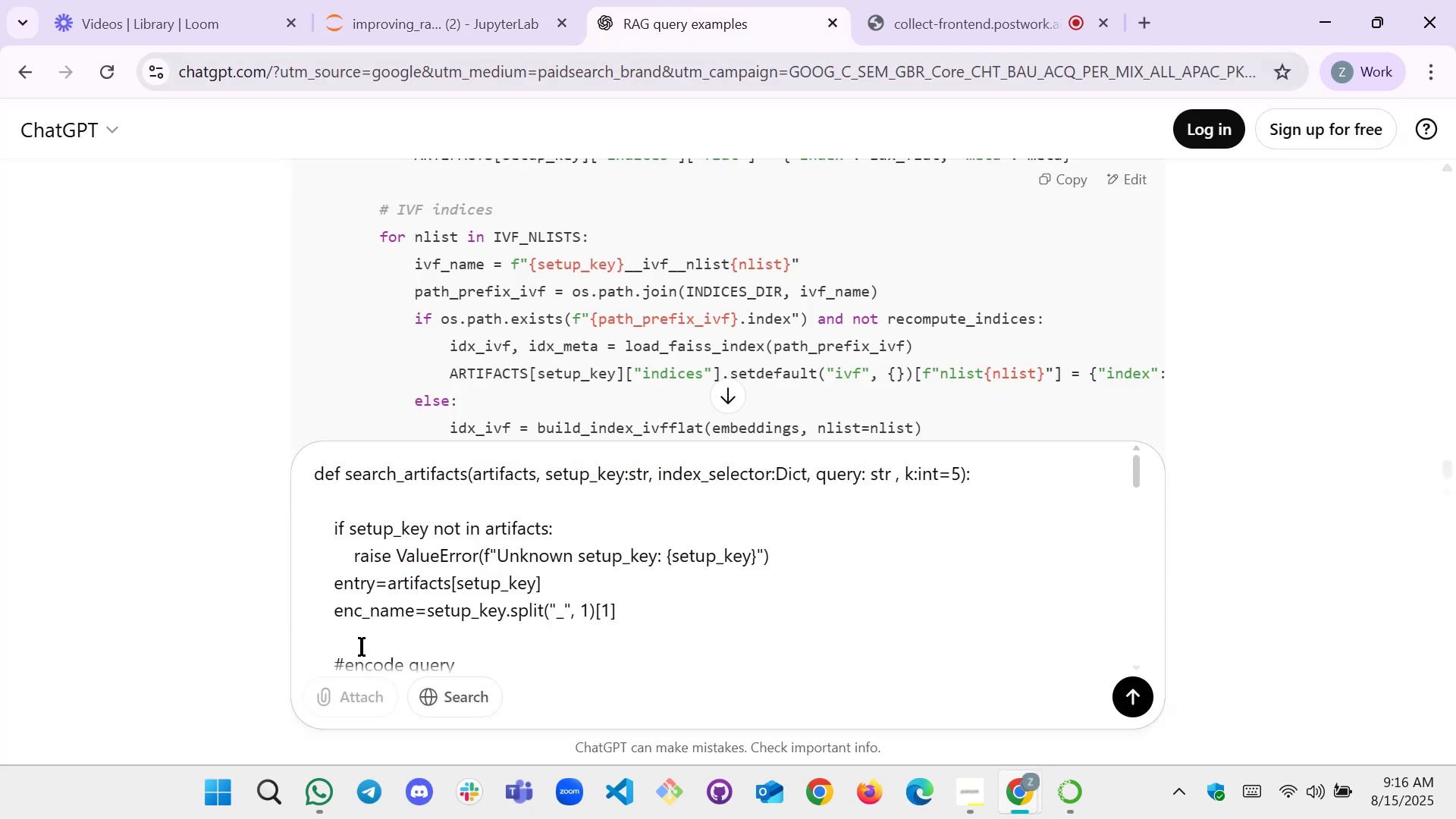 
key(Shift+Enter)
 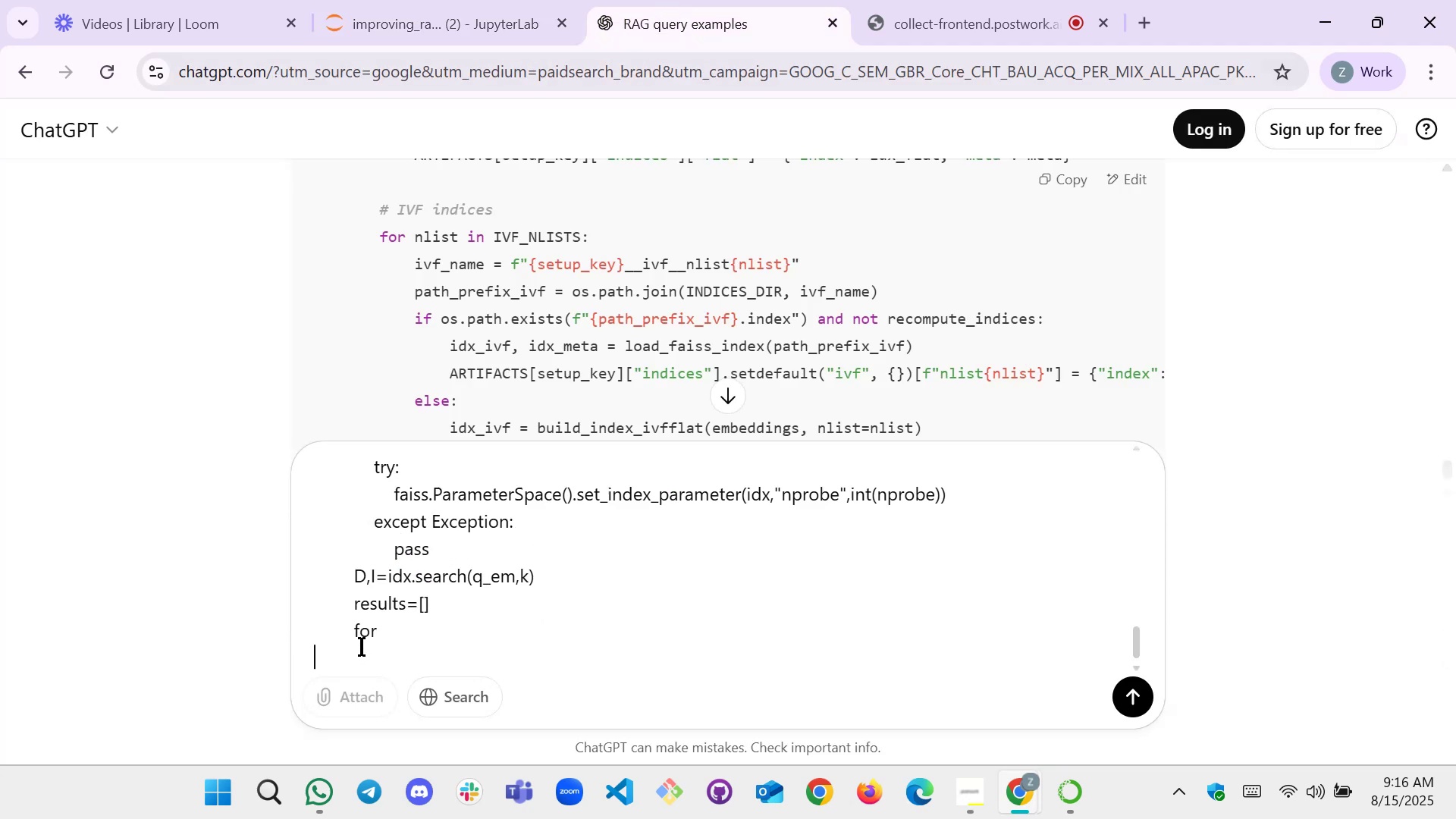 
key(Shift+Enter)
 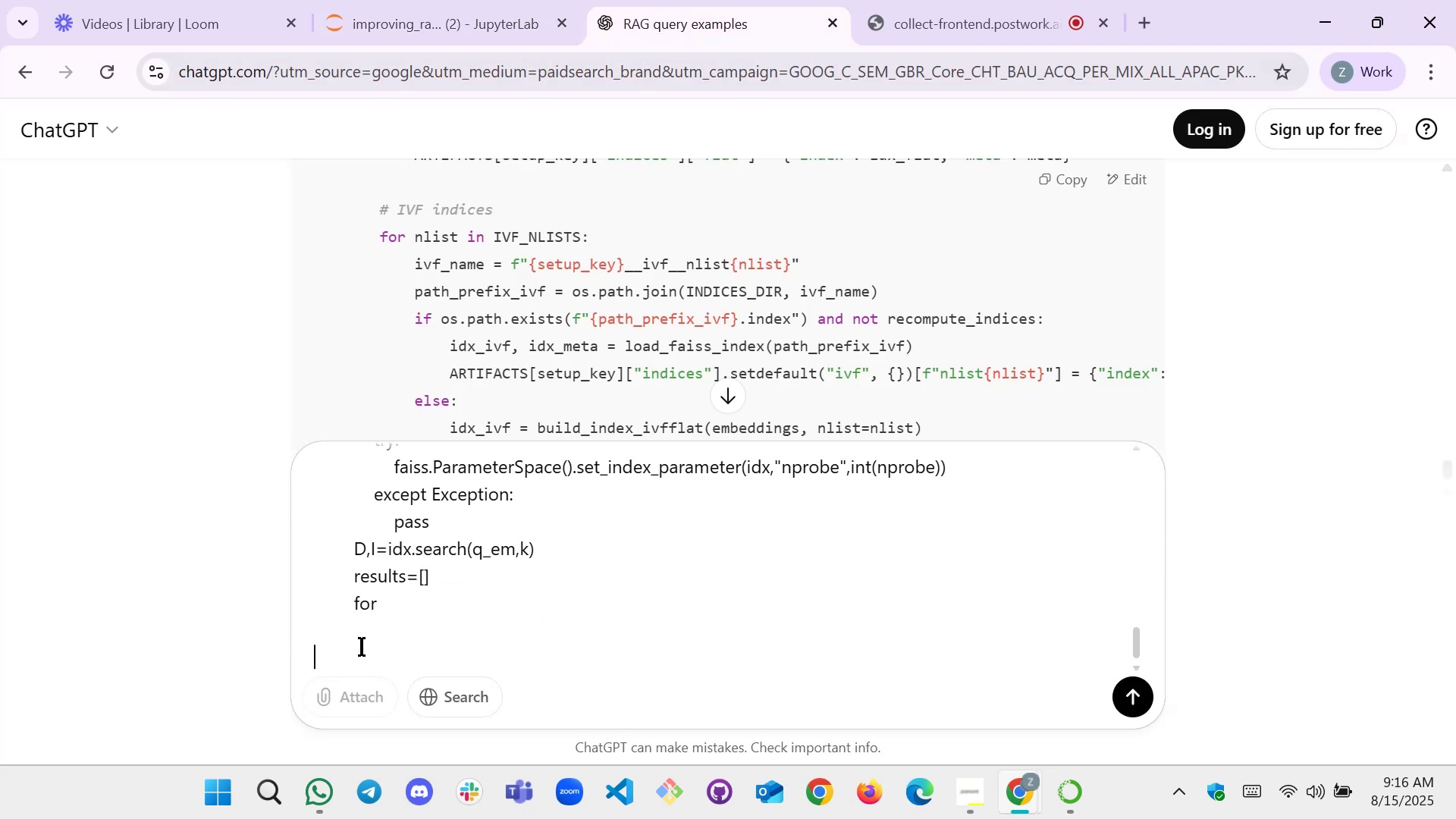 
key(Shift+Enter)
 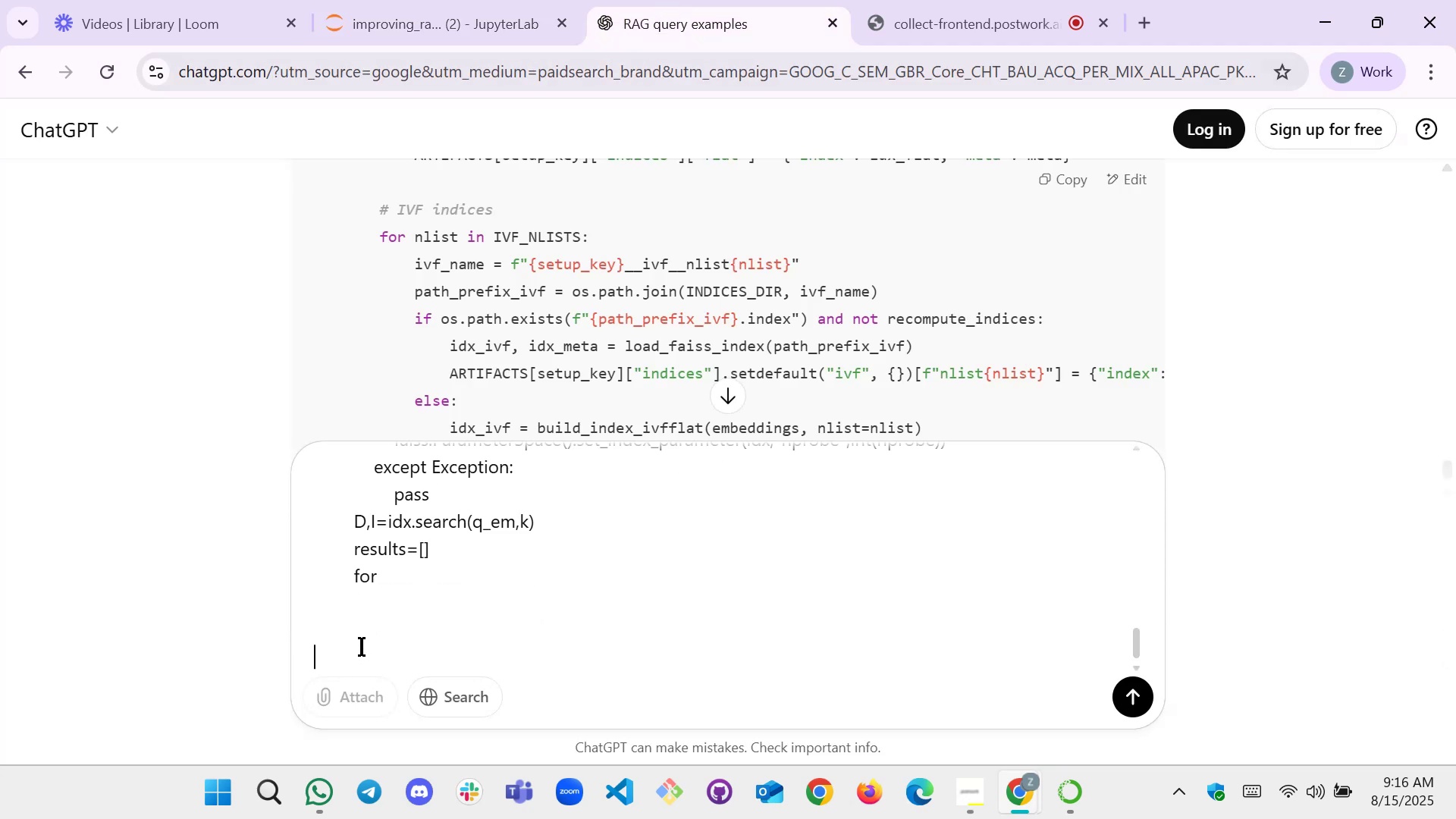 
type(o)
key(Backspace)
type(how is this )
 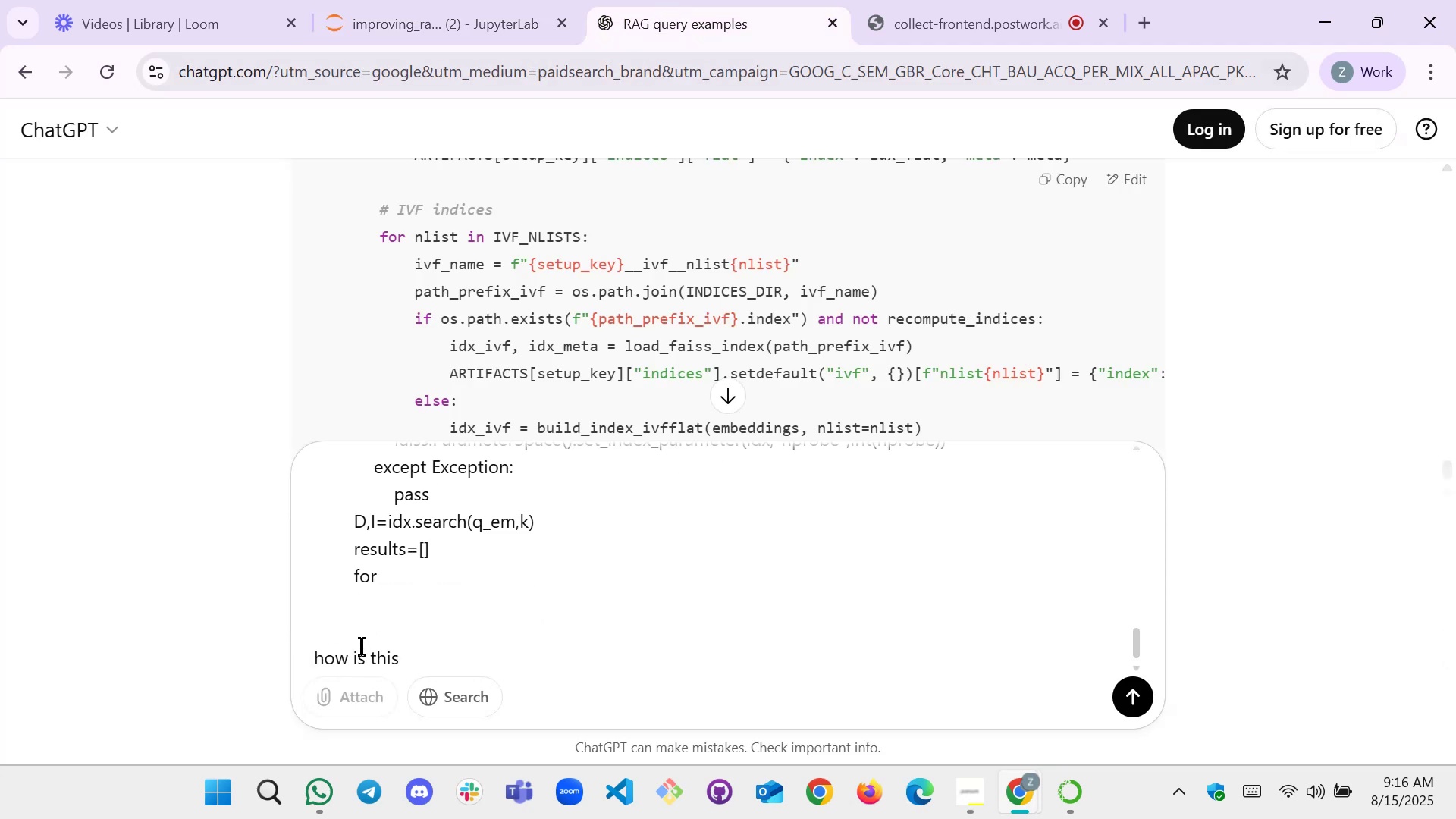 
key(Enter)
 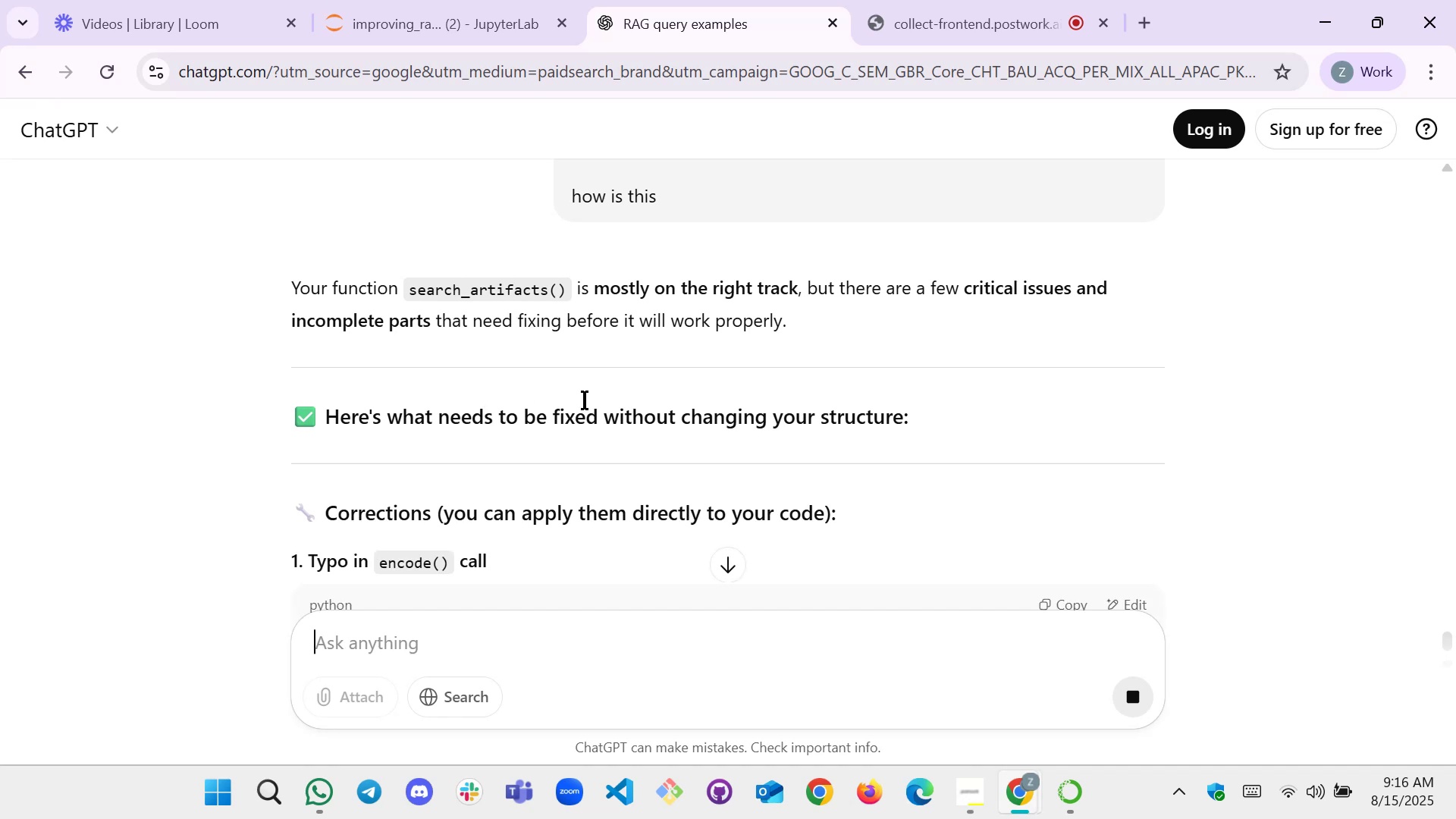 
wait(6.77)
 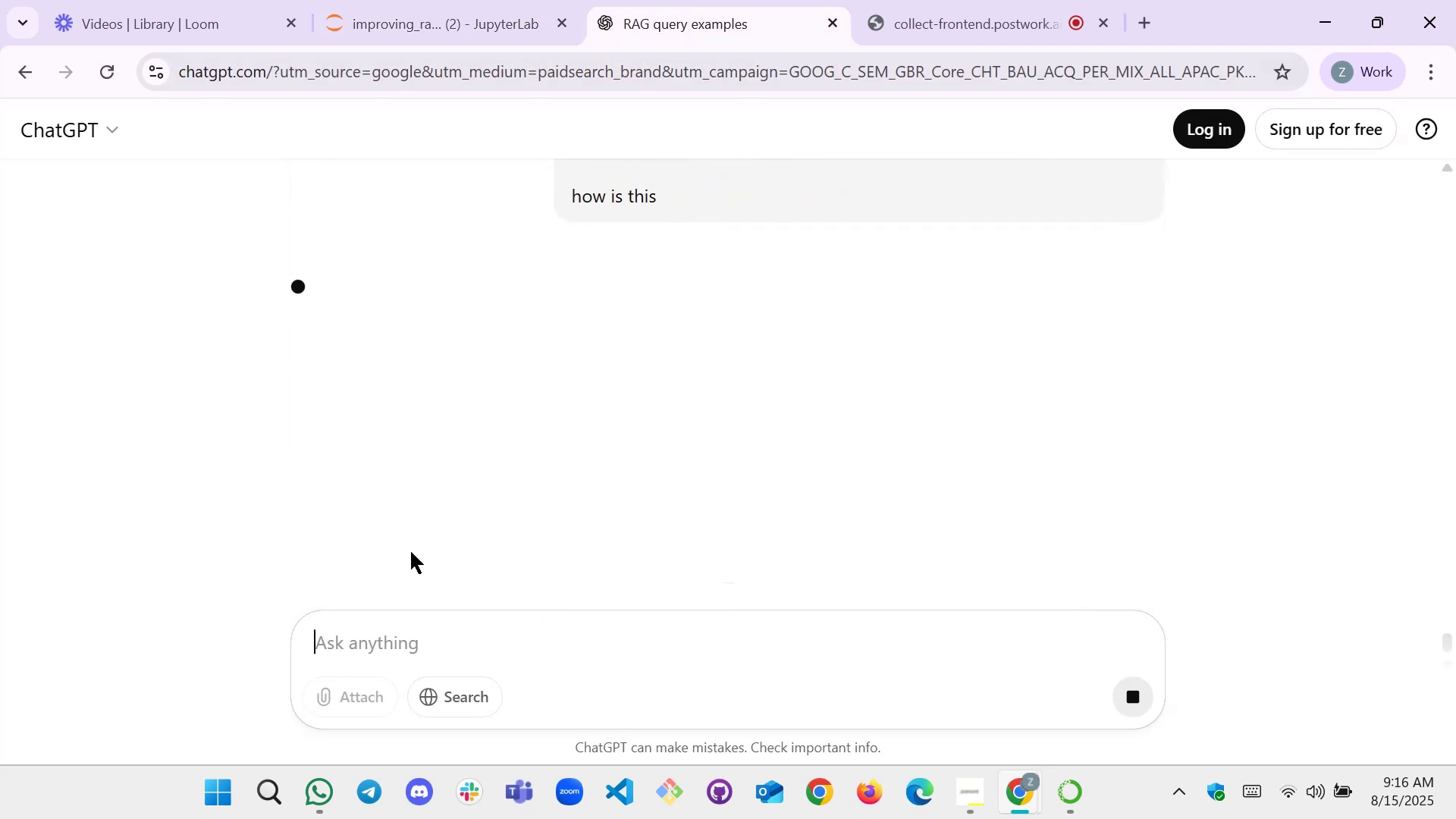 
scroll: coordinate [539, 339], scroll_direction: down, amount: 7.0
 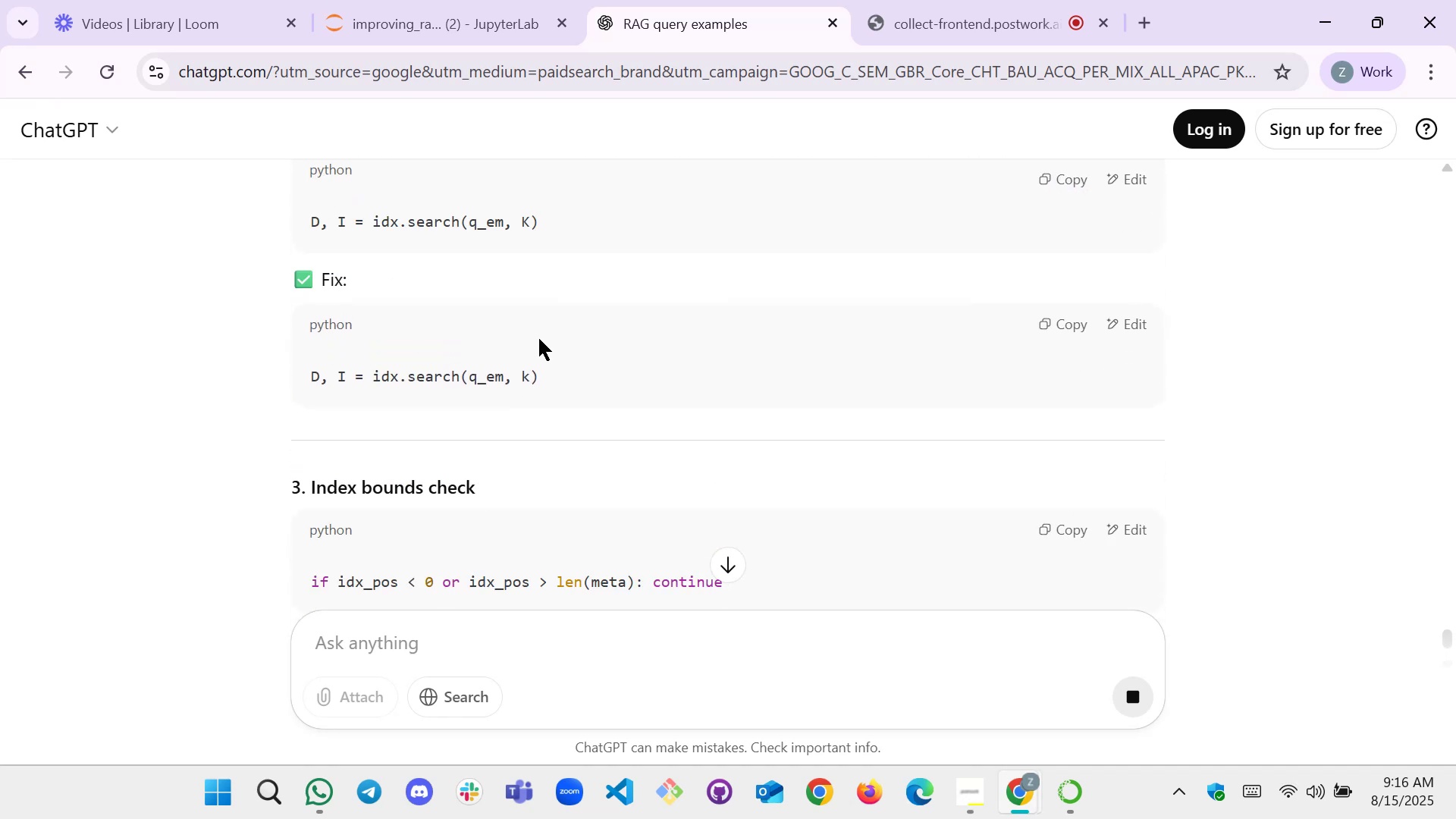 
scroll: coordinate [539, 339], scroll_direction: up, amount: 2.0
 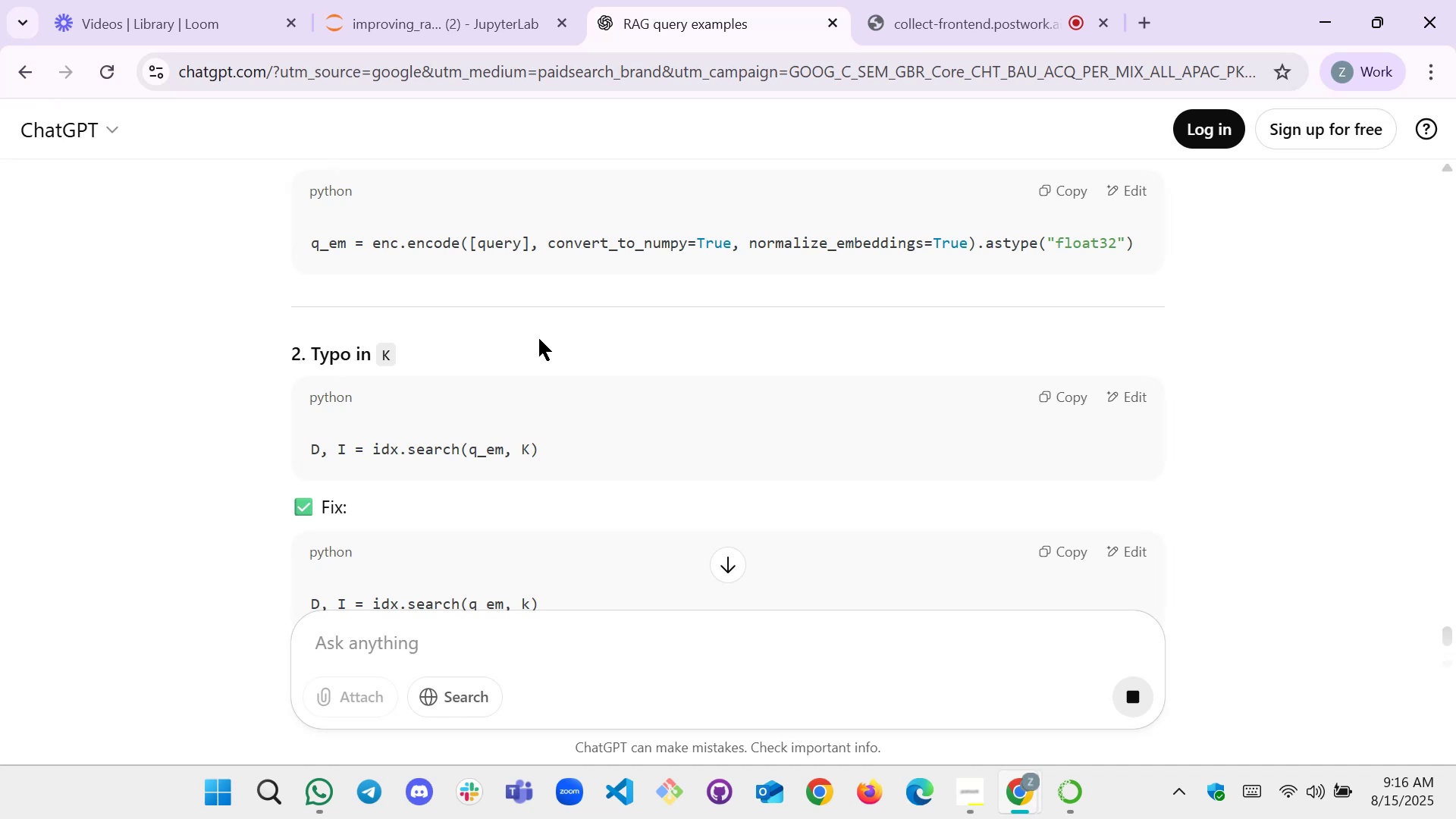 
left_click([419, 5])
 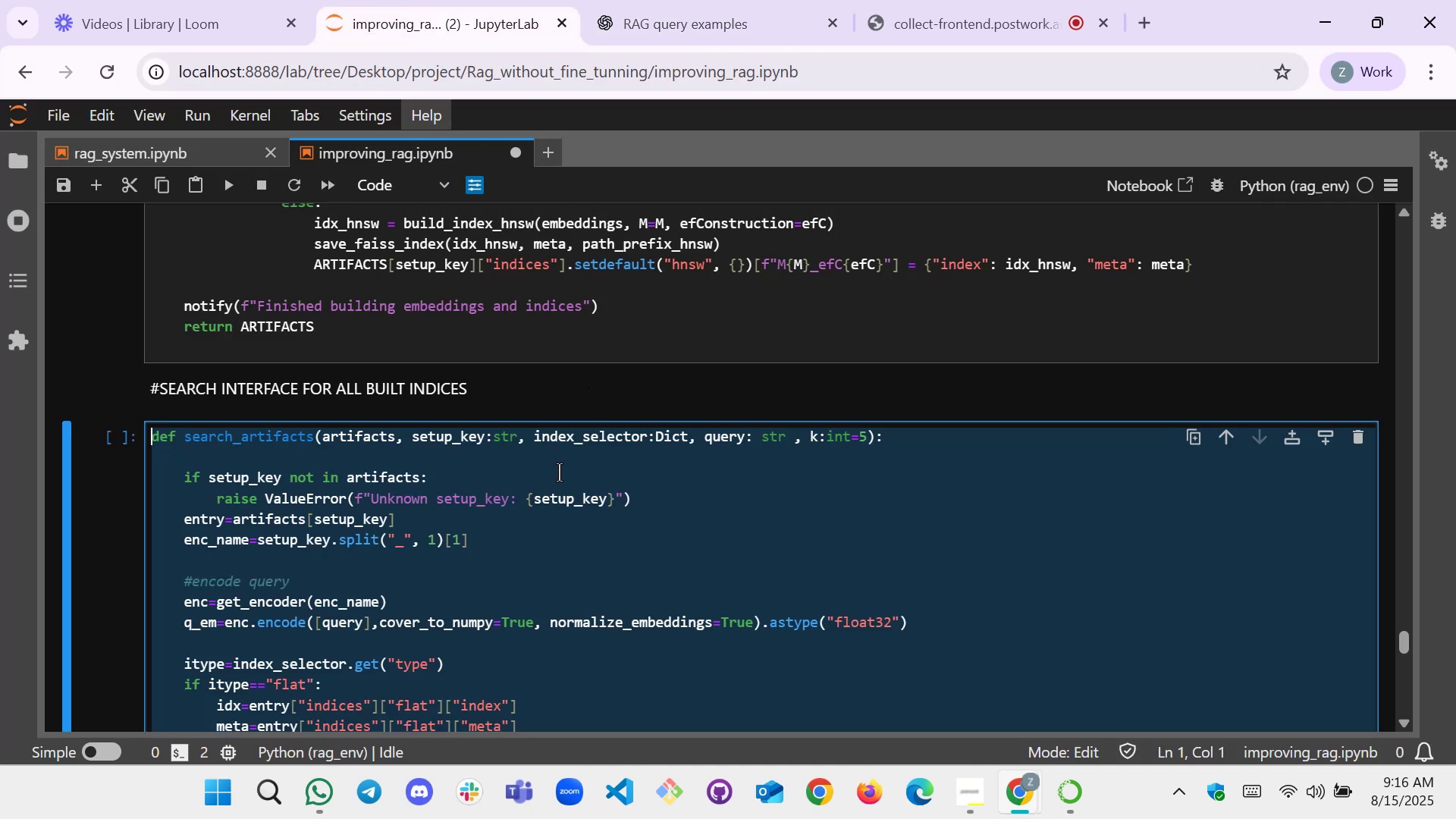 
left_click([542, 503])
 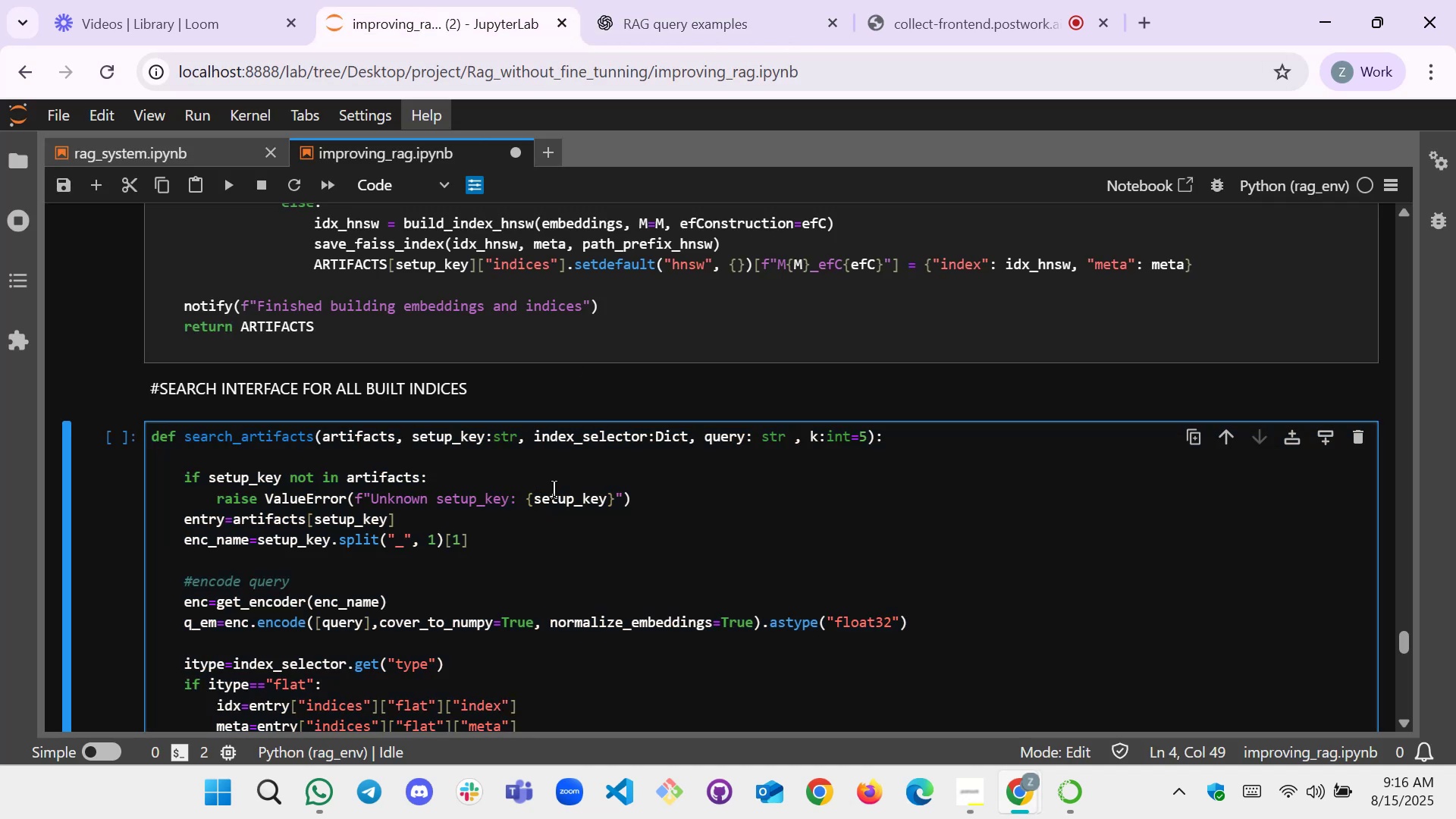 
scroll: coordinate [496, 546], scroll_direction: down, amount: 5.0
 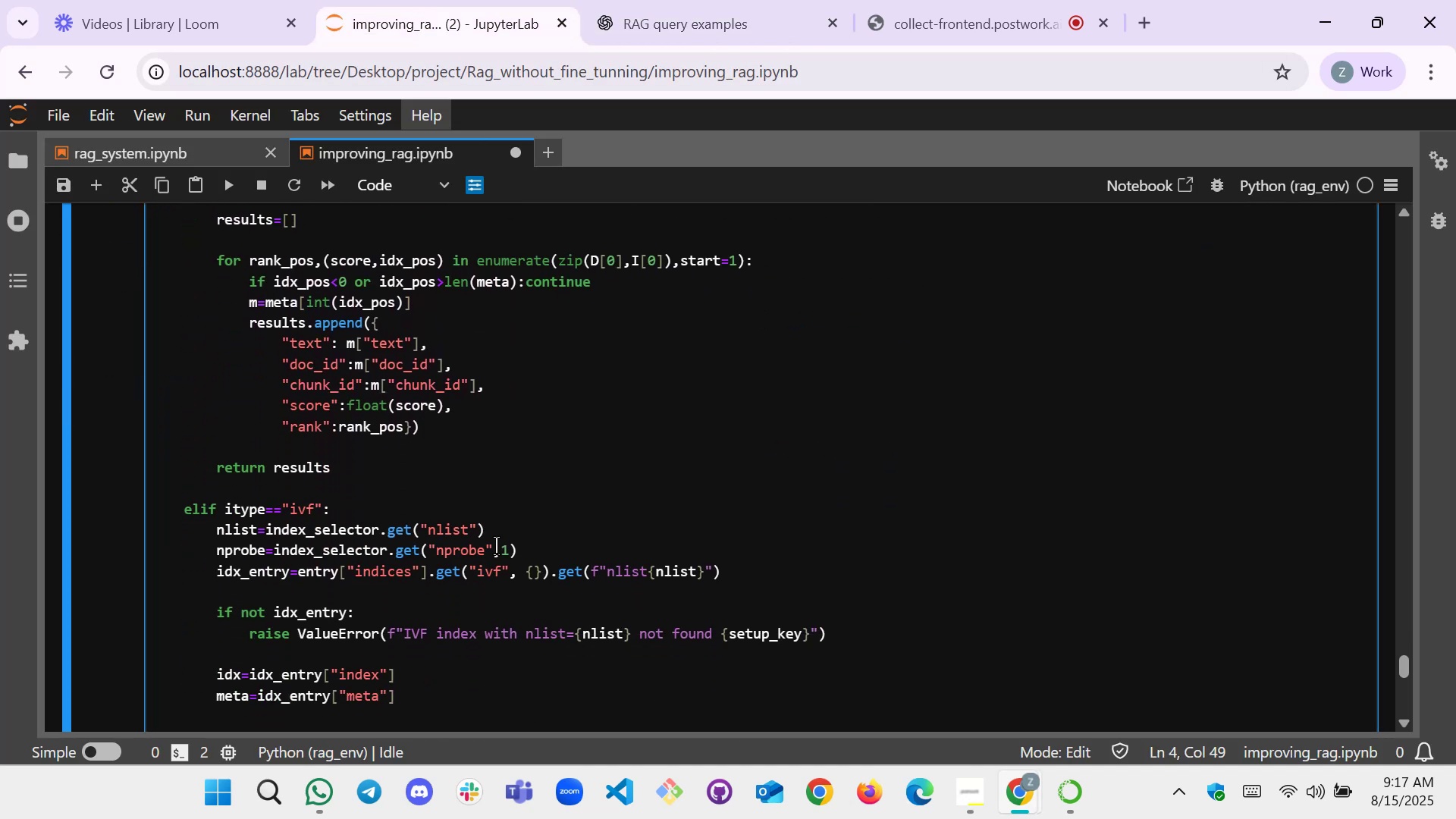 
scroll: coordinate [496, 546], scroll_direction: none, amount: 0.0
 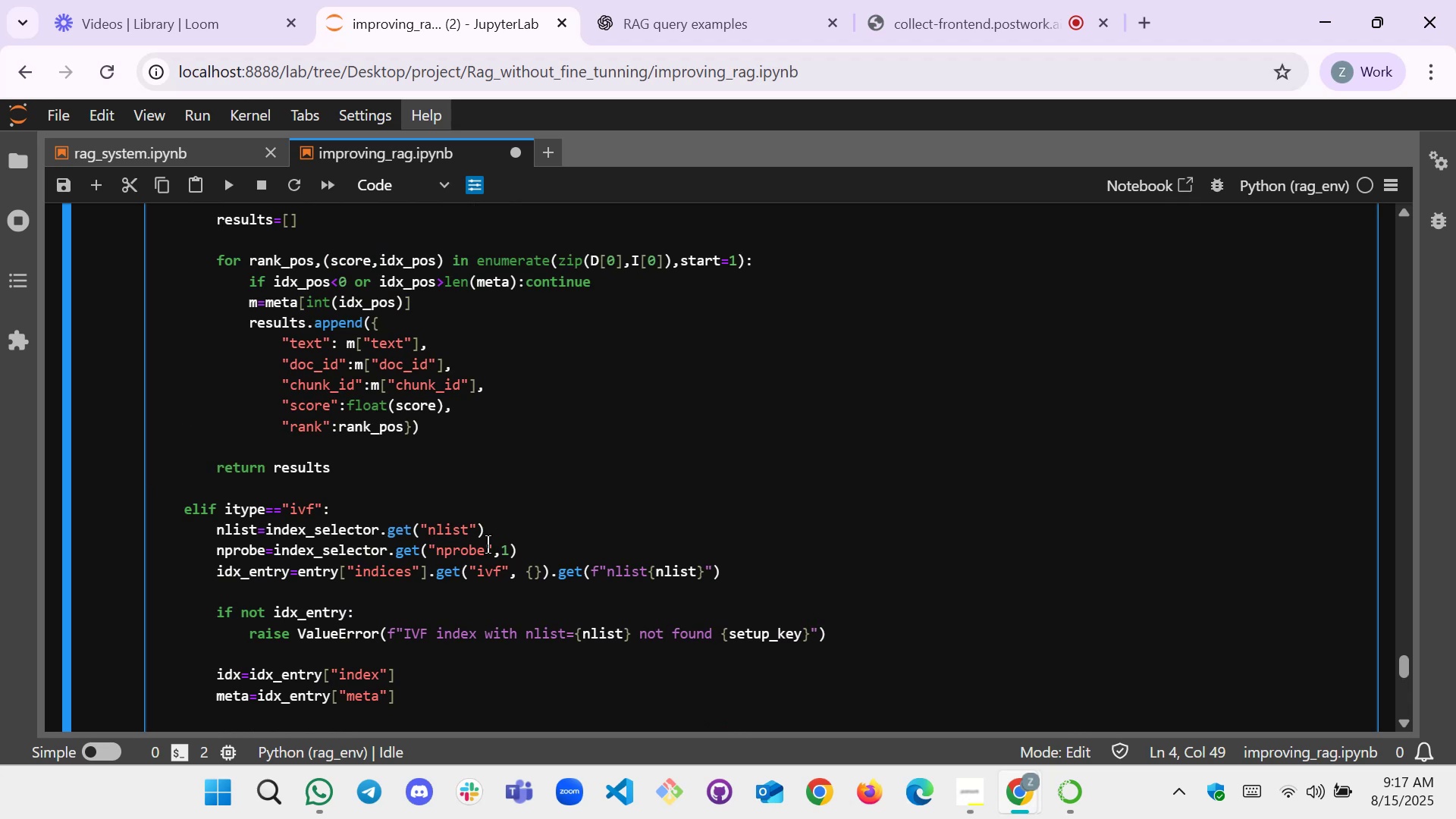 
scroll: coordinate [395, 520], scroll_direction: down, amount: 2.0
 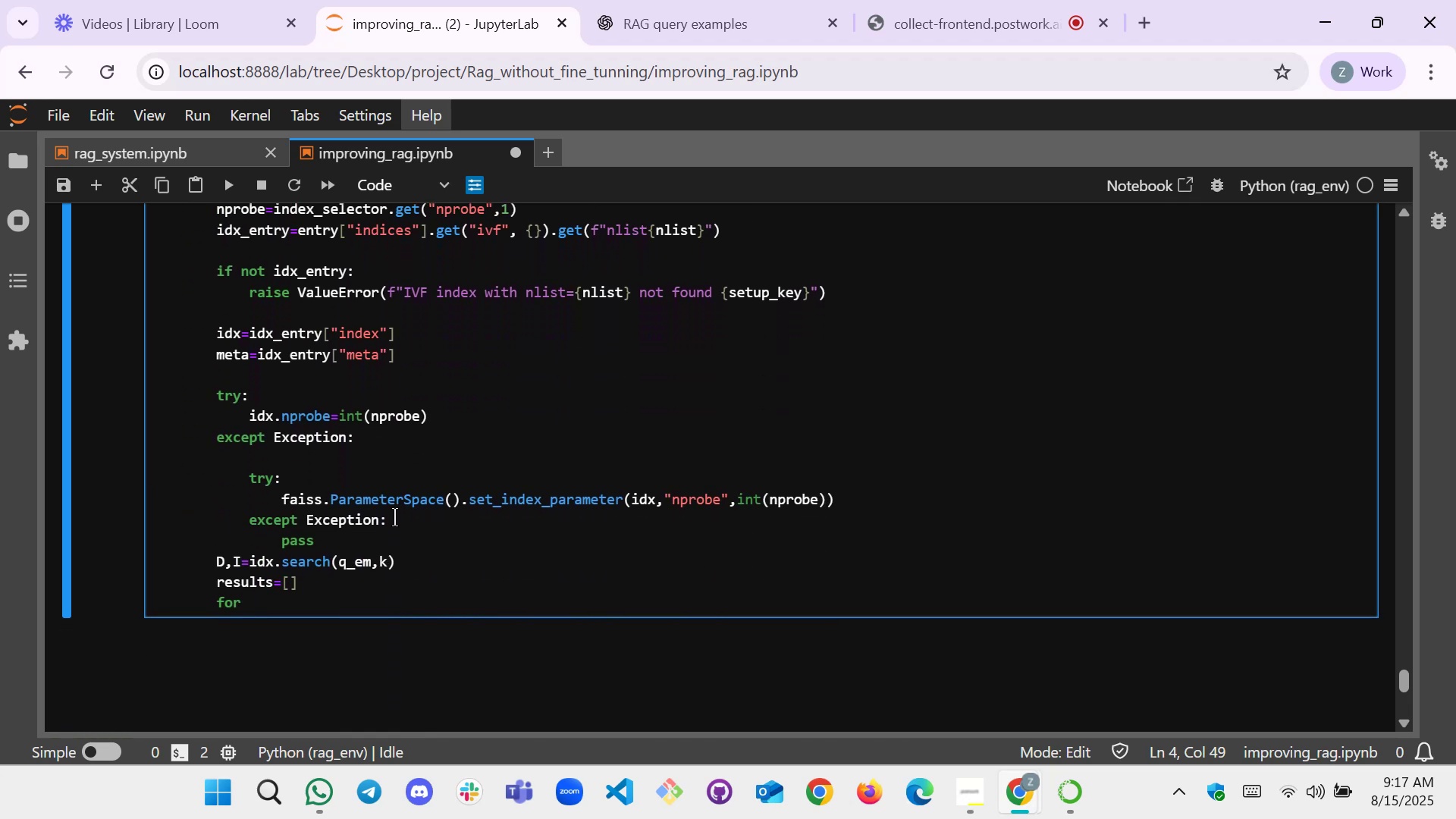 
left_click([241, 609])
 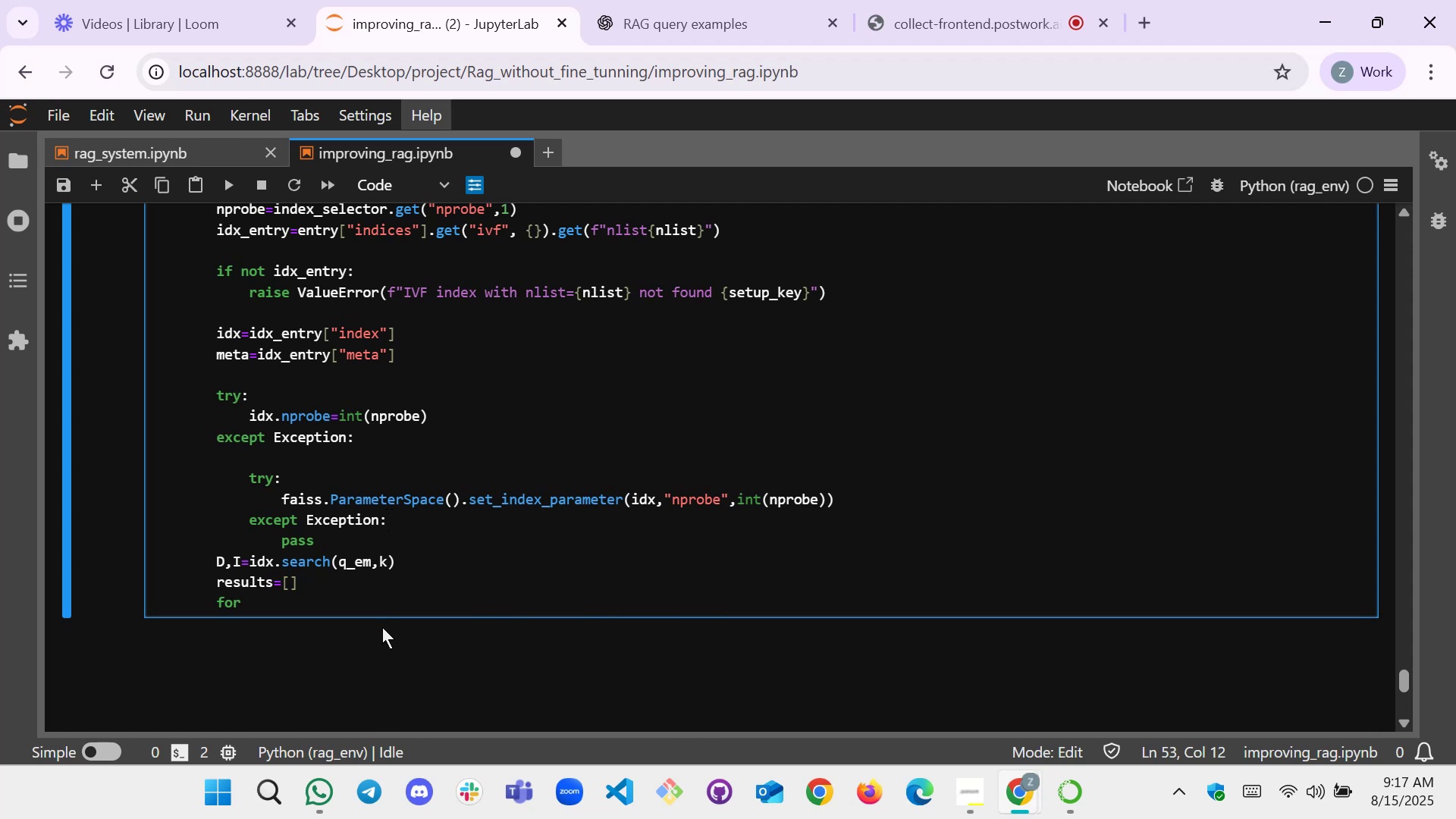 
wait(9.67)
 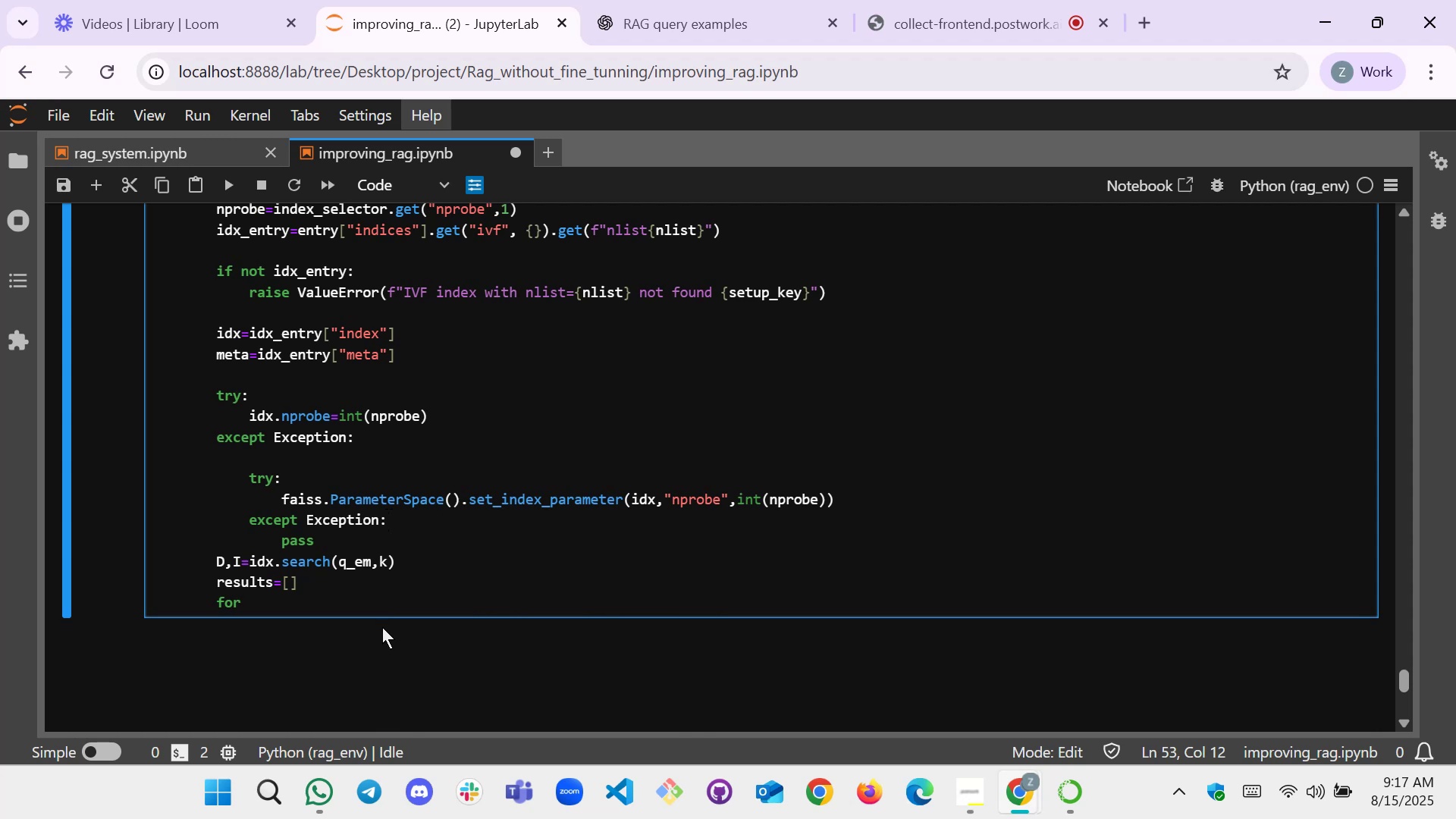 
left_click([367, 607])
 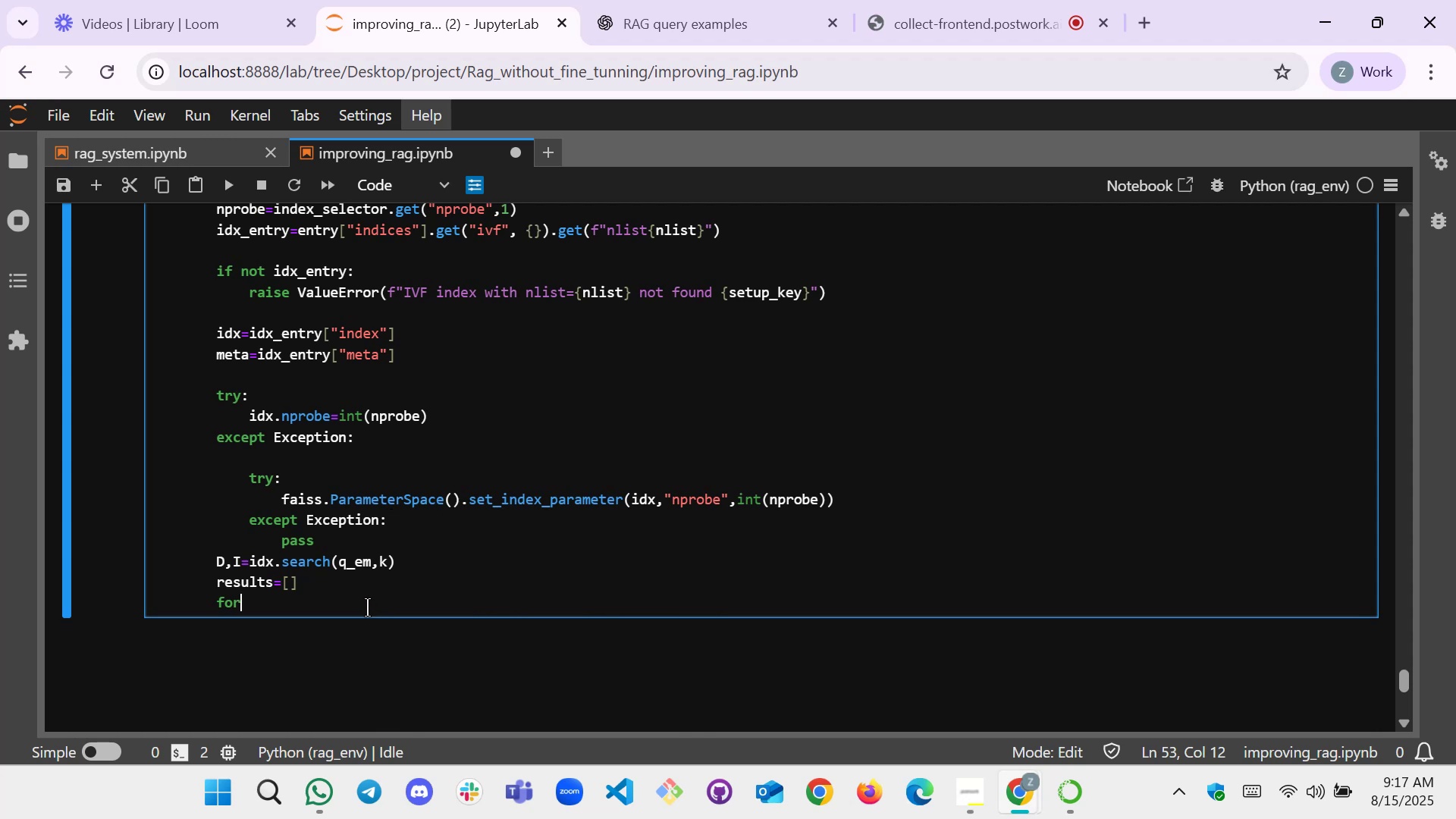 
type( rank_pos, )
 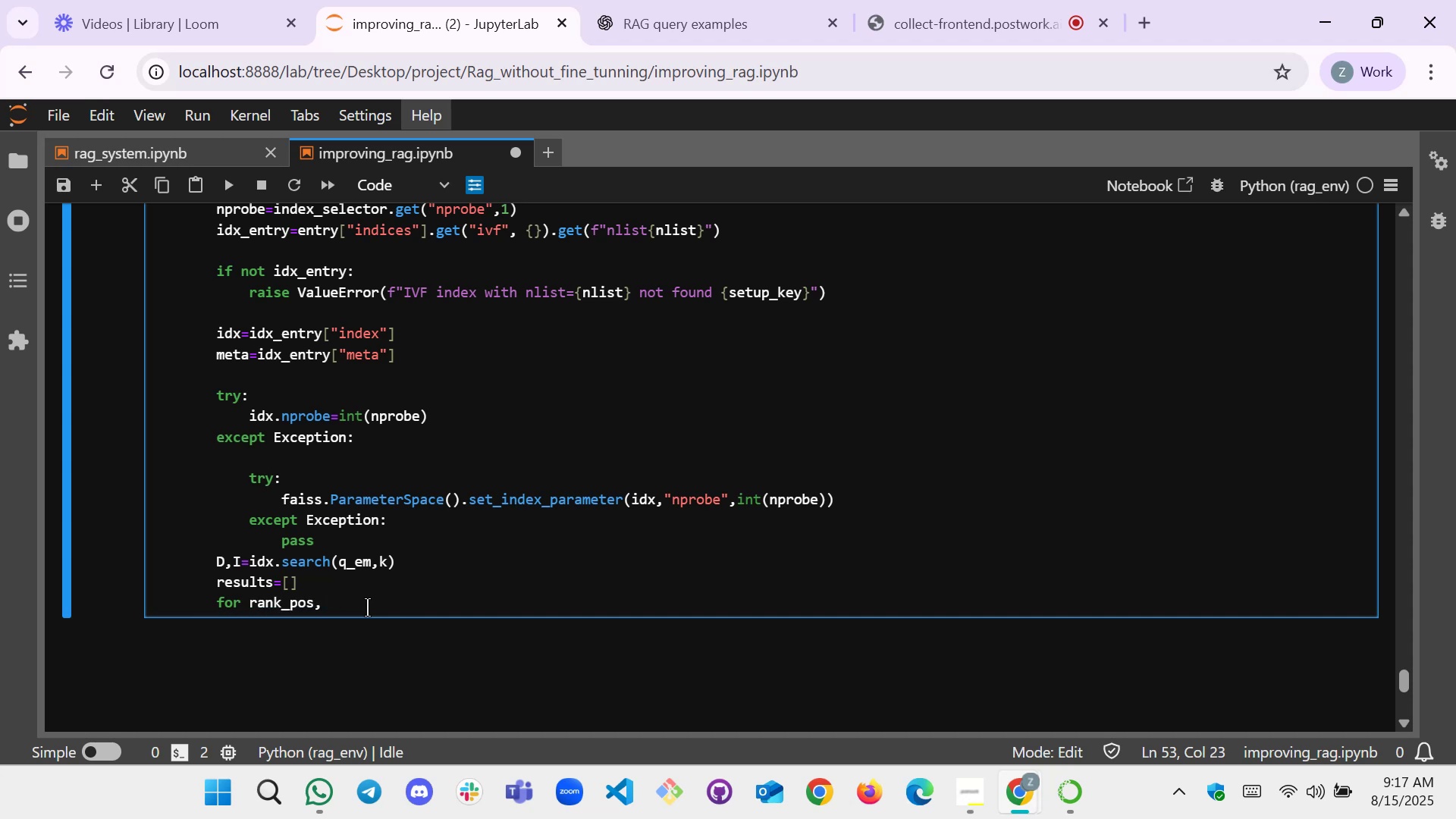 
wait(8.63)
 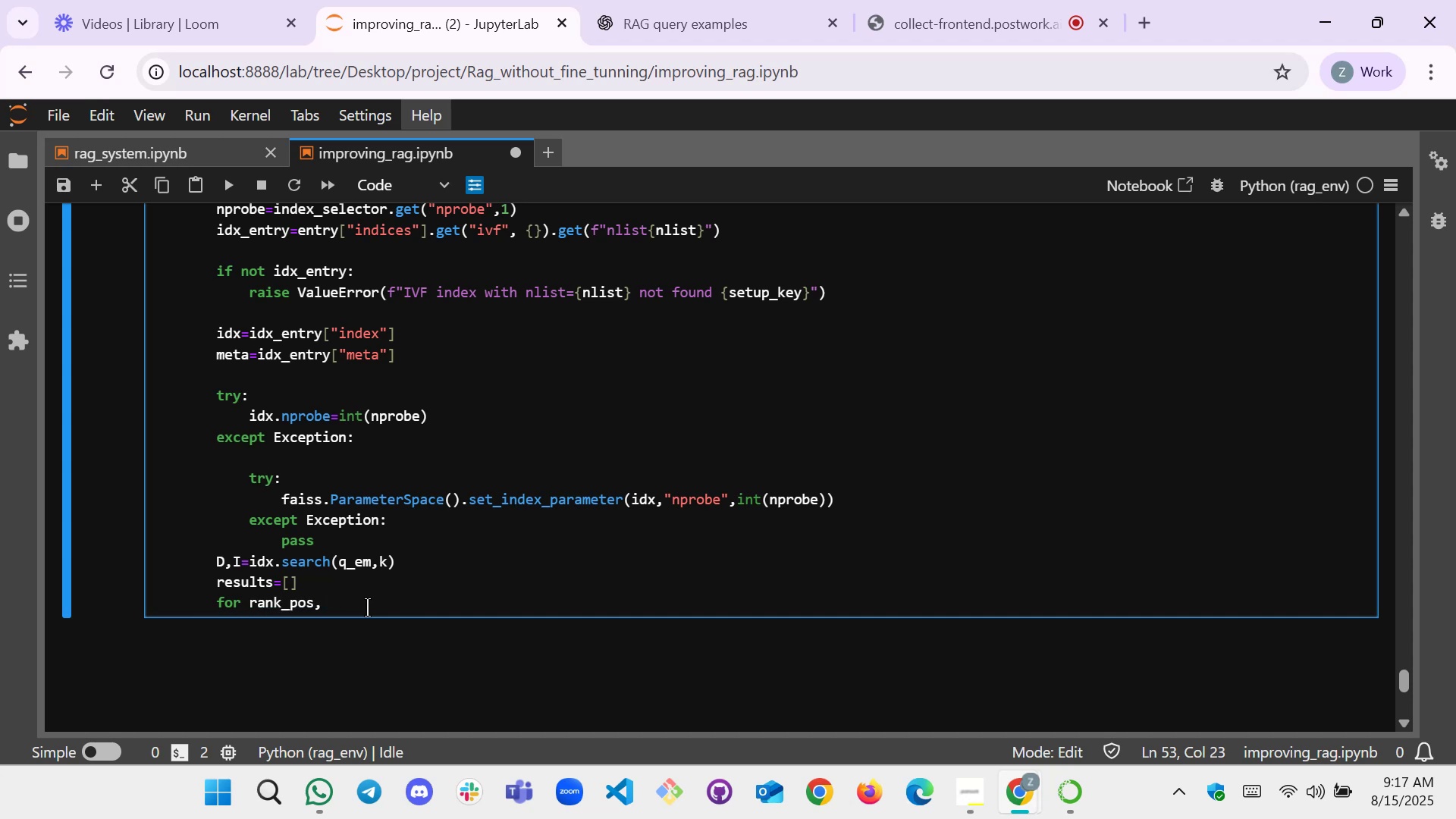 
type(())
 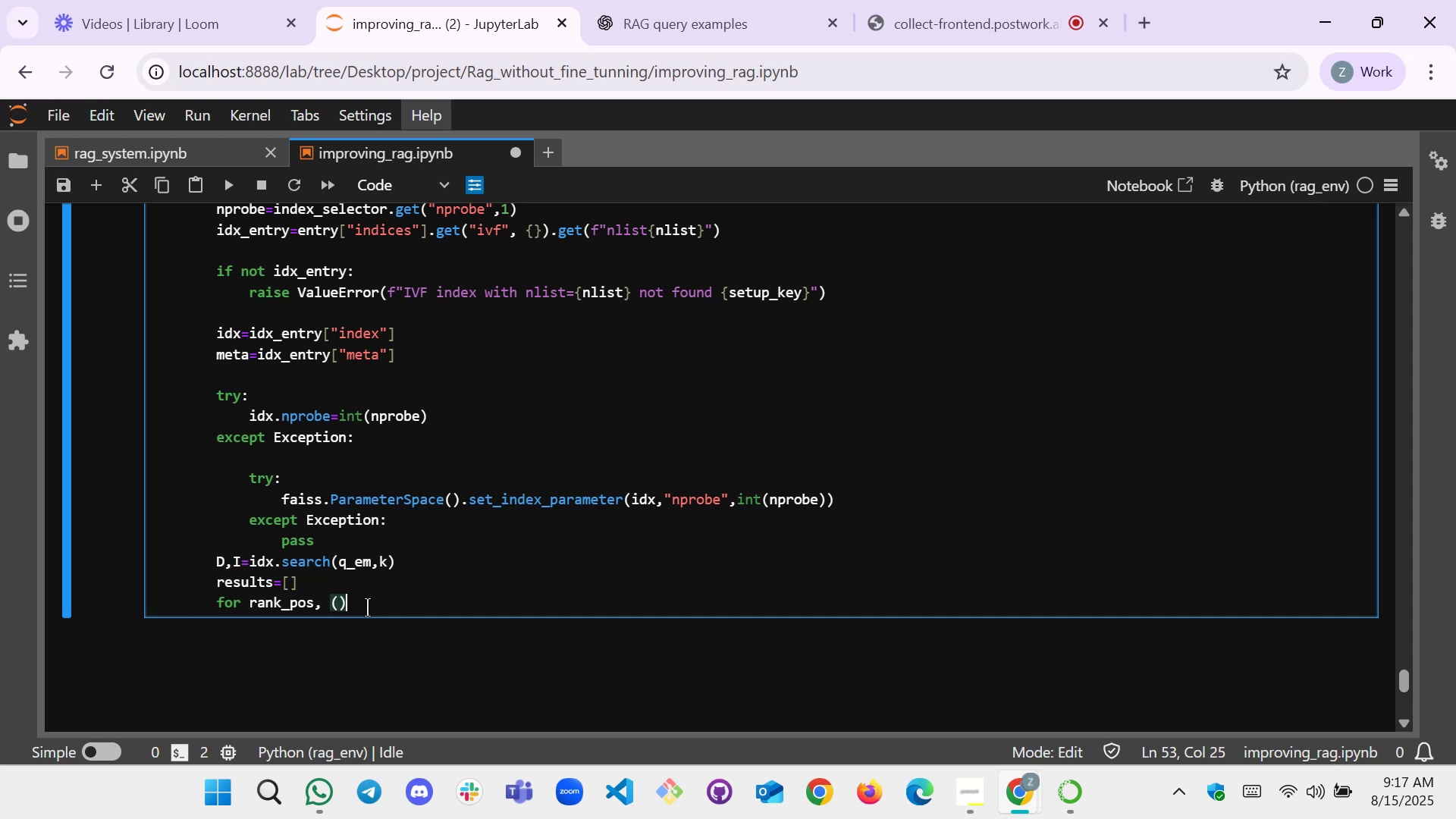 
key(ArrowLeft)
 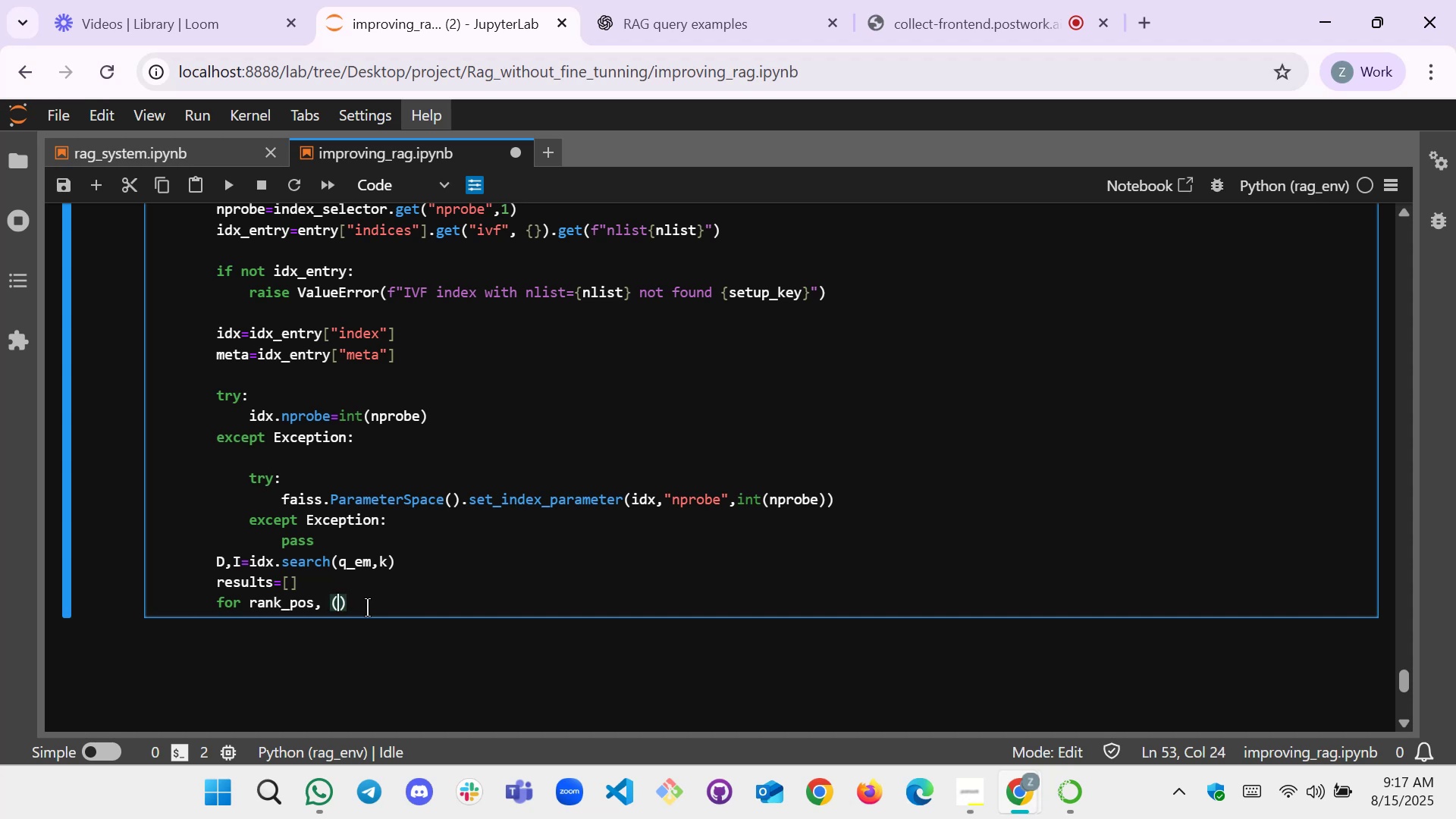 
type(score, idx_pos)
 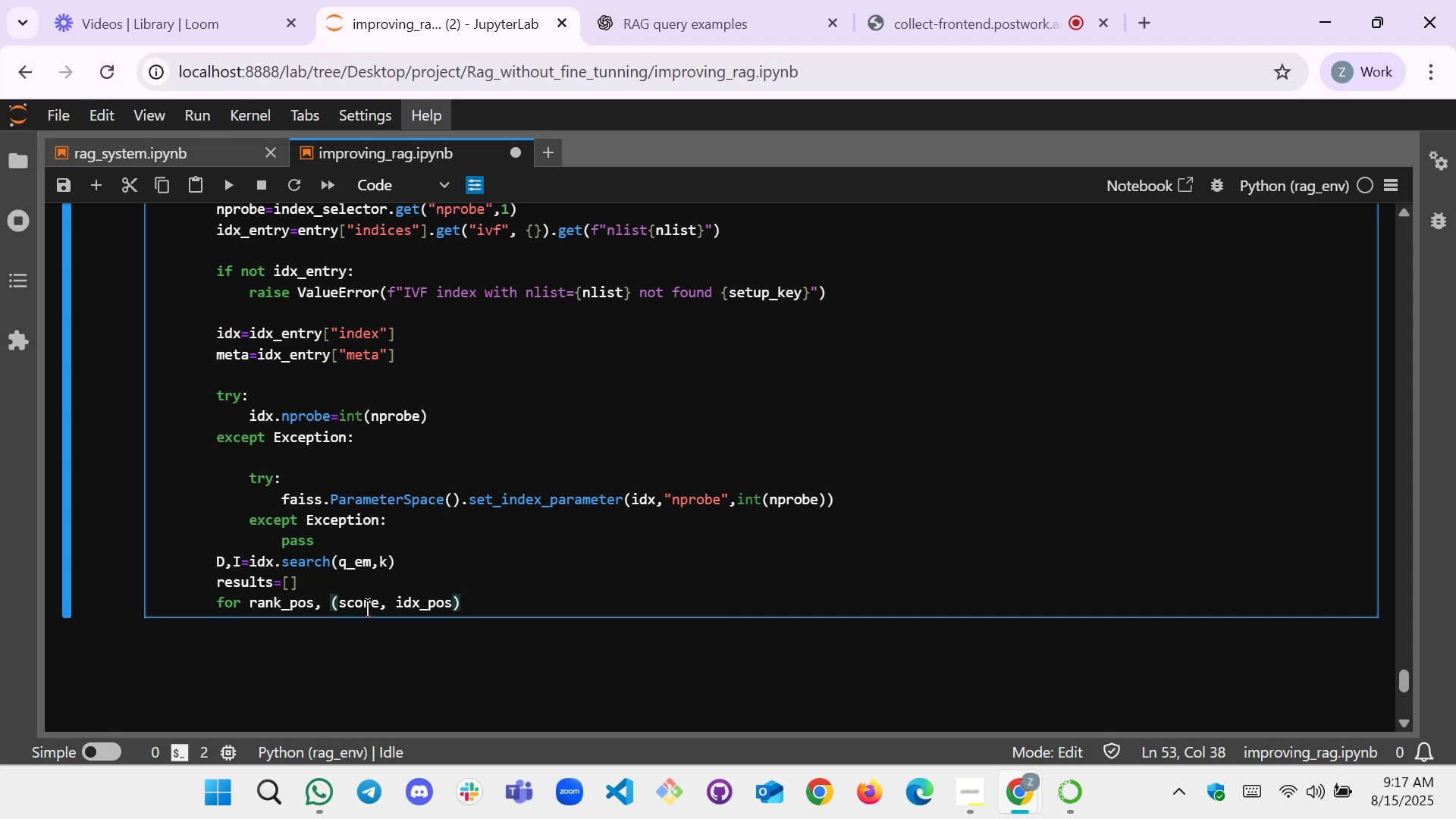 
key(ArrowRight)
 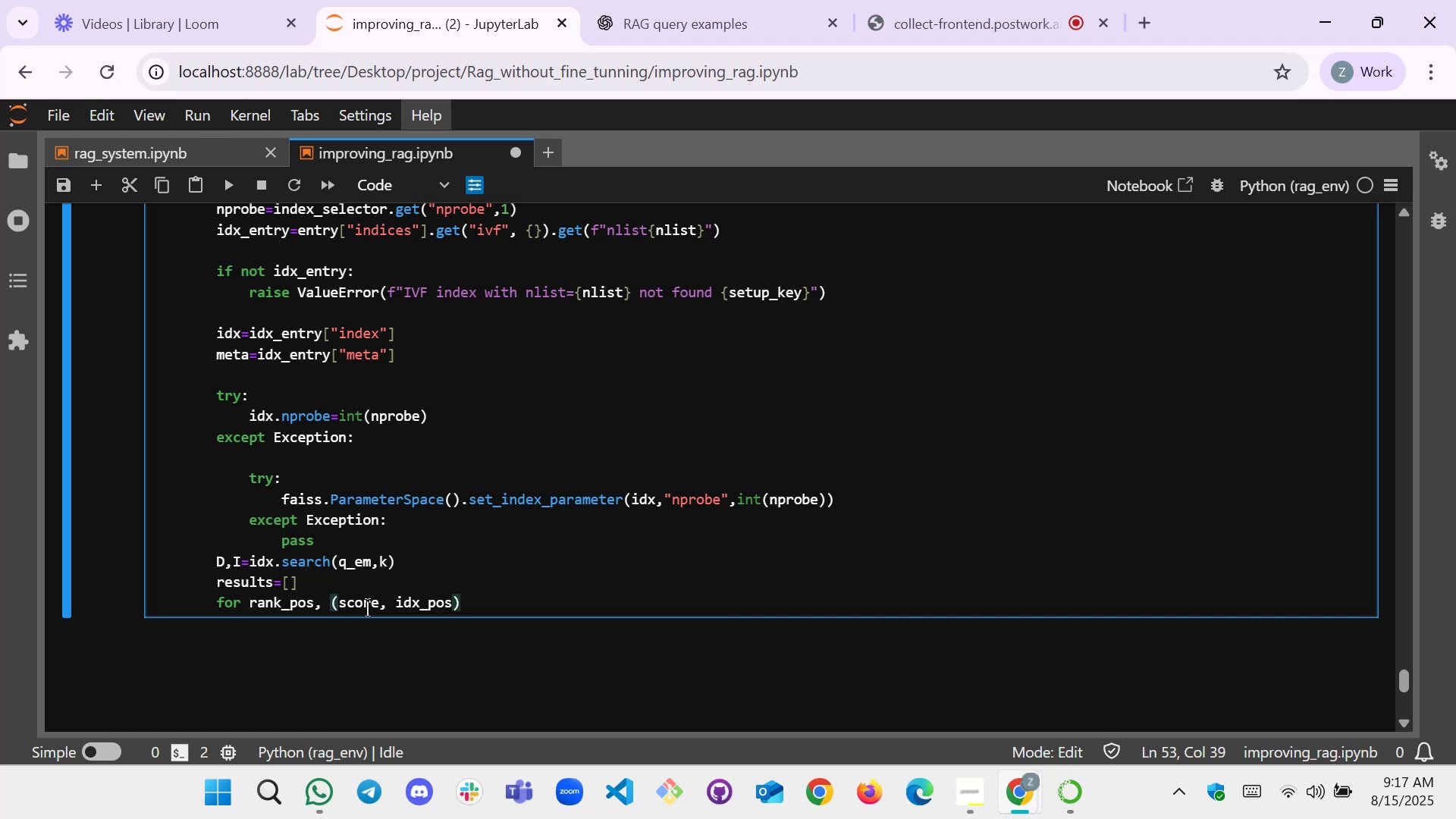 
type( in enumerate(zip(D[0],I[0]))
 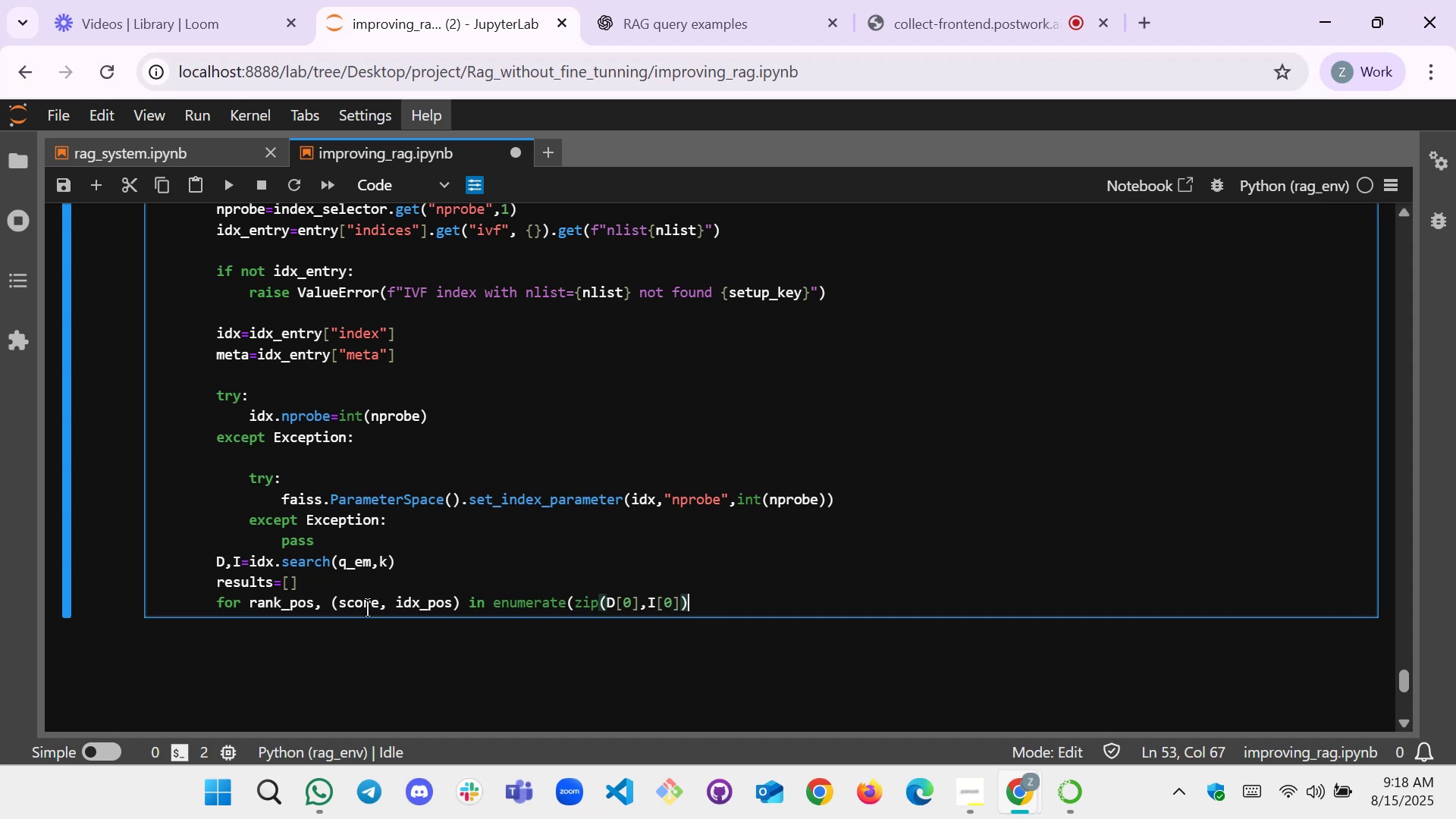 
wait(6.5)
 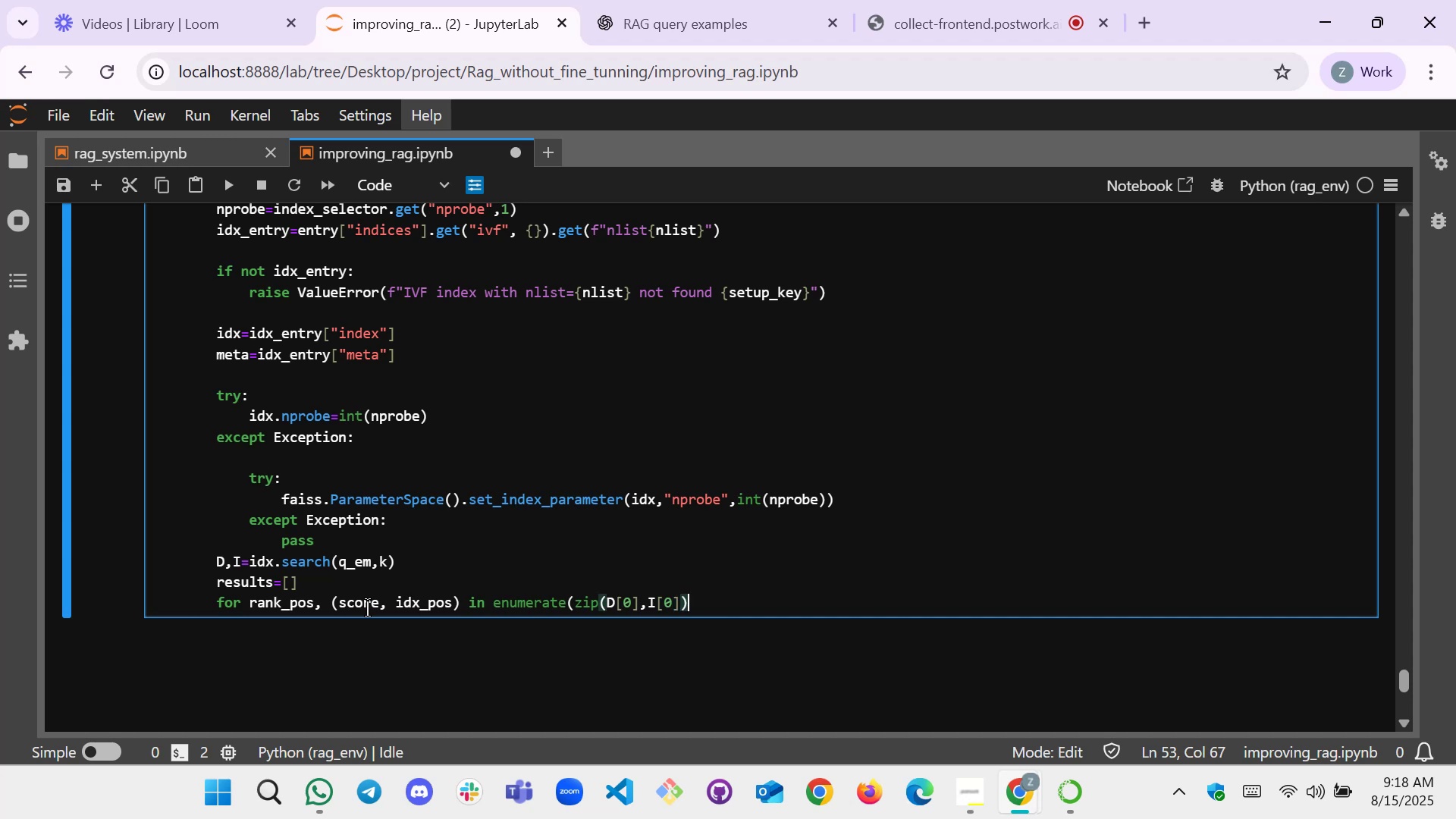 
type(,start=1):)
 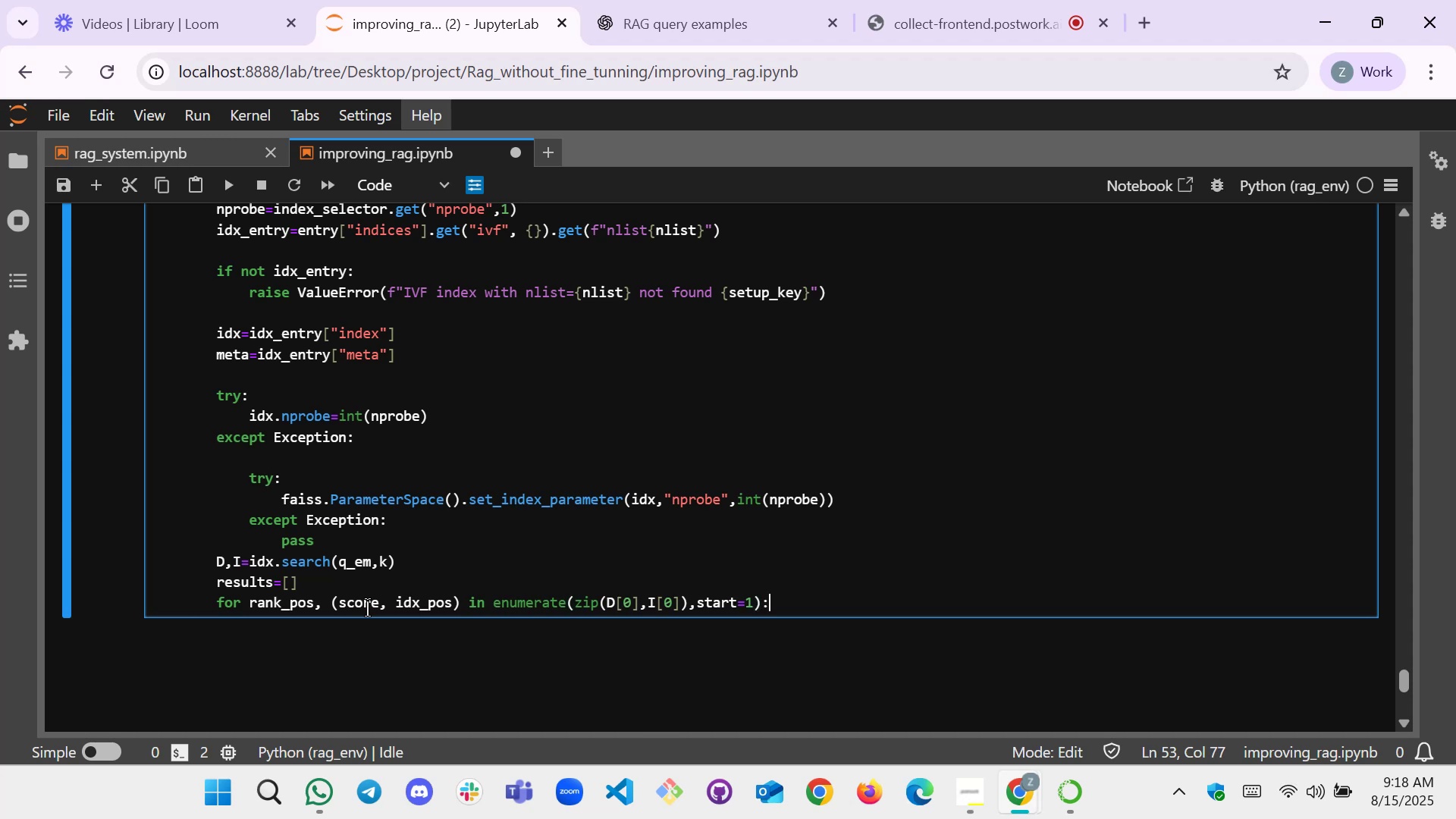 
 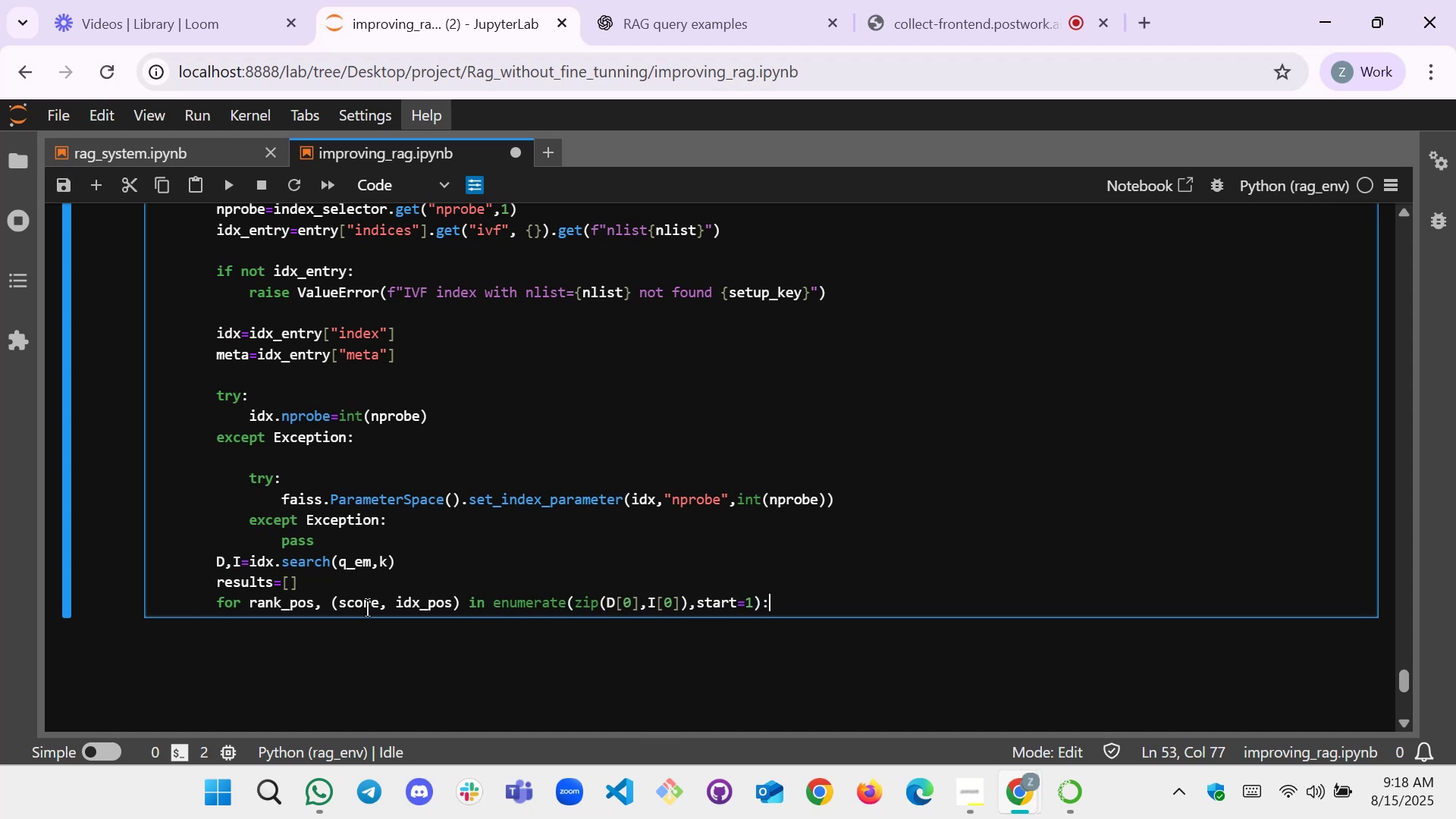 
key(Enter)
 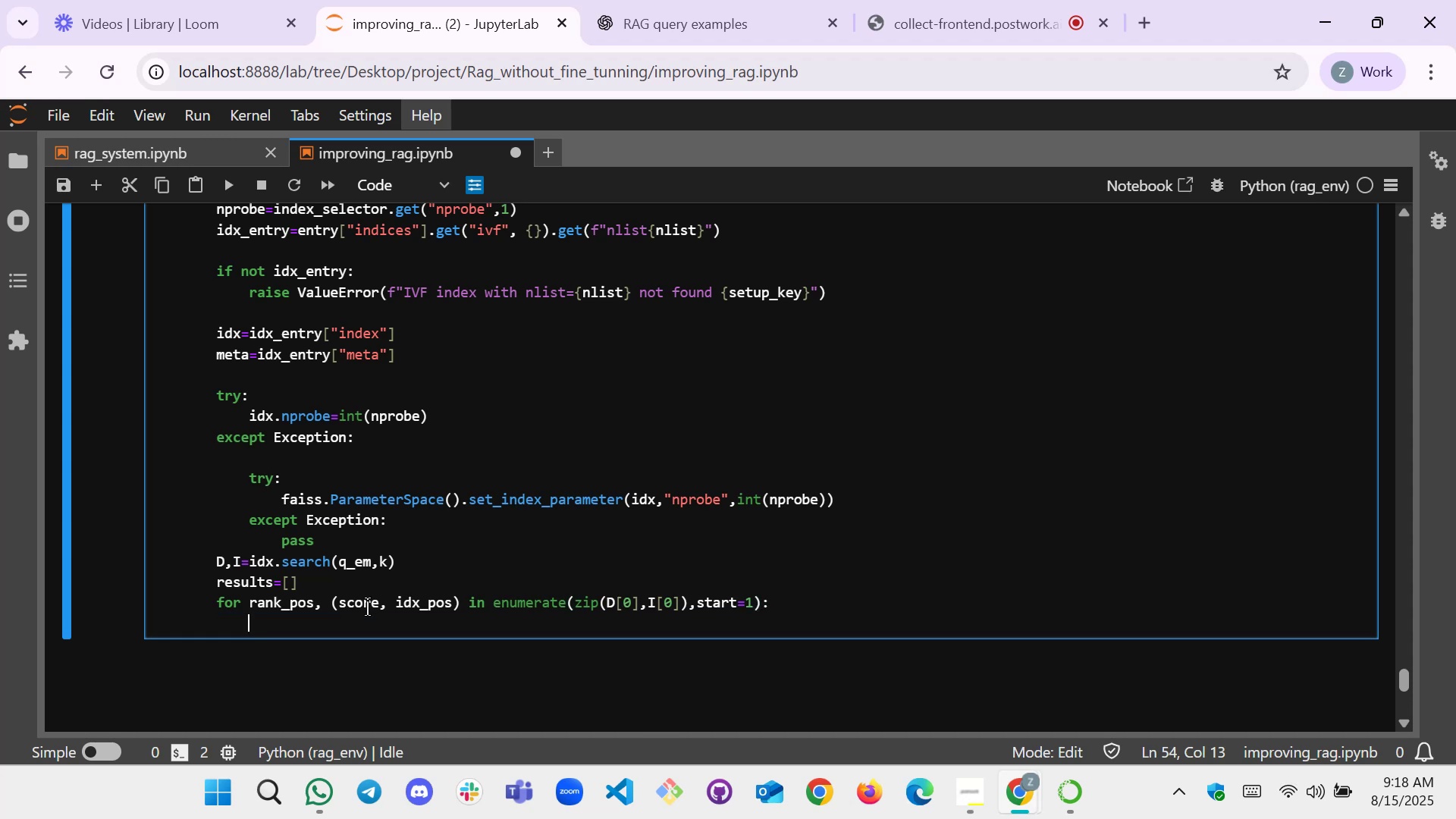 
type(if idx_ps)
key(Backspace)
type(os < ))
key(Backspace)
type())
key(Backspace)
type(0 or ida)
key(Backspace)
type(x_po)
key(Tab)
 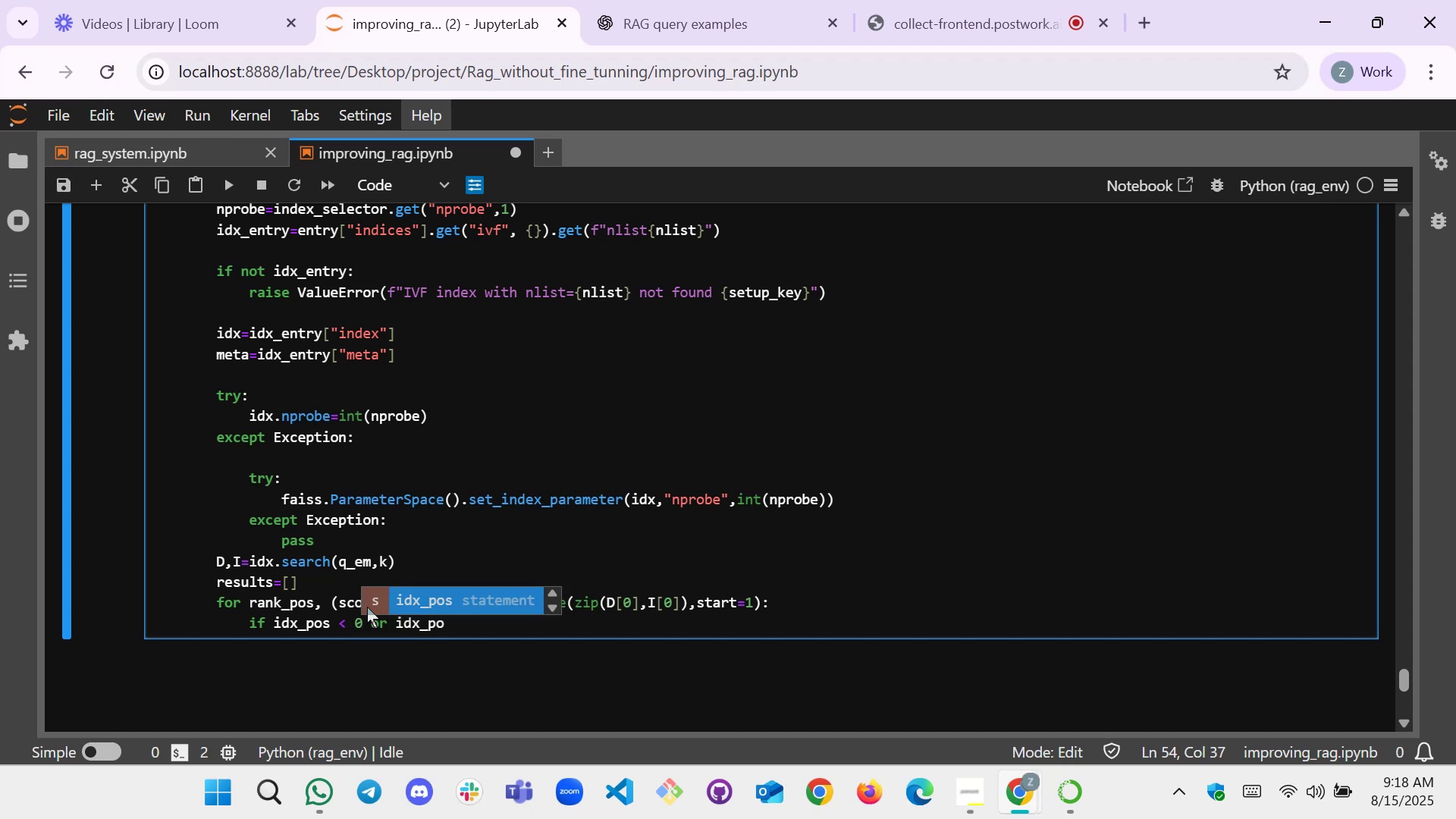 
key(Enter)
 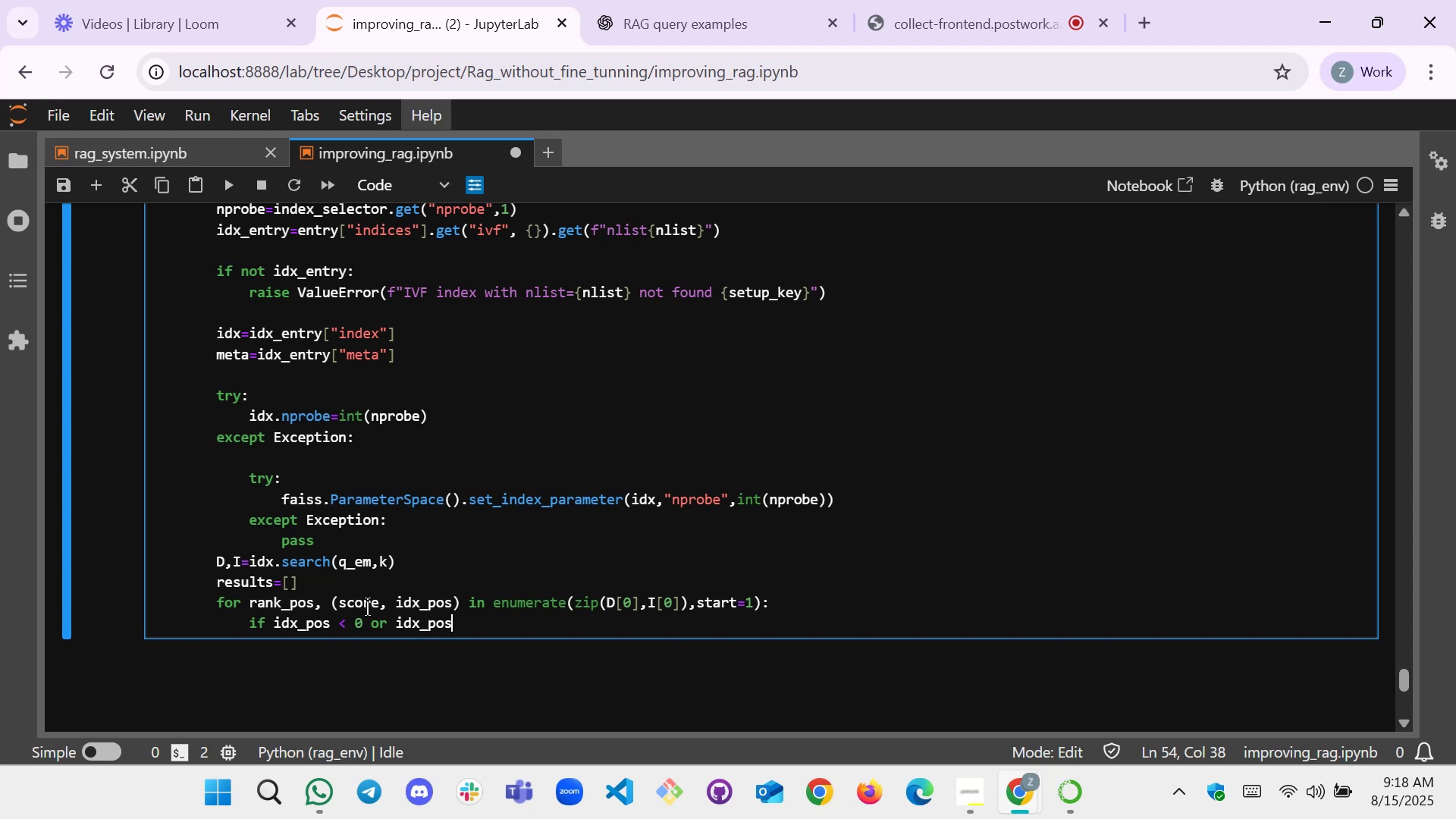 
type( >= len(meta):continue)
 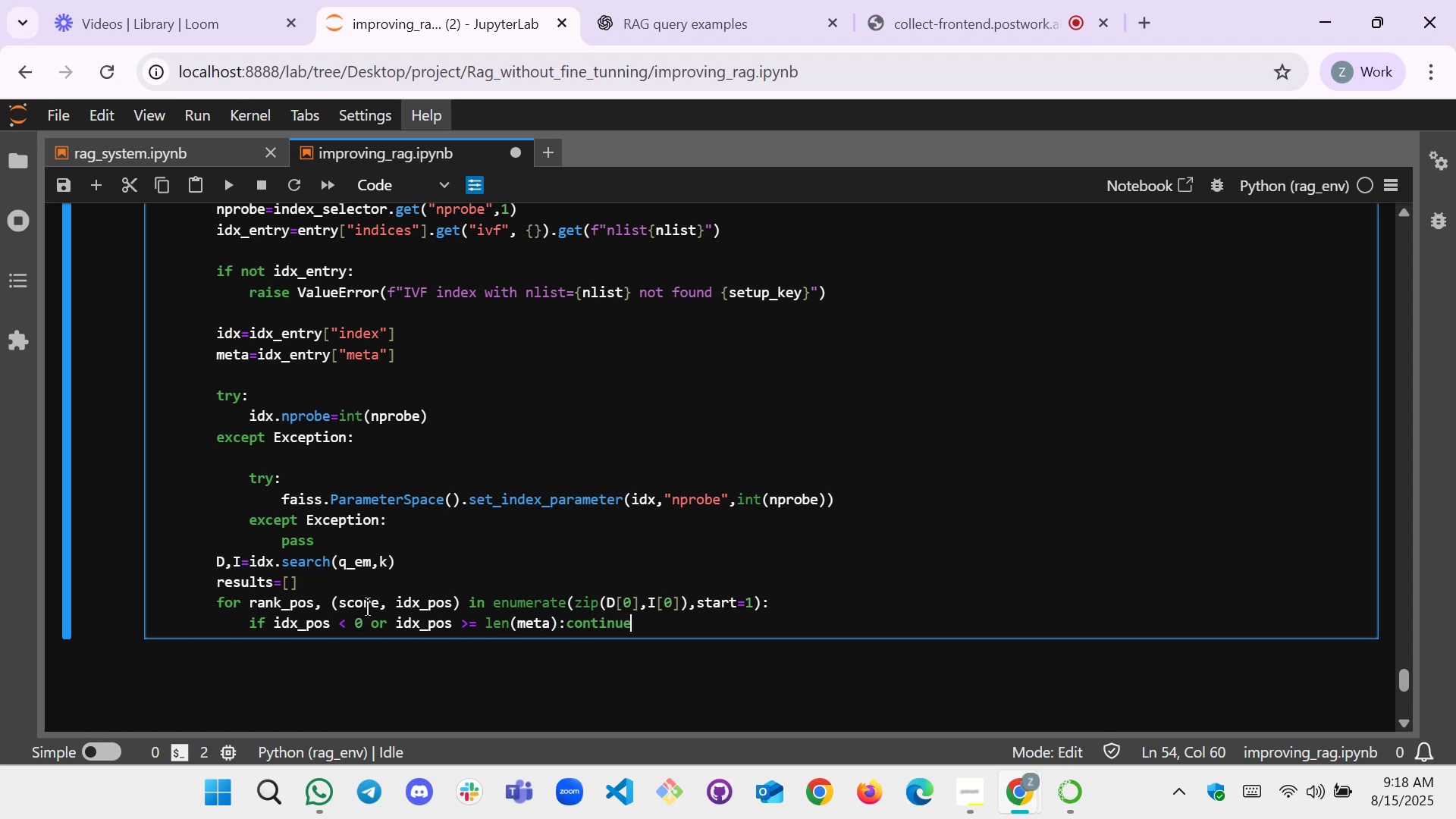 
key(Enter)
 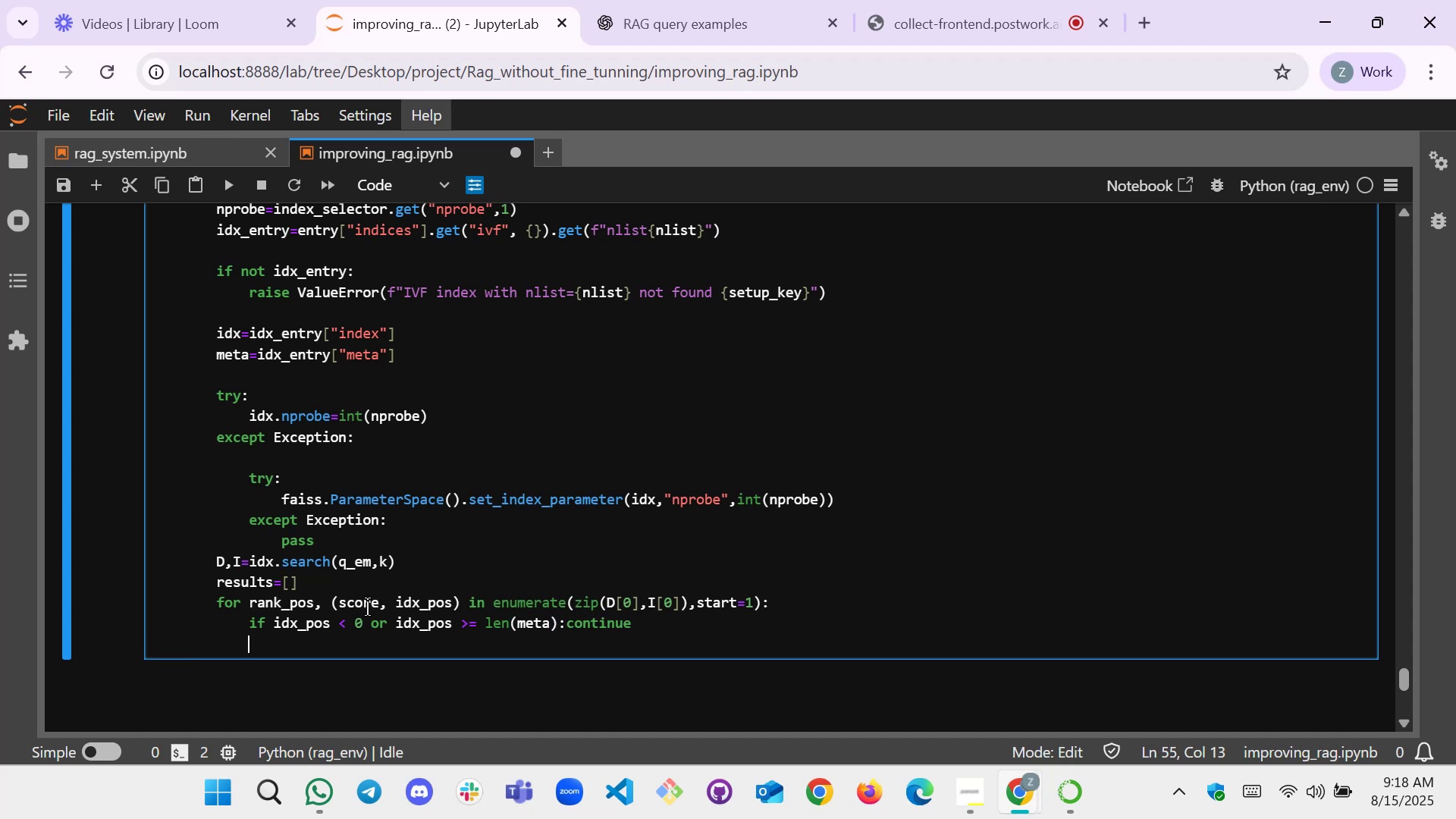 
type(m=meta()
key(Backspace)
type(9)
key(Backspace)
type([intidx)
key(Backspace)
key(Backspace)
key(Backspace)
 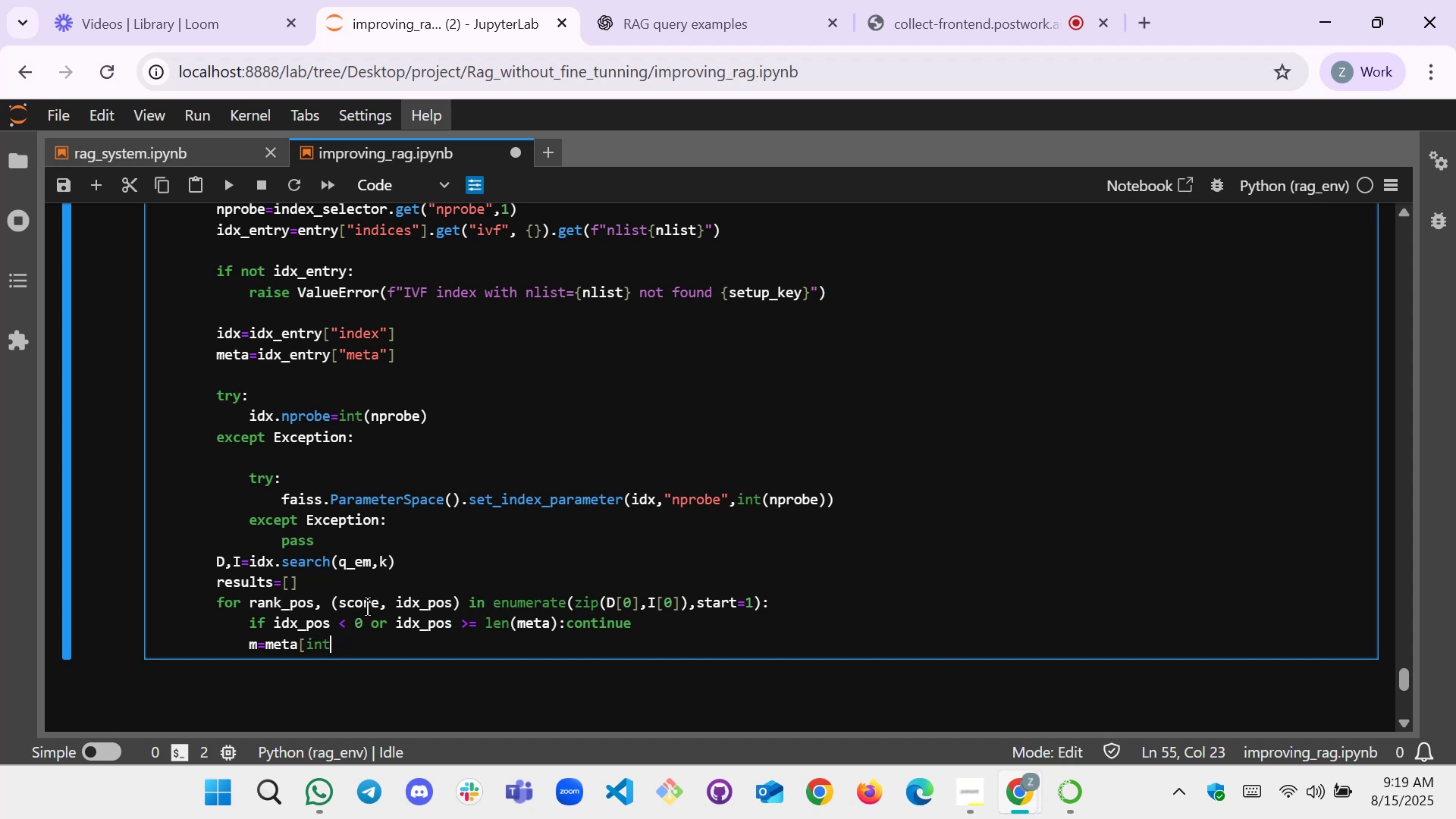 
type((idx)
key(Tab)
 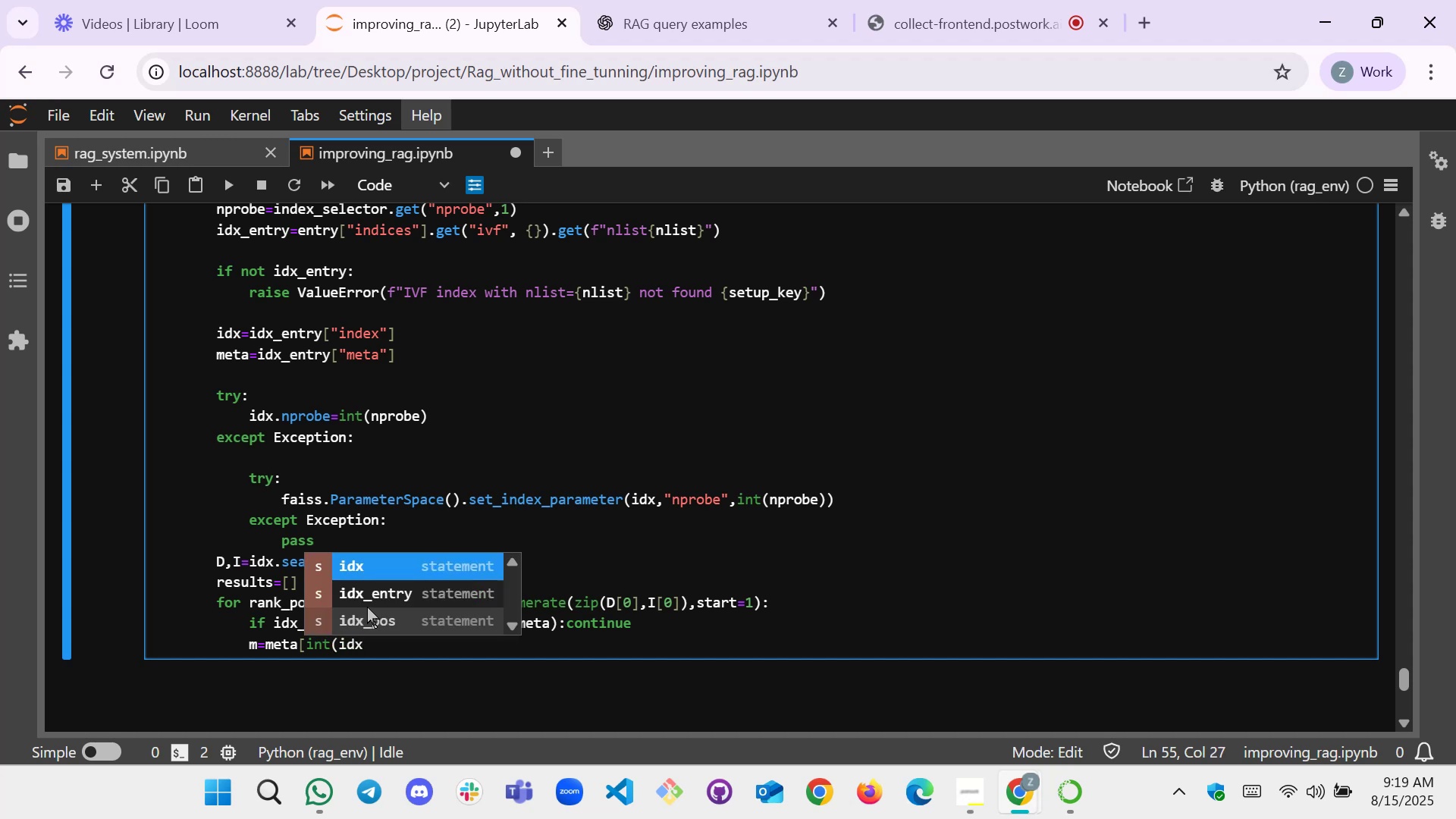 
key(ArrowDown)
 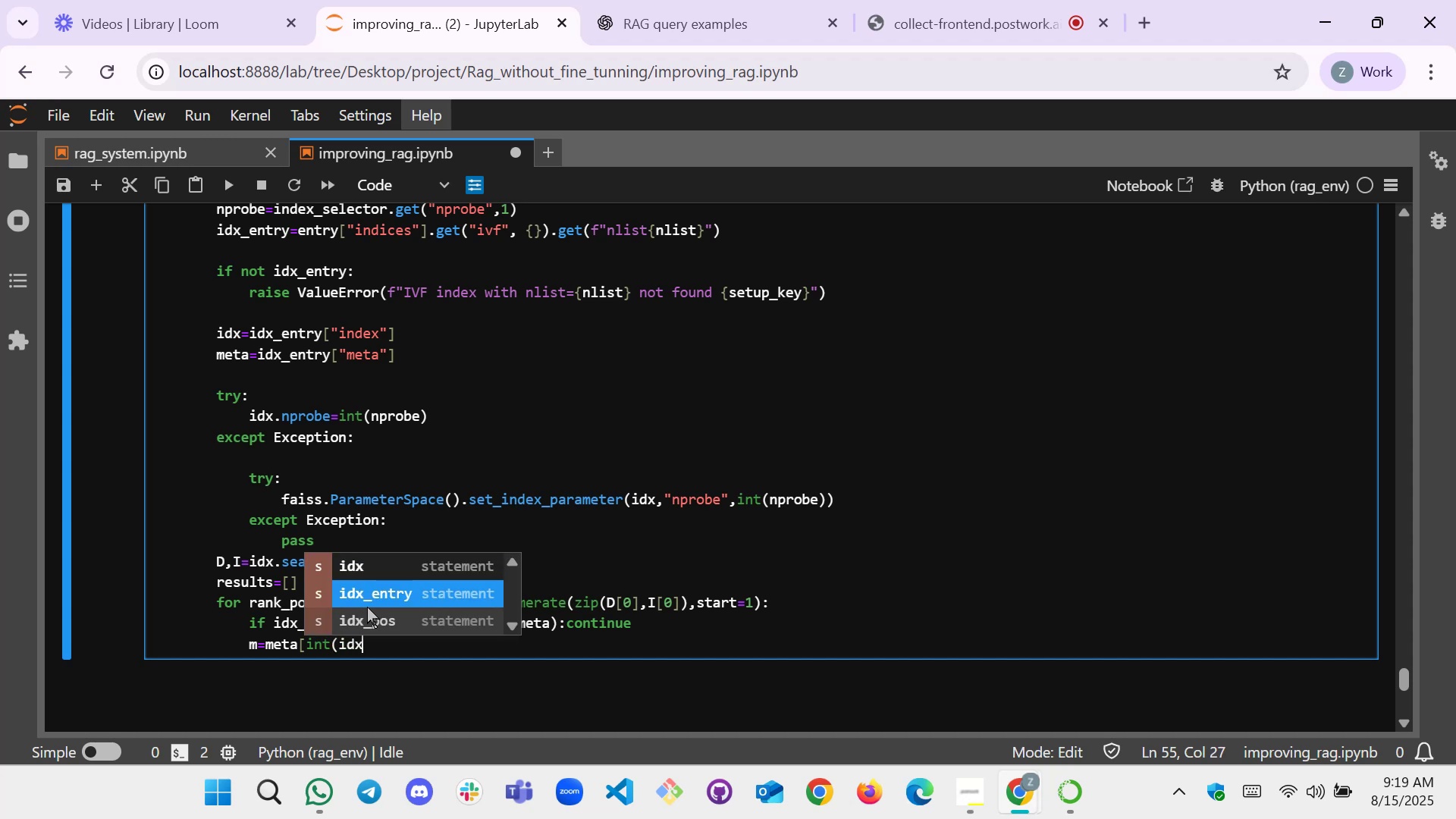 
key(ArrowDown)
 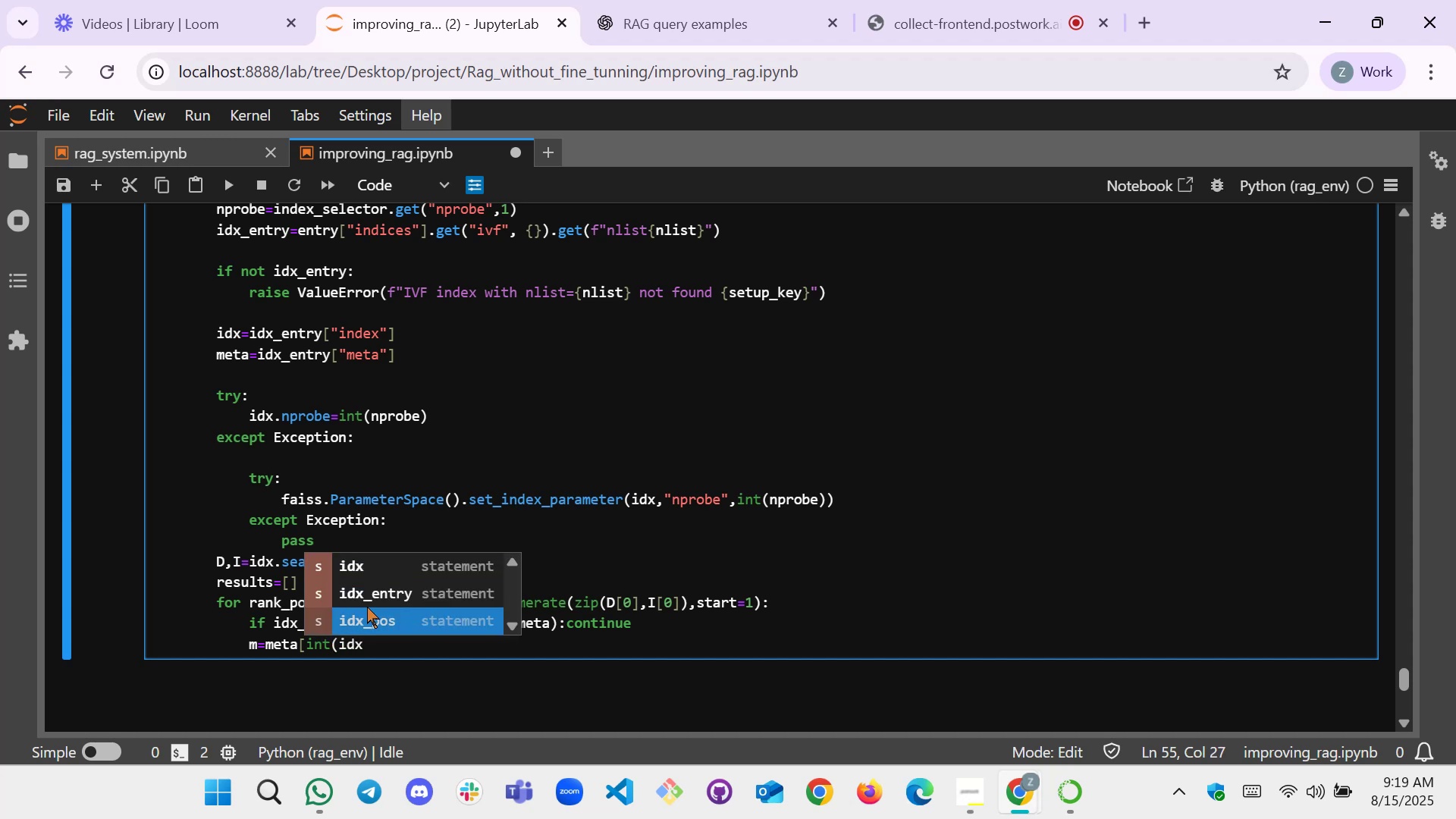 
key(Enter)
 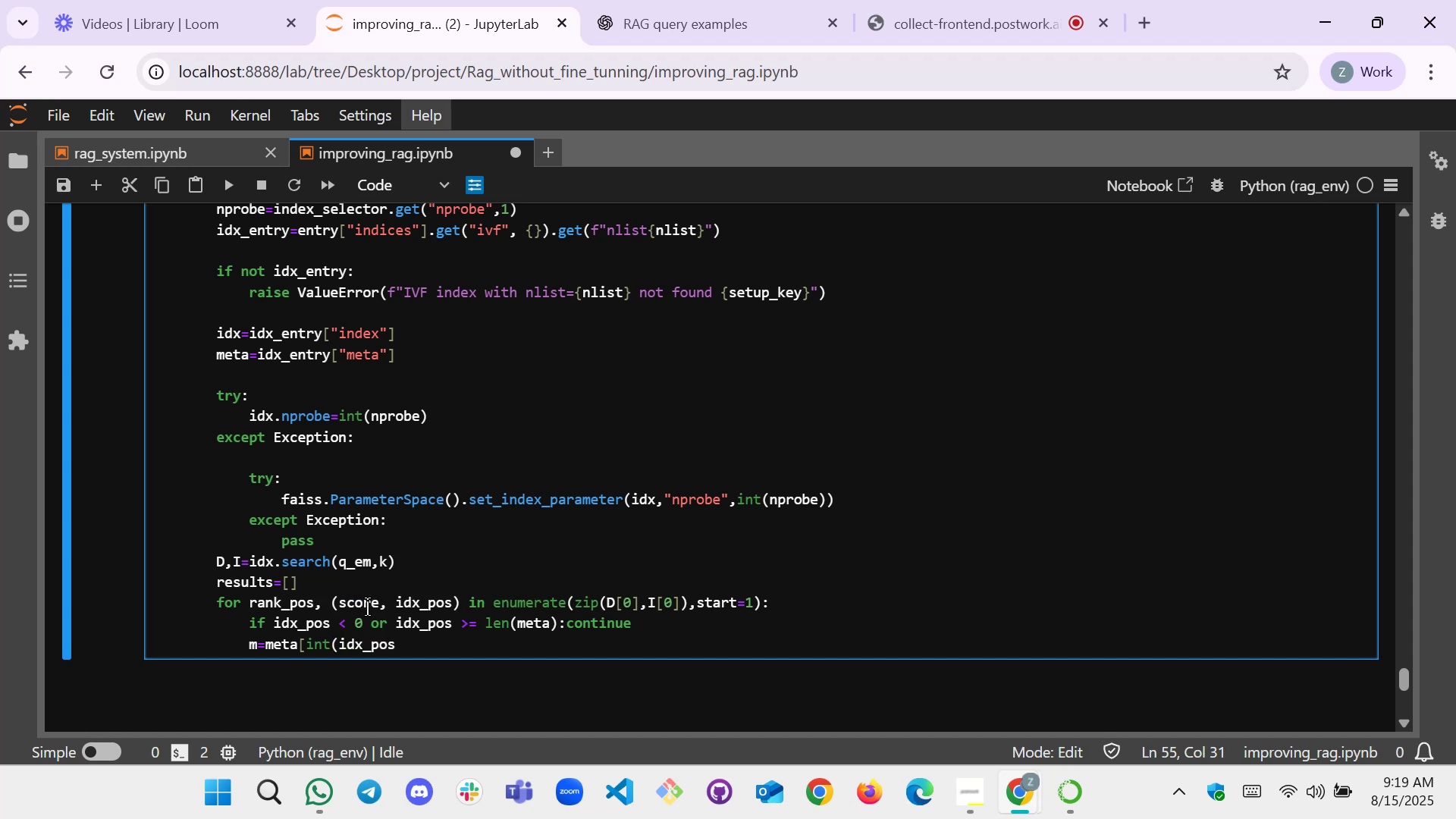 
key(Shift+0)
 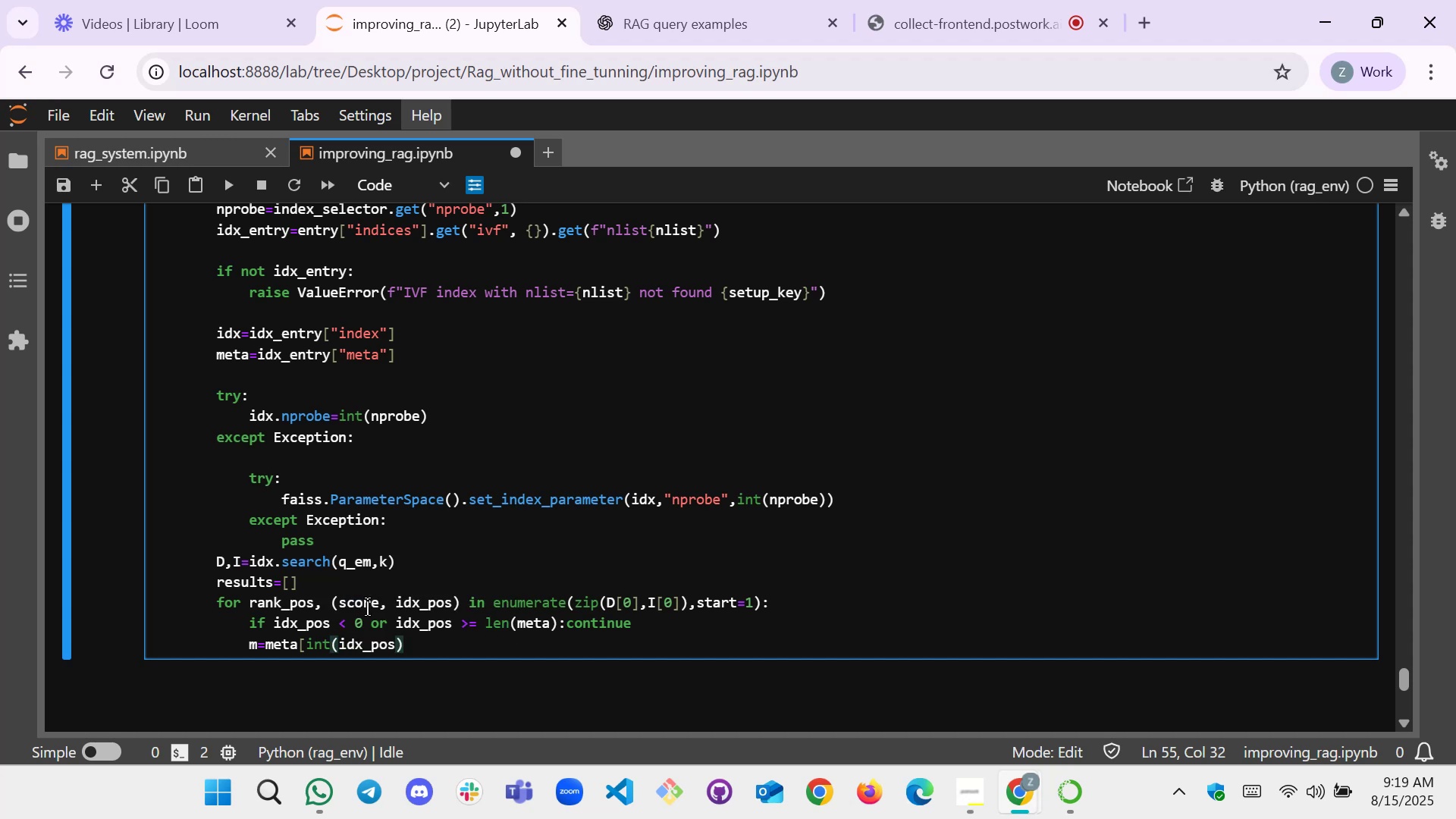 
key(BracketRight)
 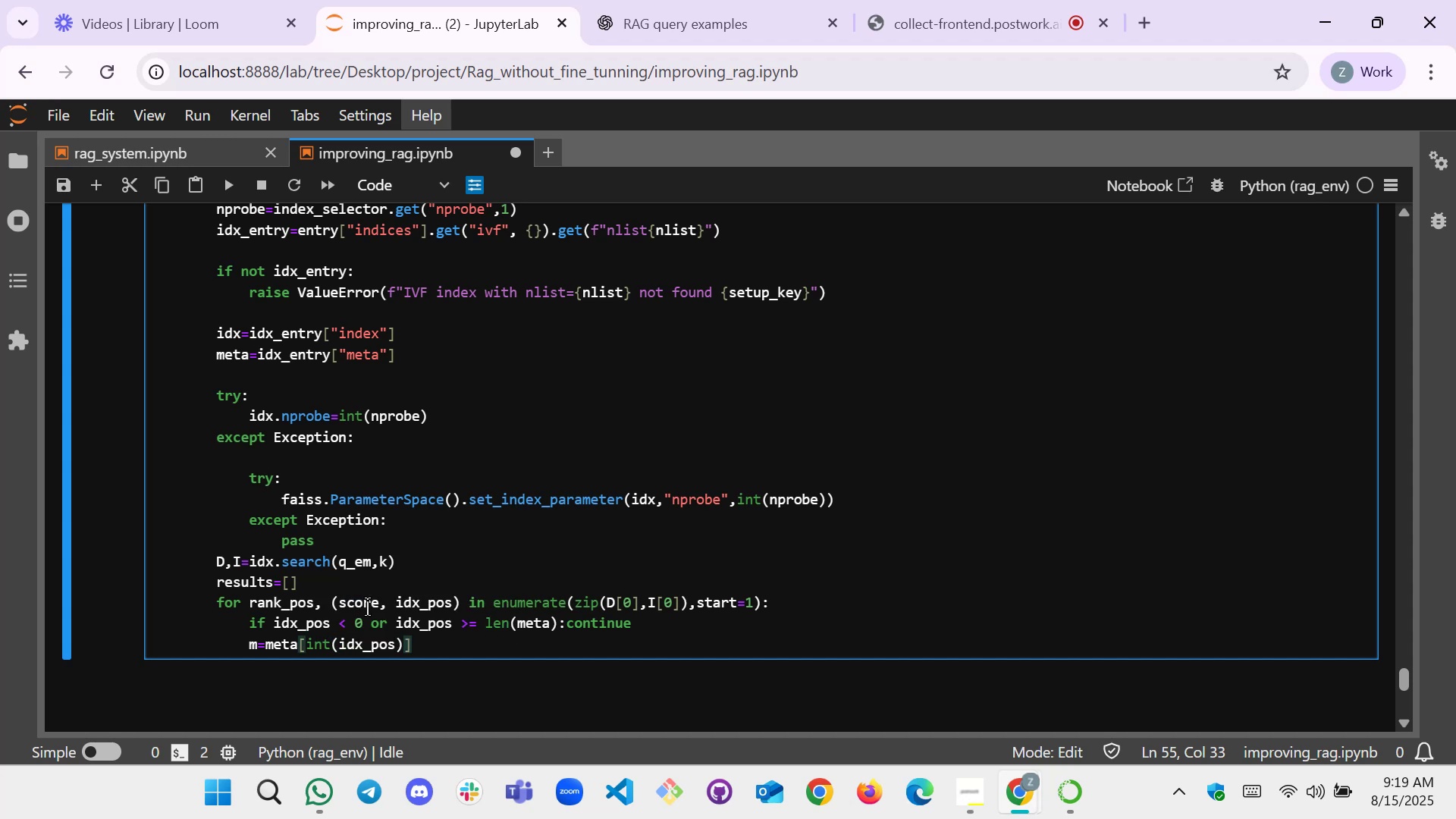 
key(Enter)
 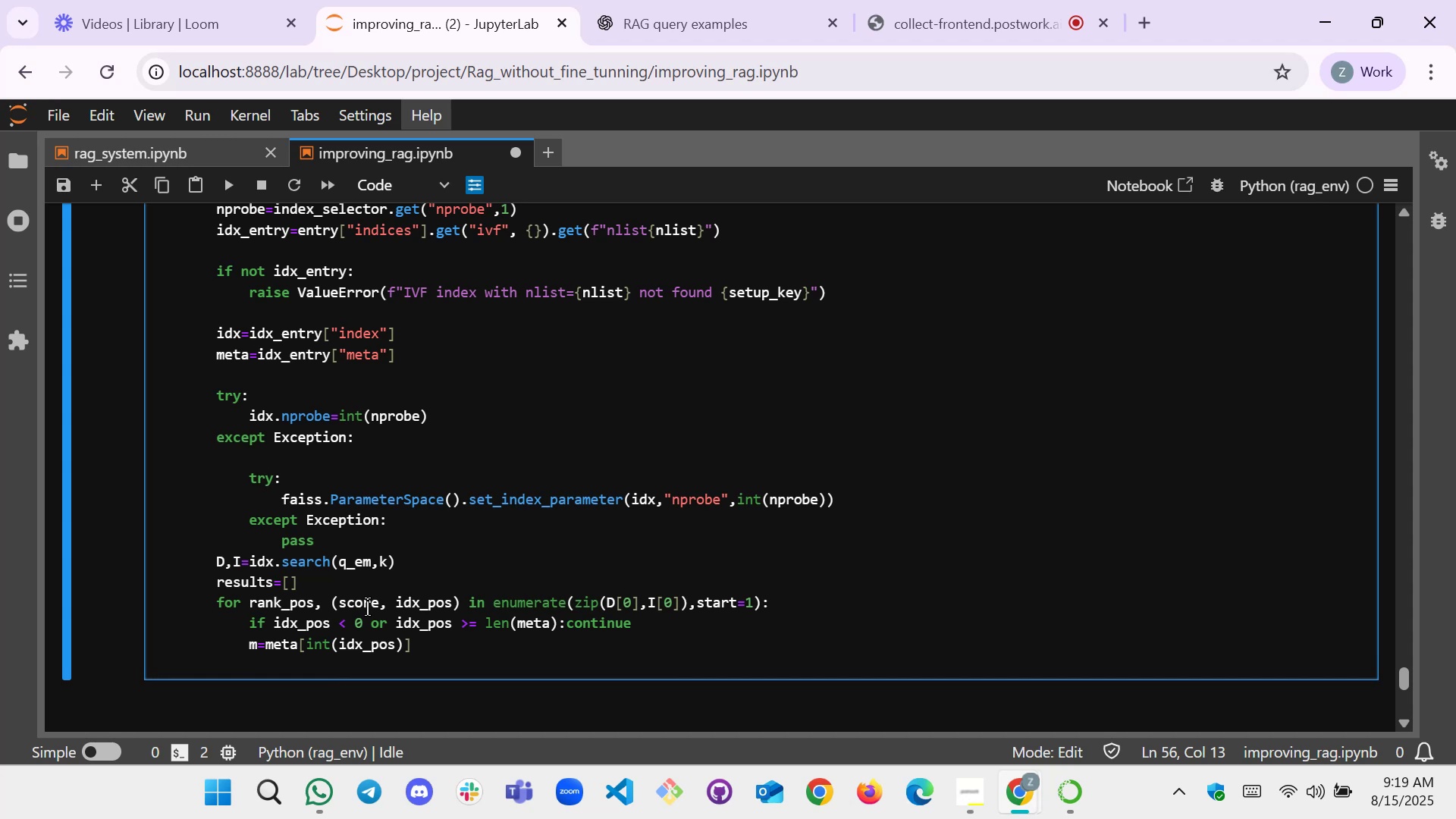 
type(results.append())
 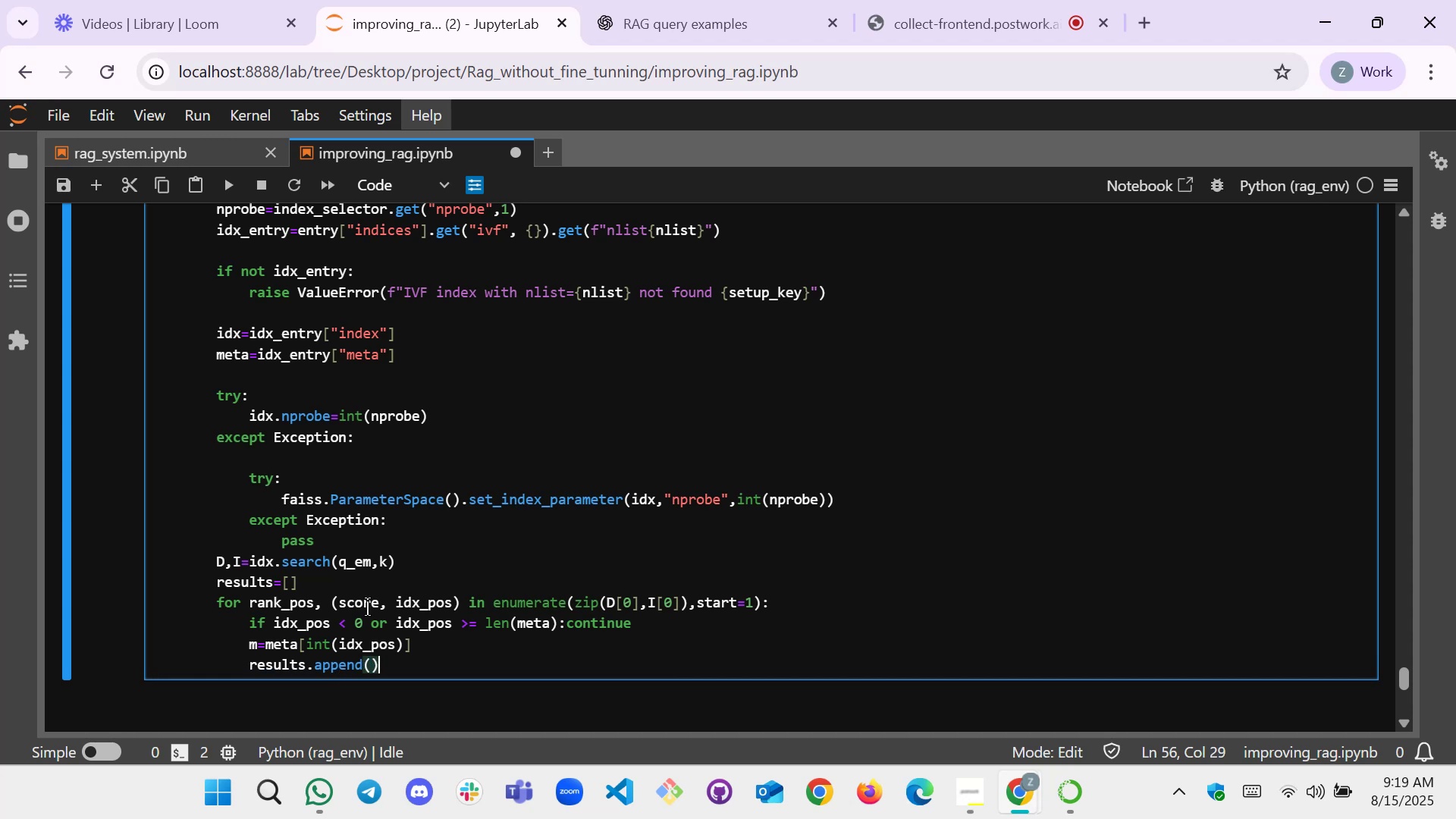 
key(ArrowLeft)
 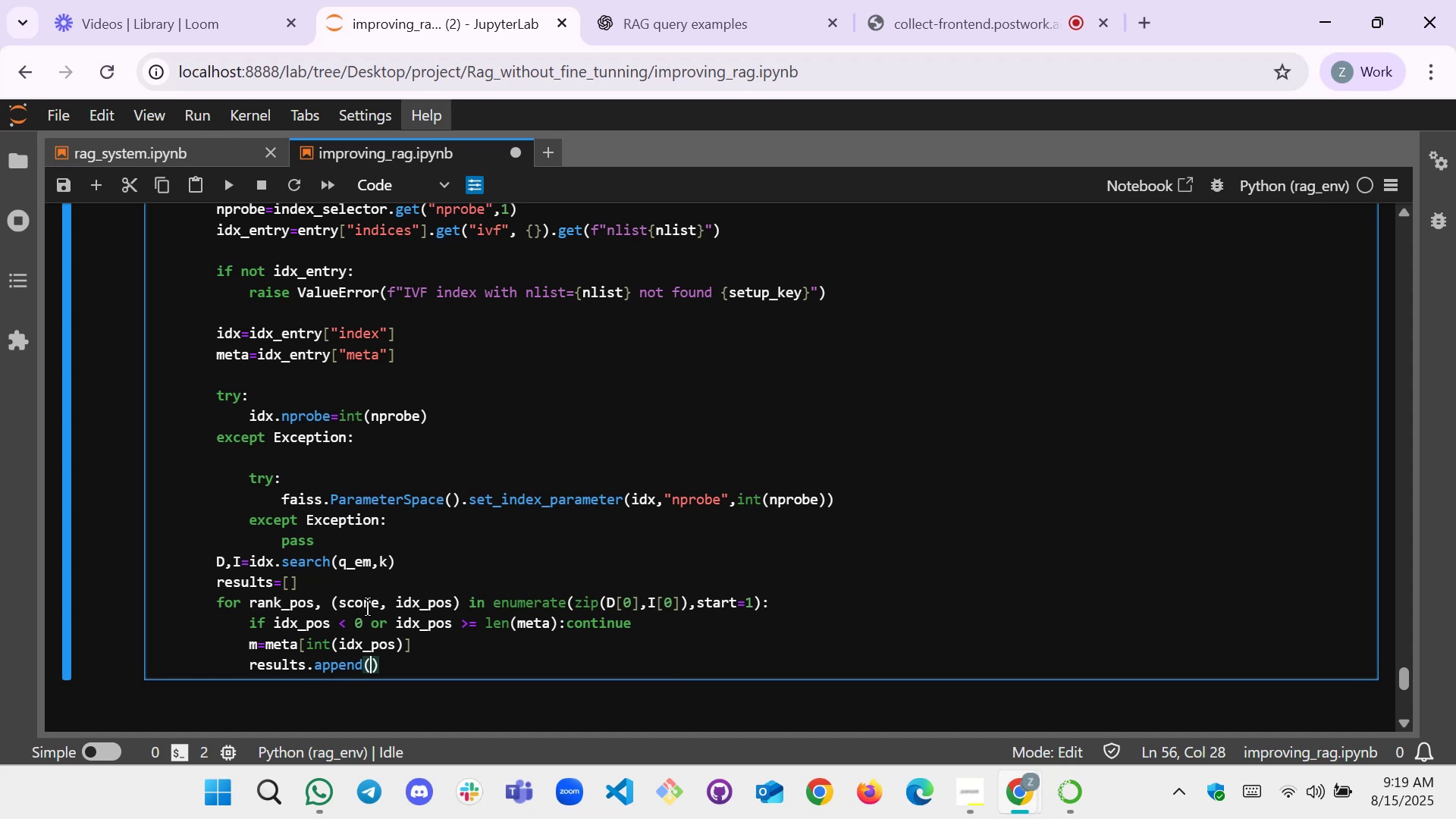 
key(Enter)
 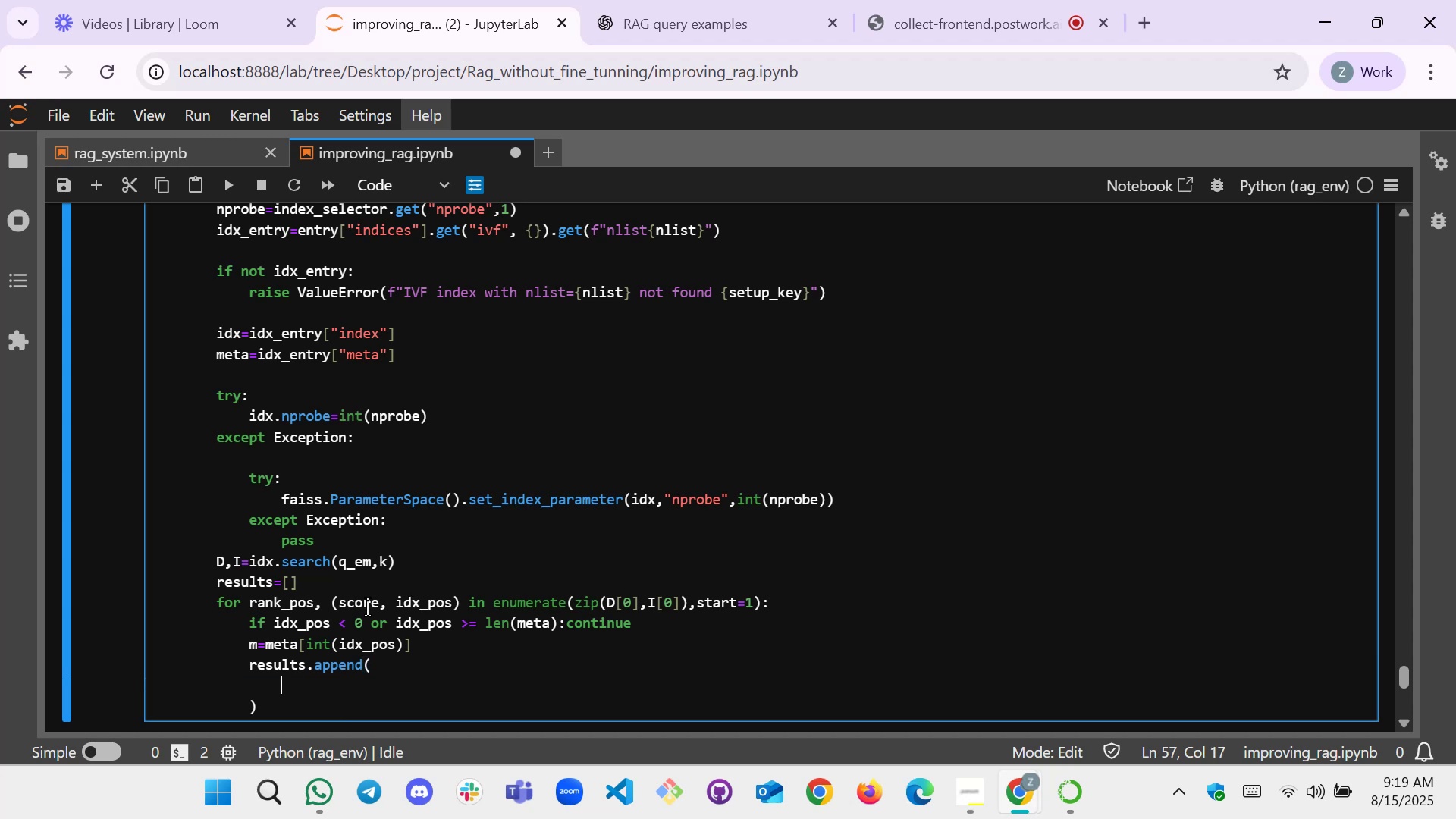 
key(Shift+BracketLeft)
 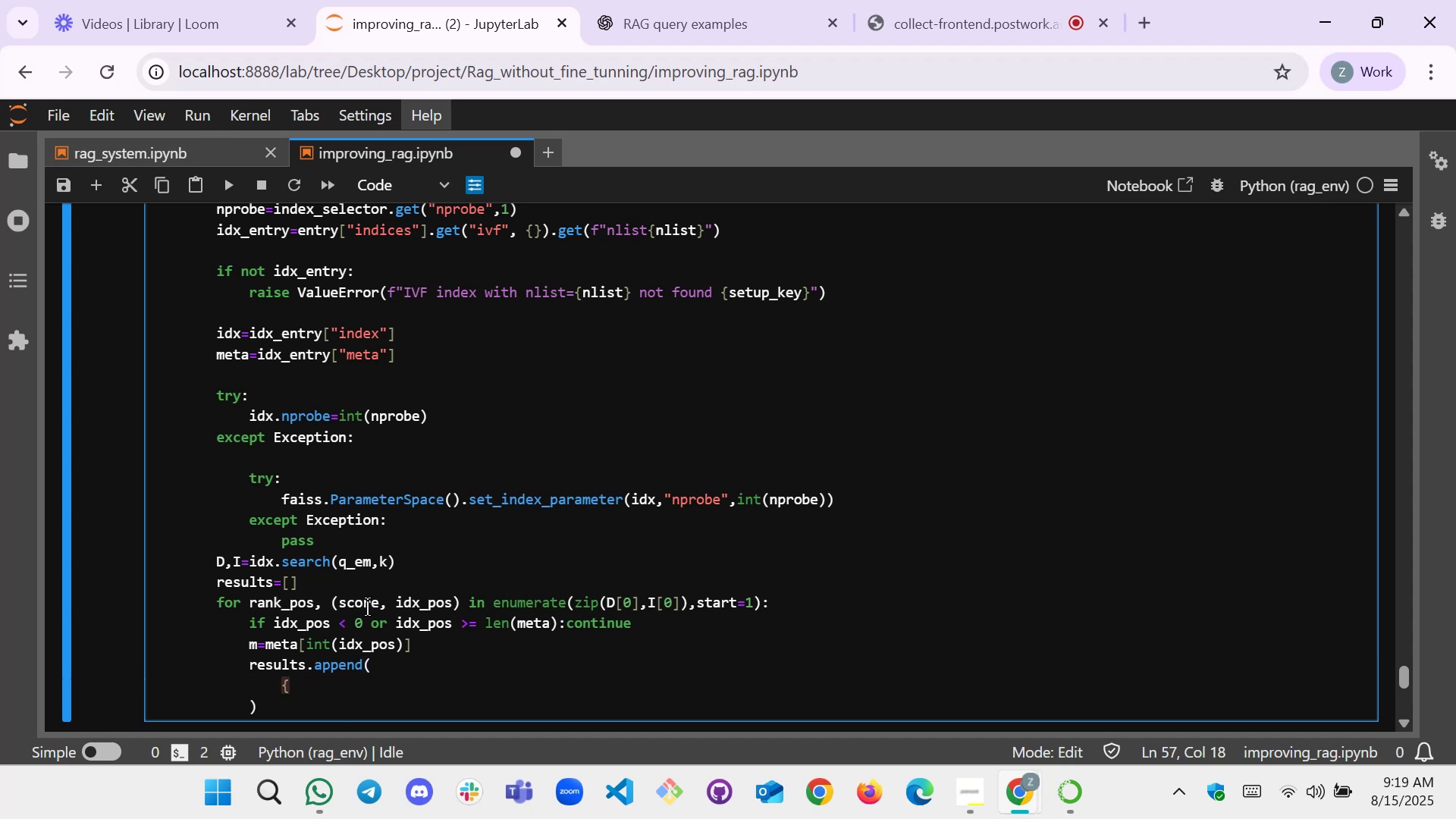 
key(Shift+BracketRight)
 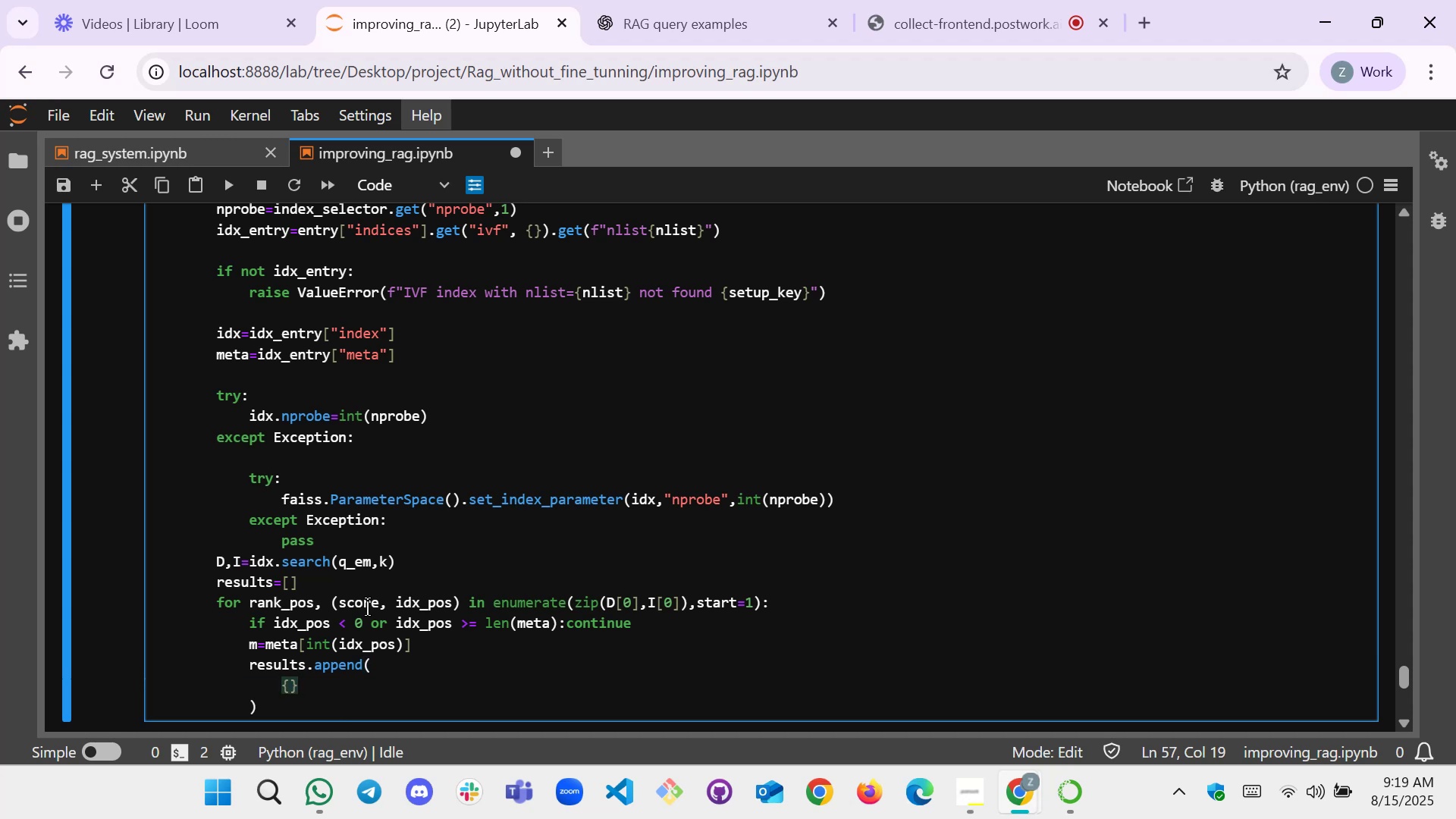 
key(ArrowLeft)
 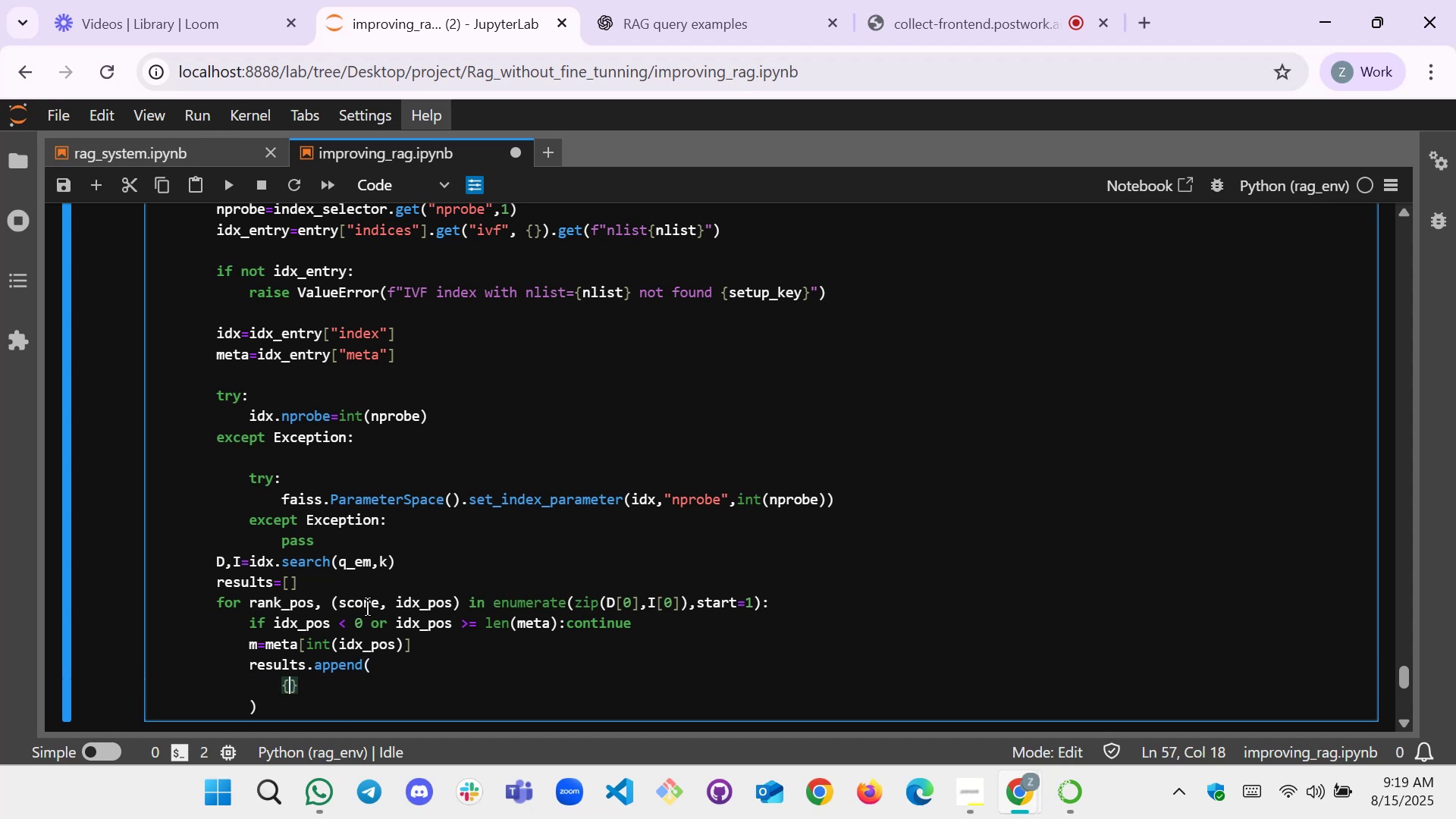 
key(Enter)
 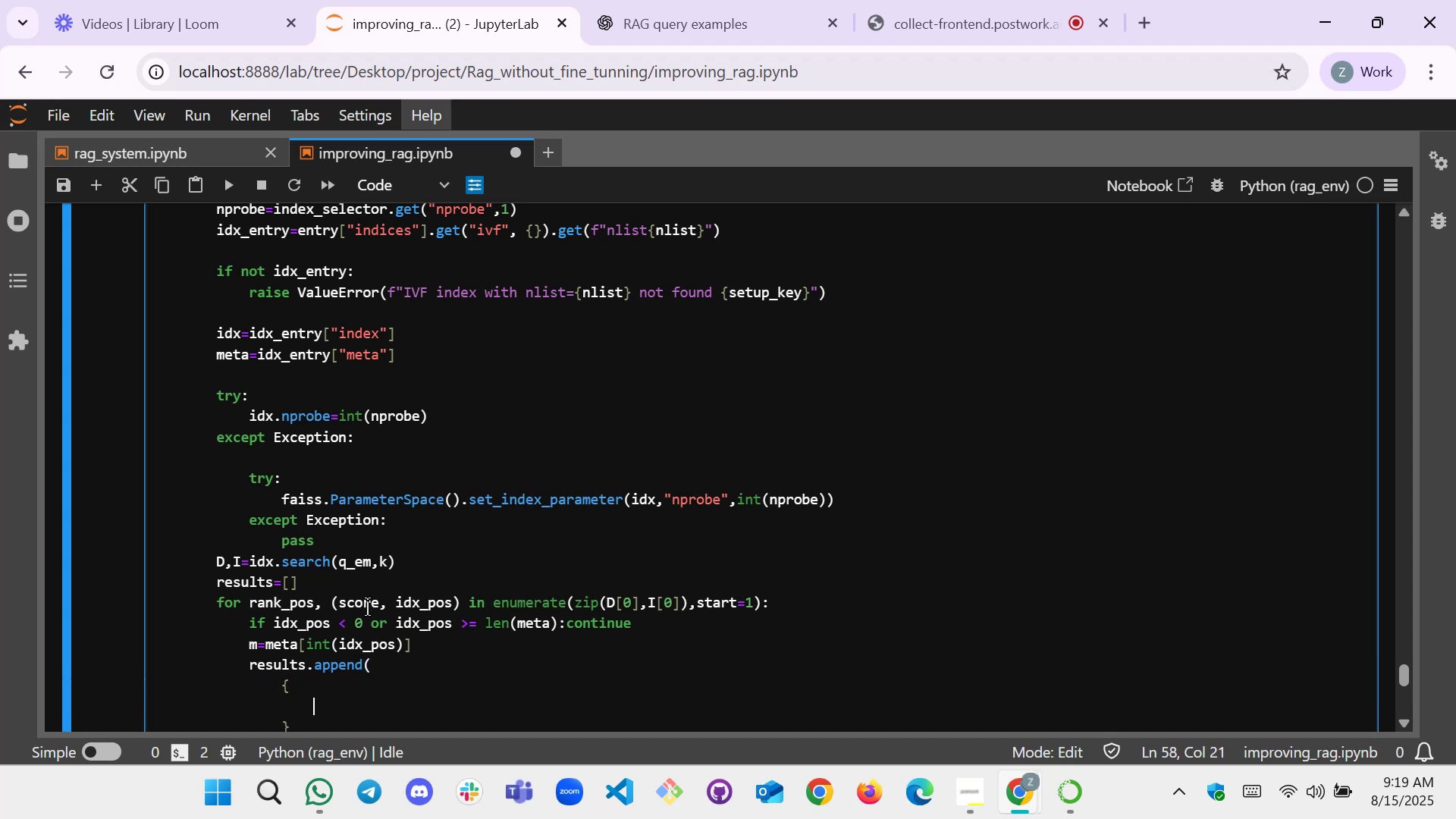 
key(T)
 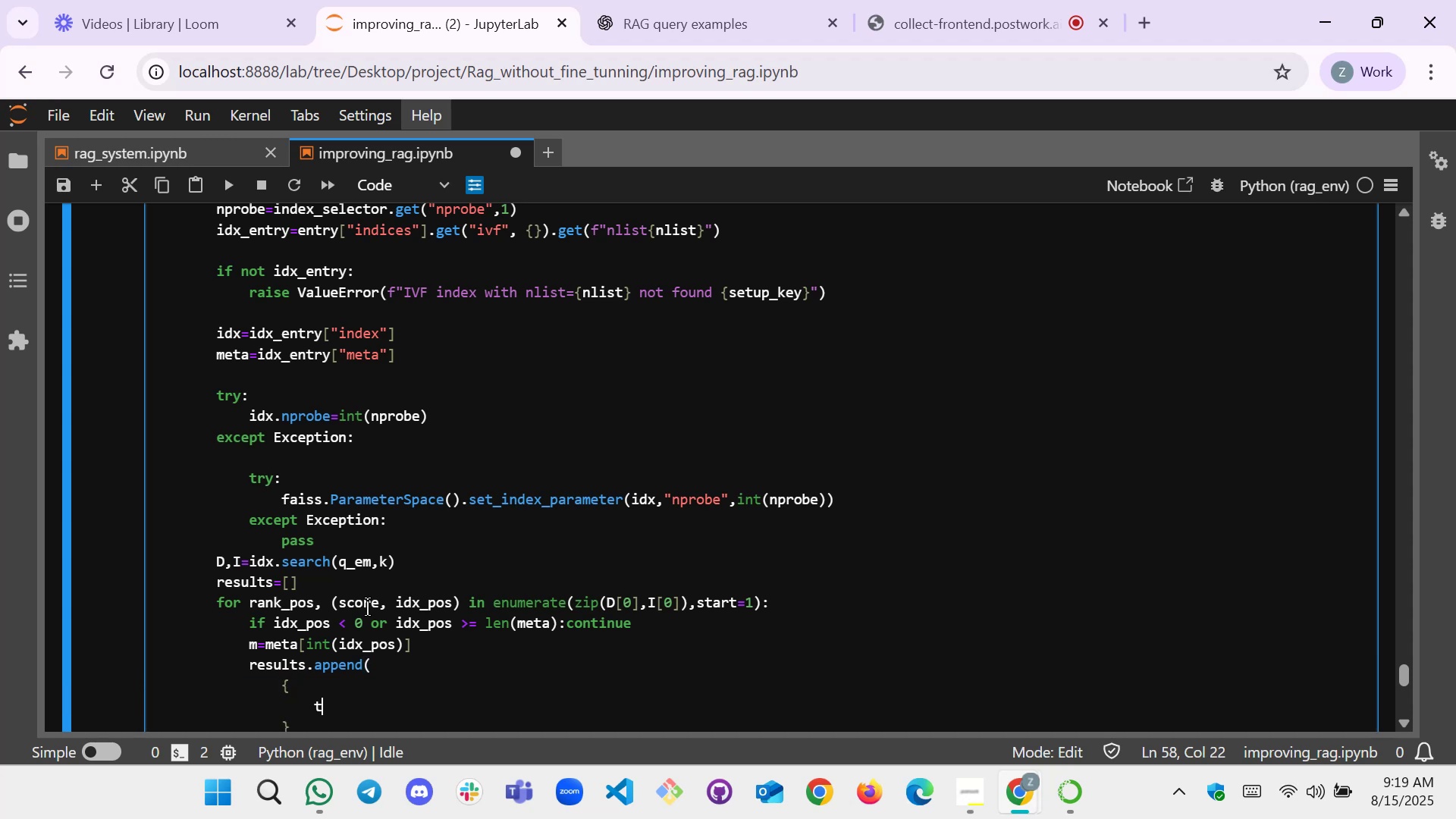 
key(Backspace)
 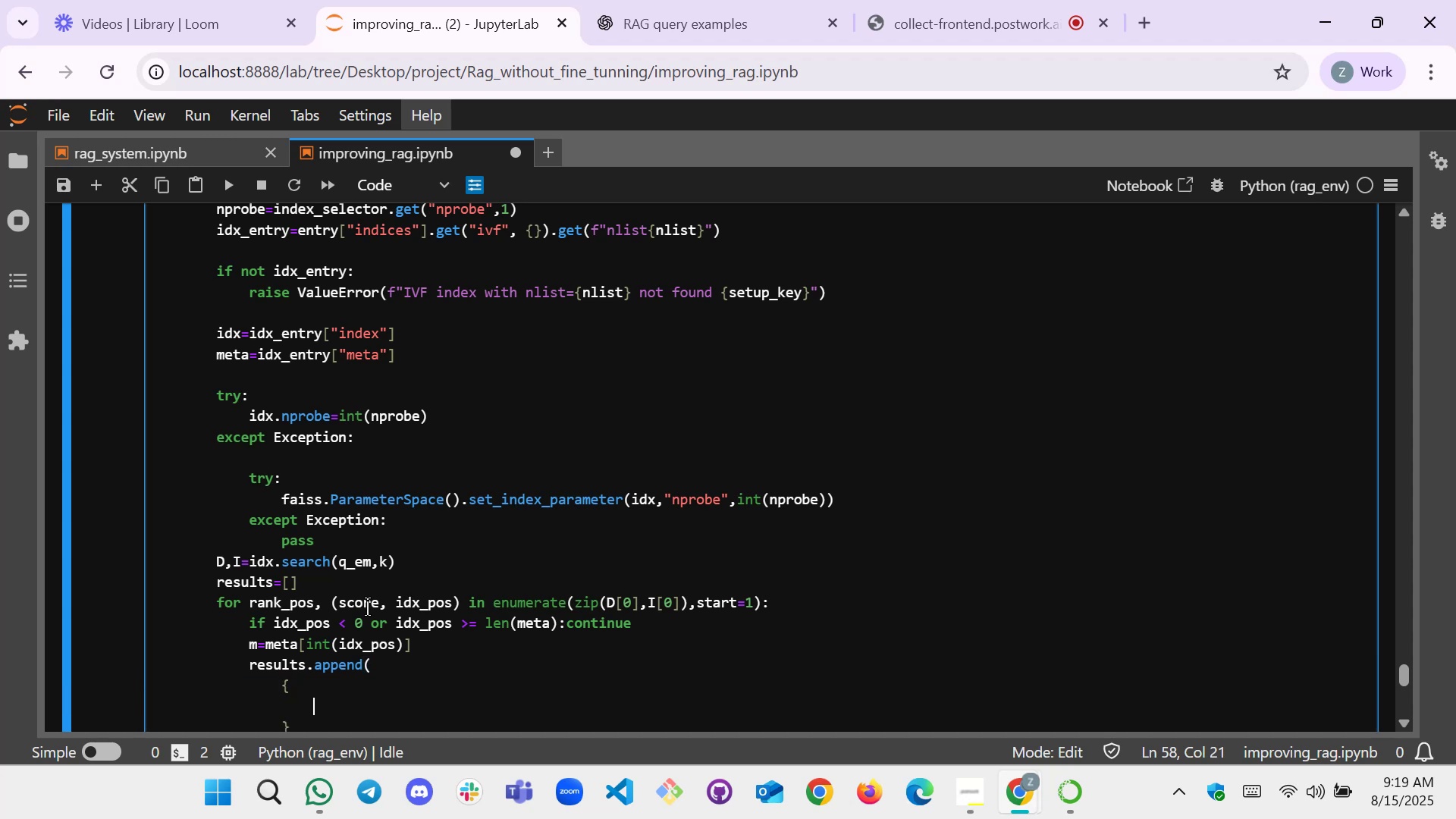 
key(Shift+Quote)
 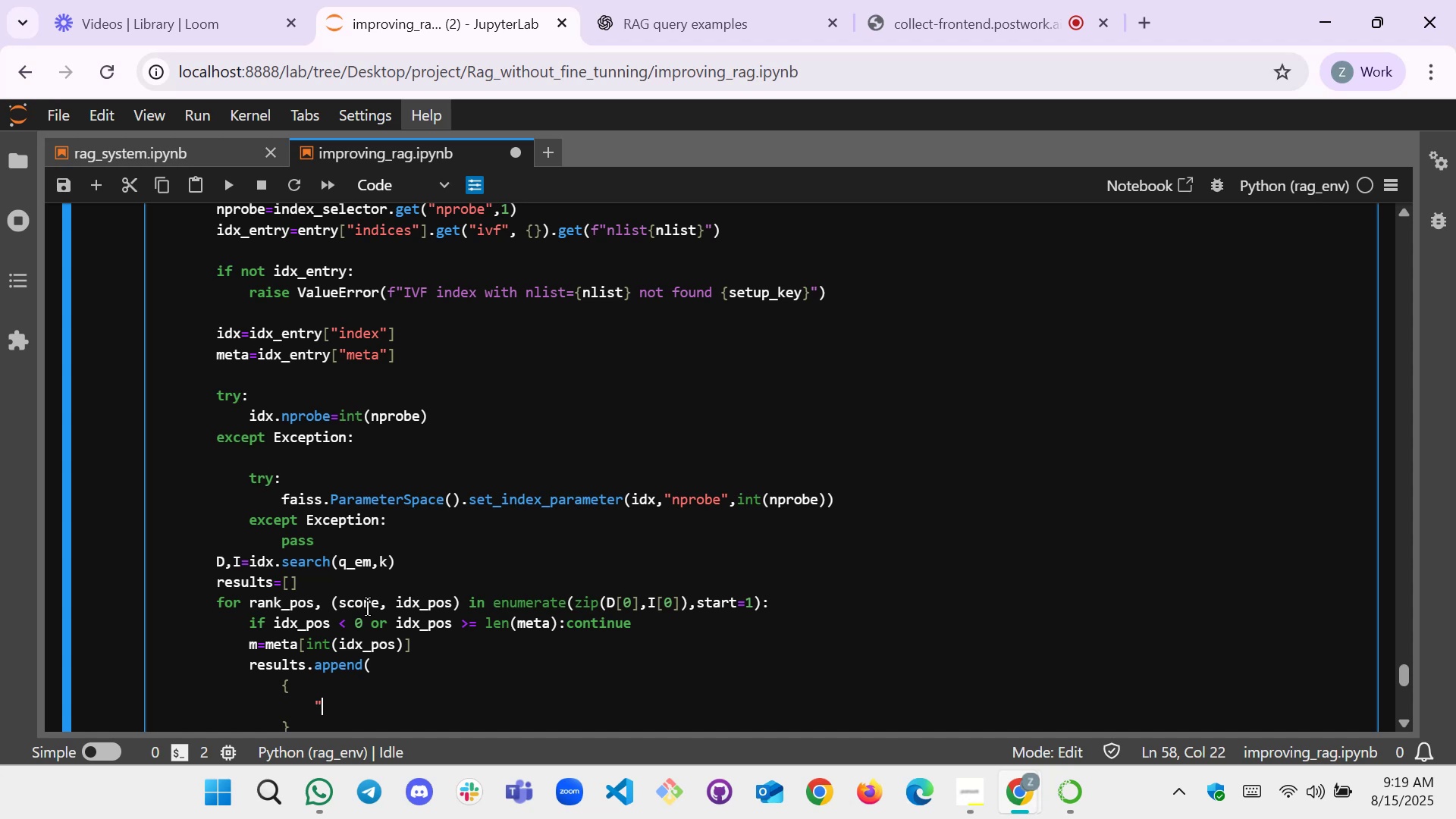 
key(Shift+Quote)
 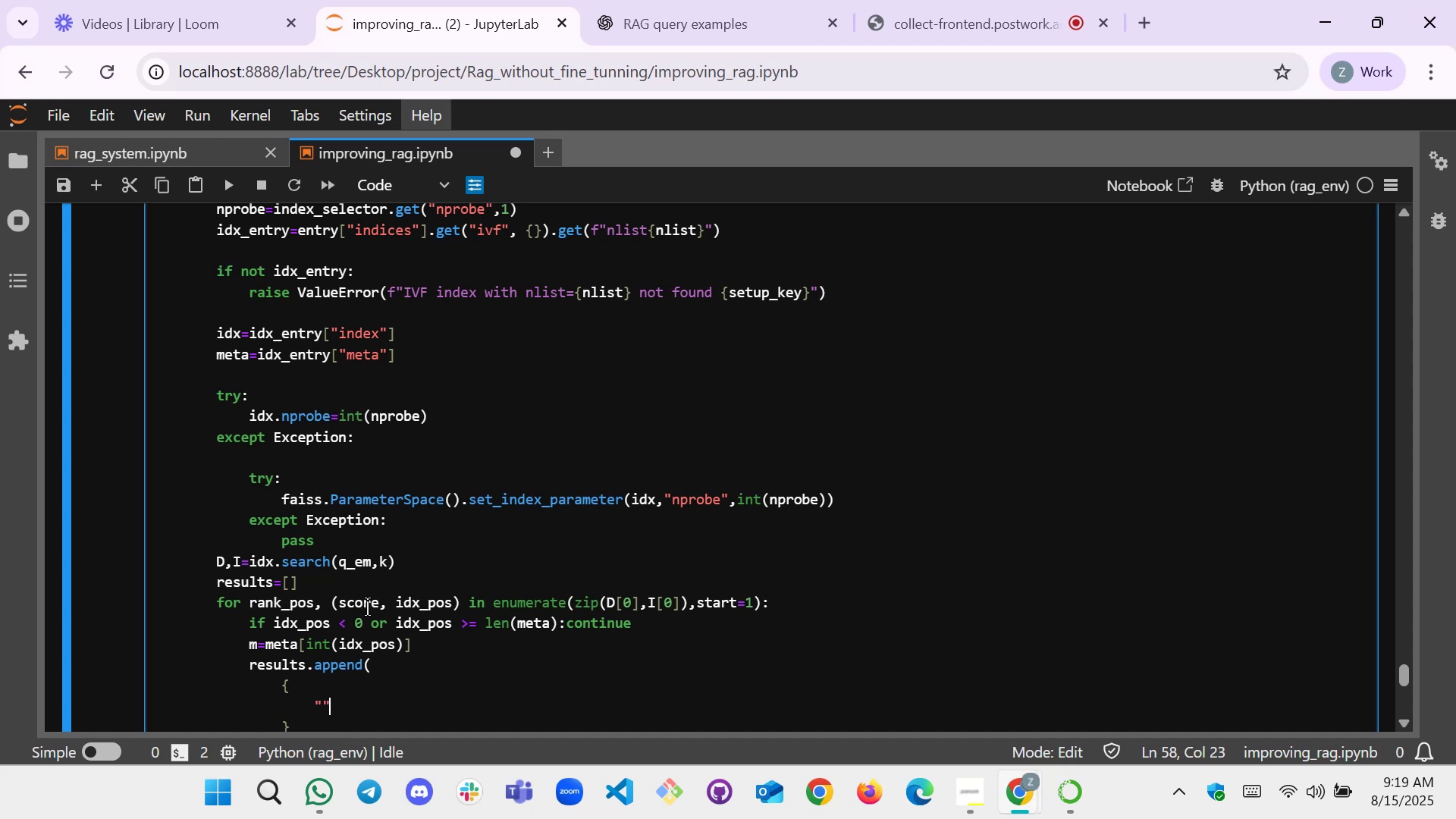 
key(ArrowLeft)
 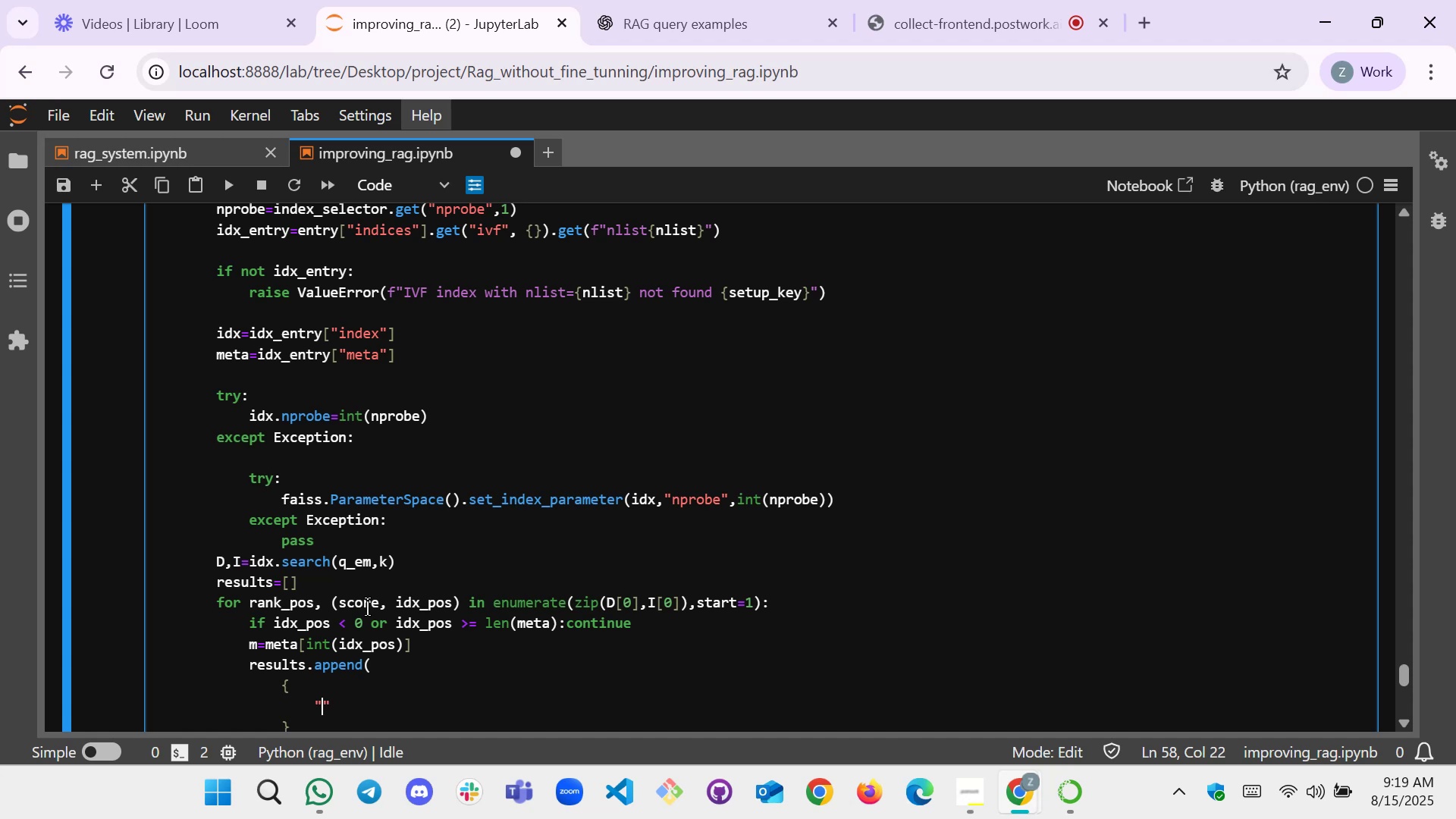 
type(text)
 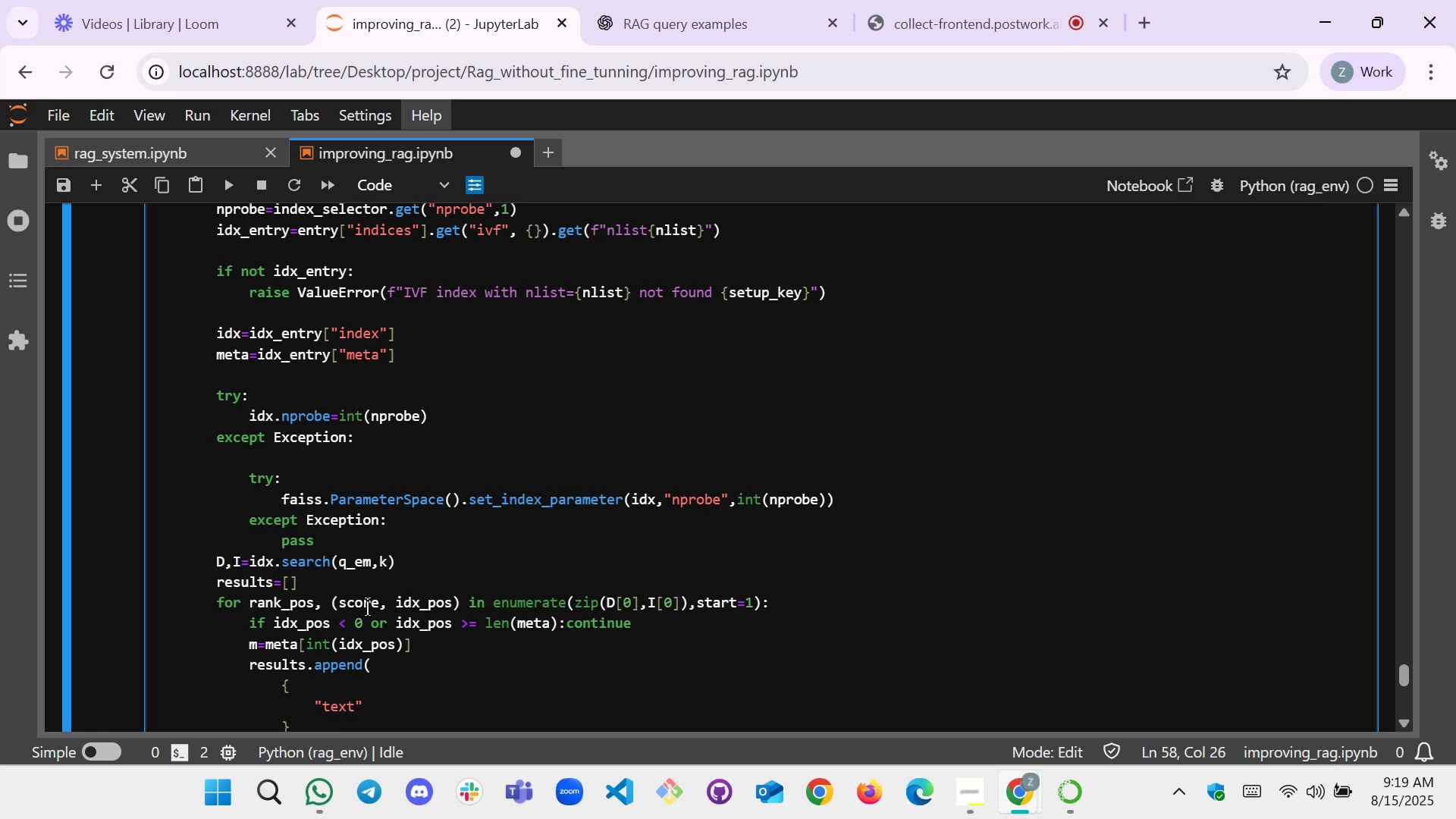 
key(ArrowRight)
 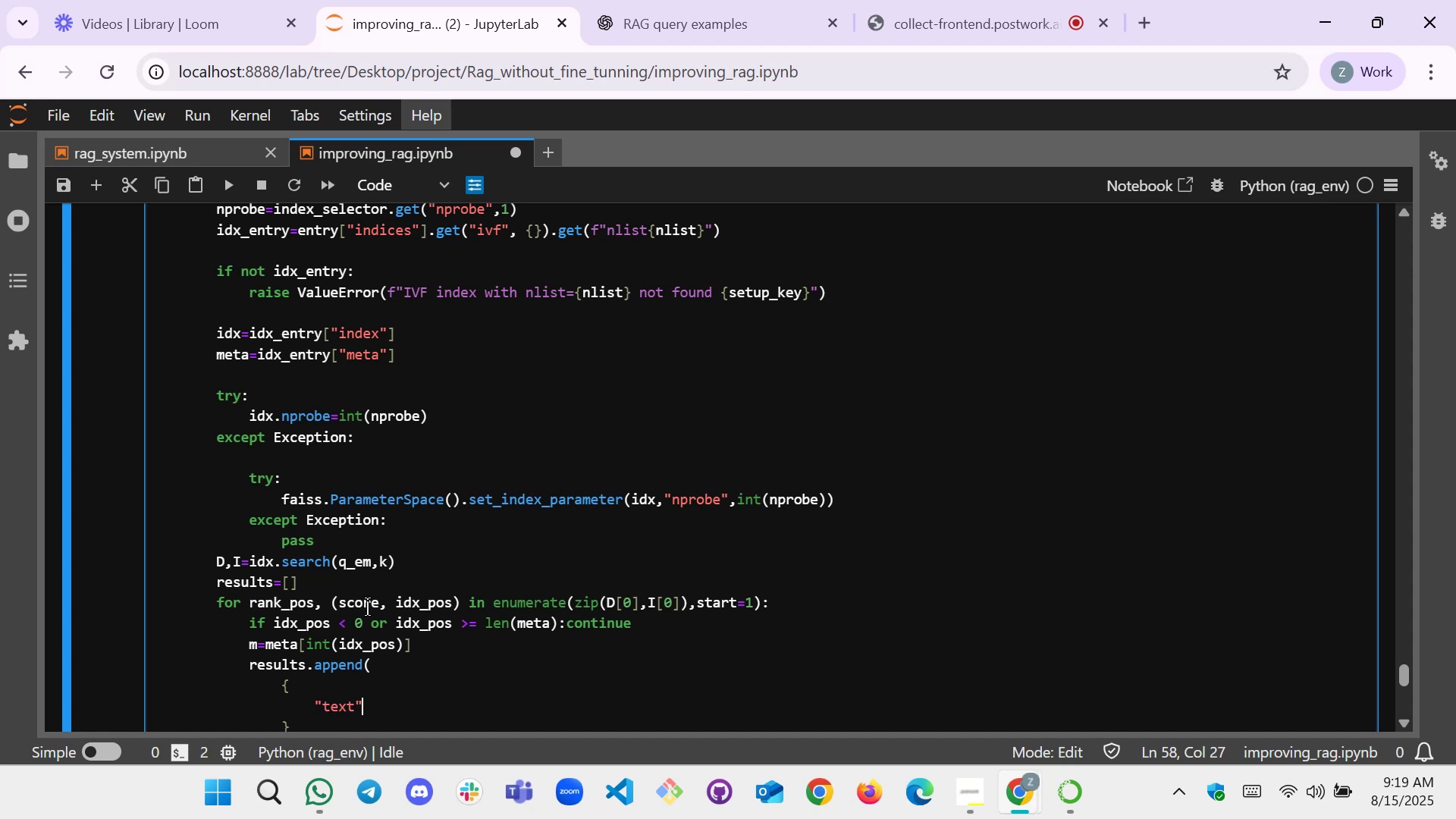 
key(Shift+ShiftLeft)
 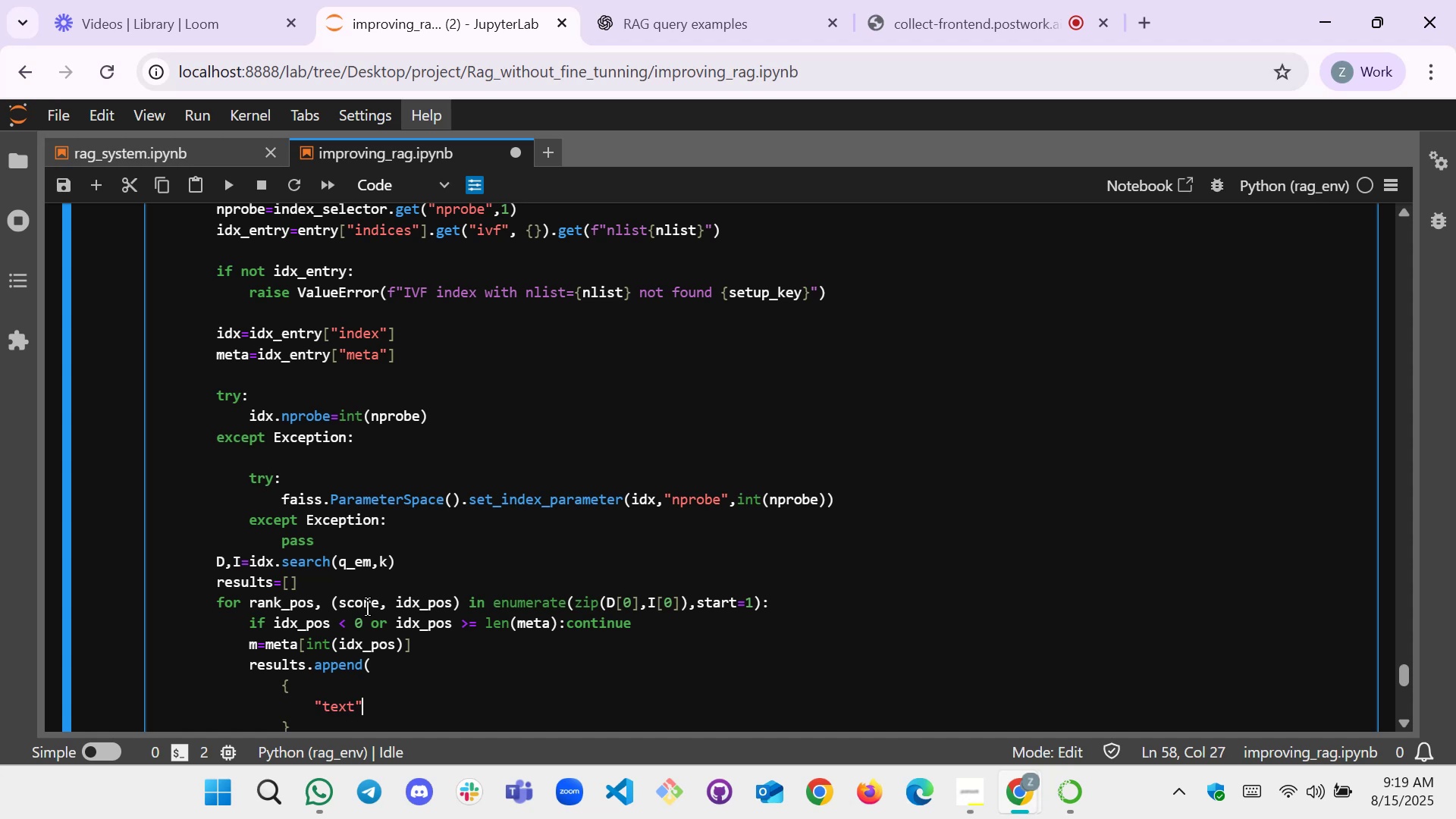 
key(Shift+Semicolon)
 